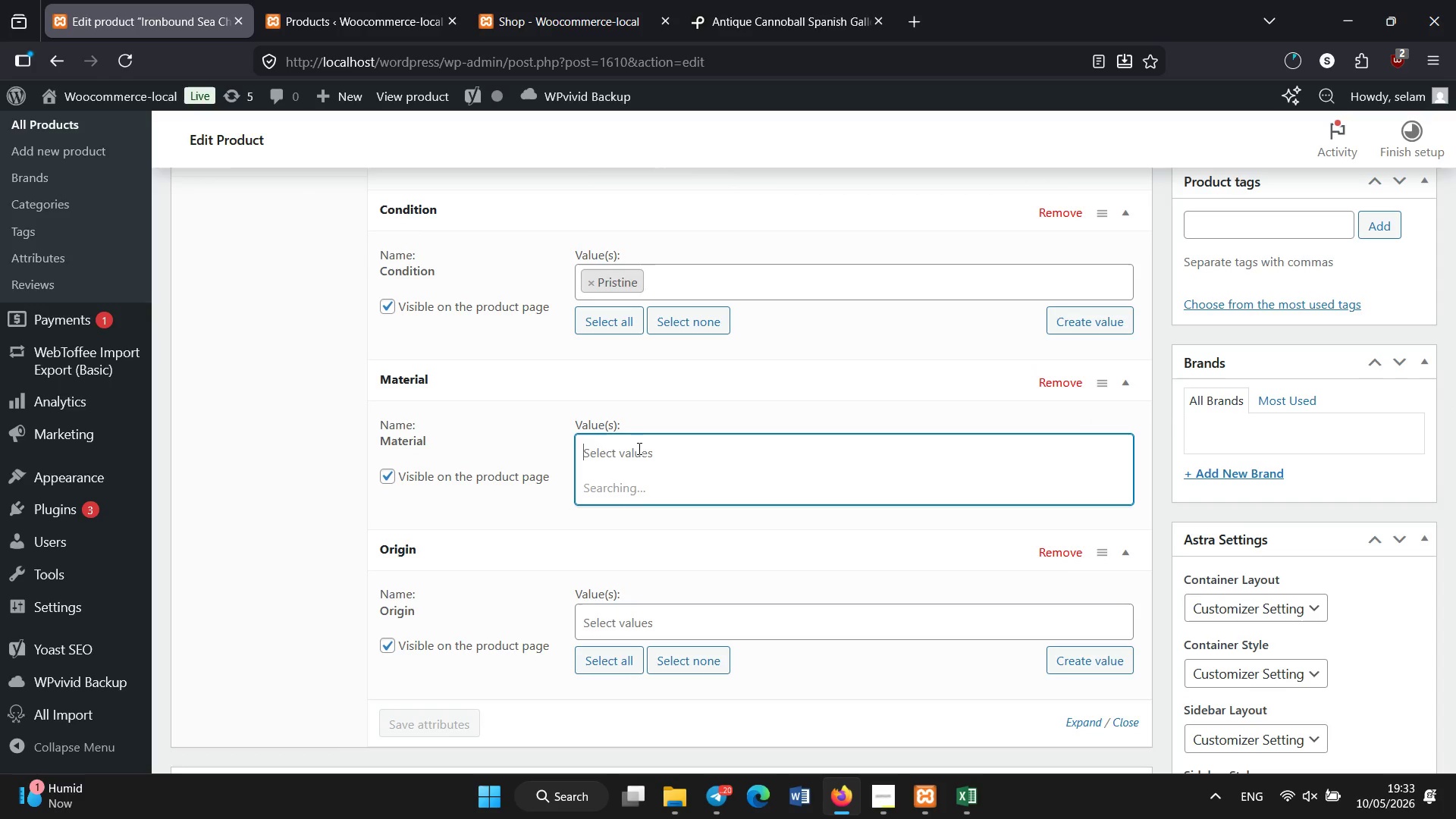 
scroll: coordinate [638, 568], scroll_direction: down, amount: 1.0
 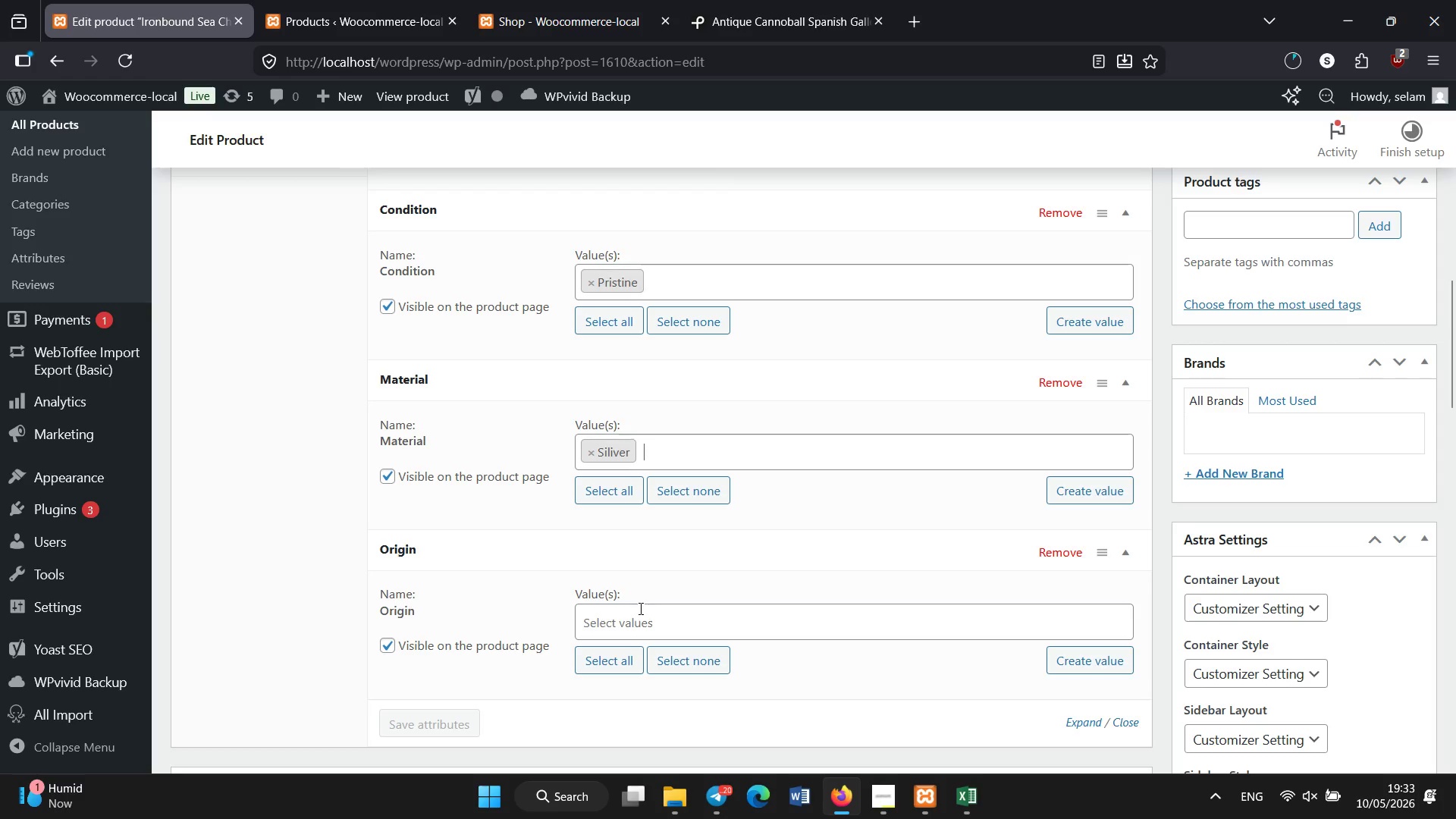 
left_click([641, 622])
 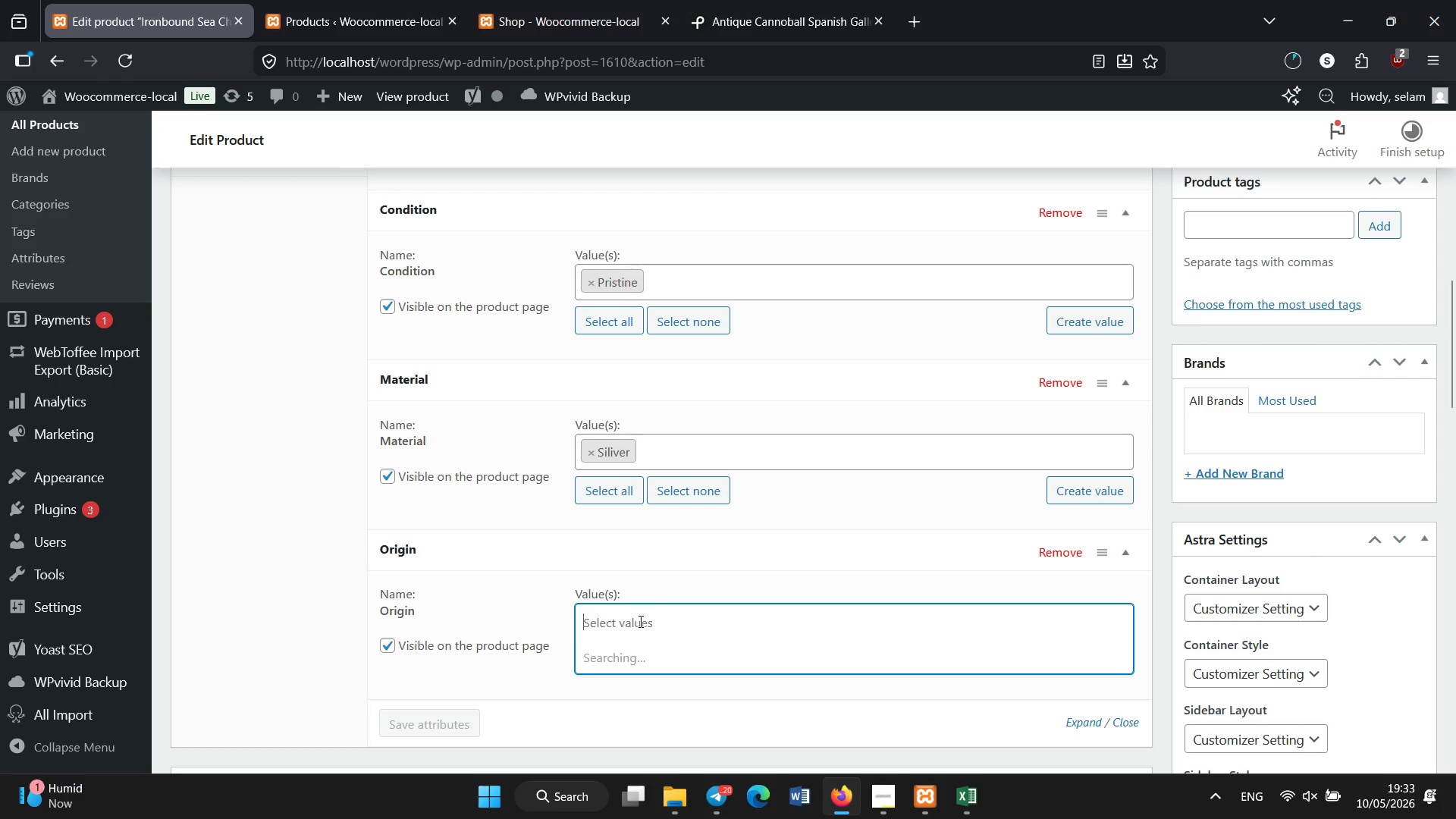 
scroll: coordinate [641, 622], scroll_direction: down, amount: 1.0
 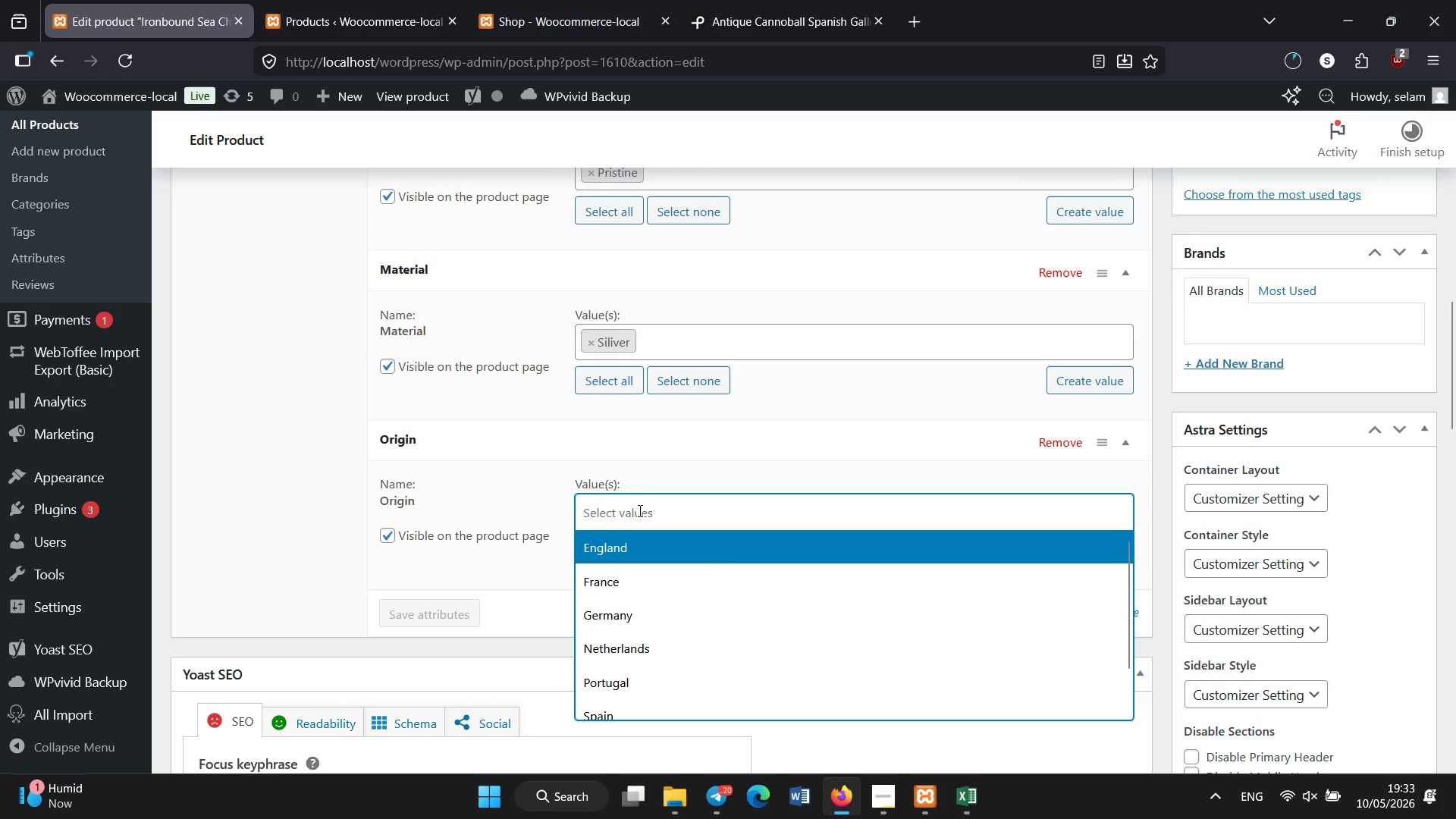 
left_click([612, 572])
 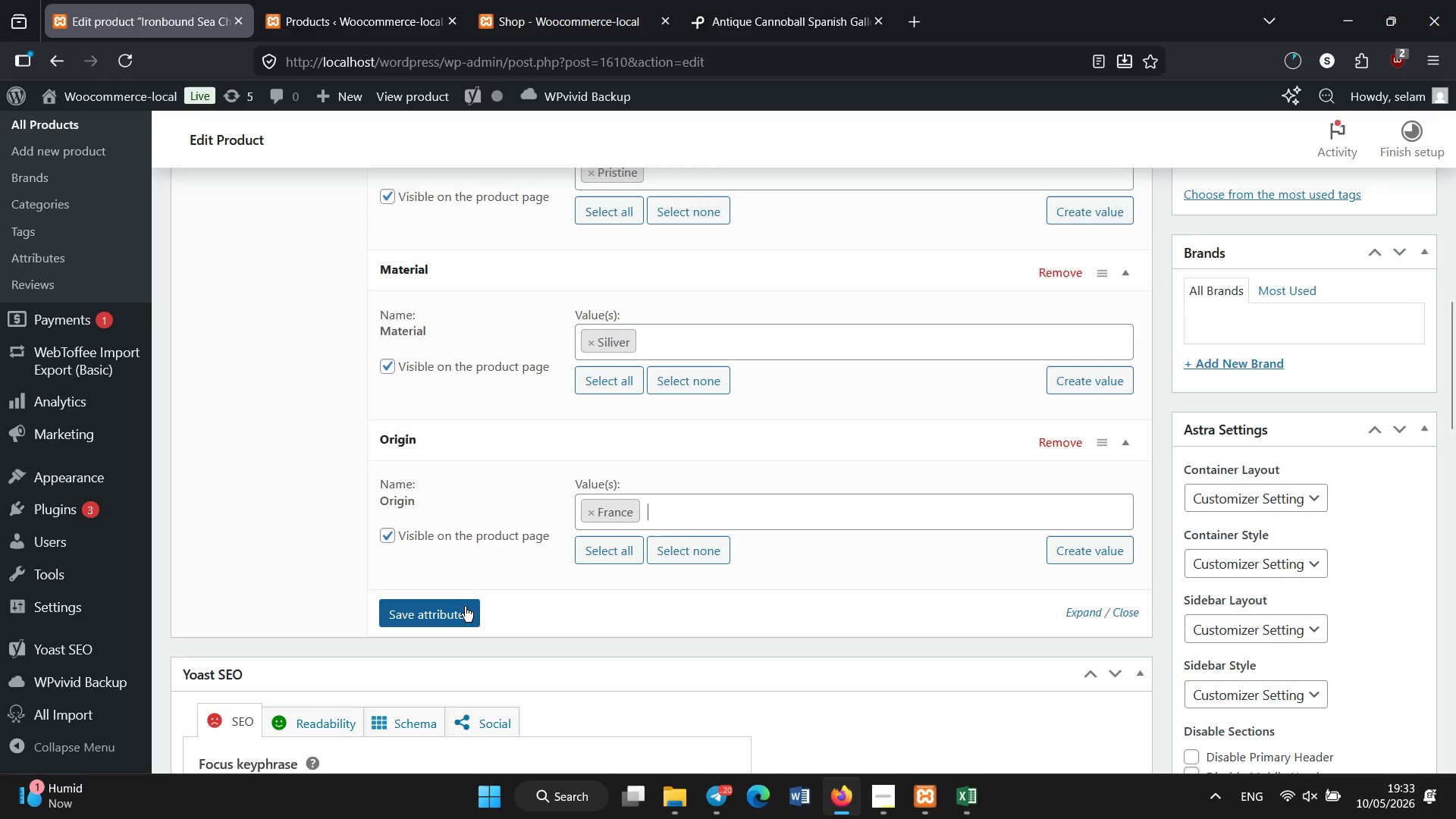 
left_click([453, 609])
 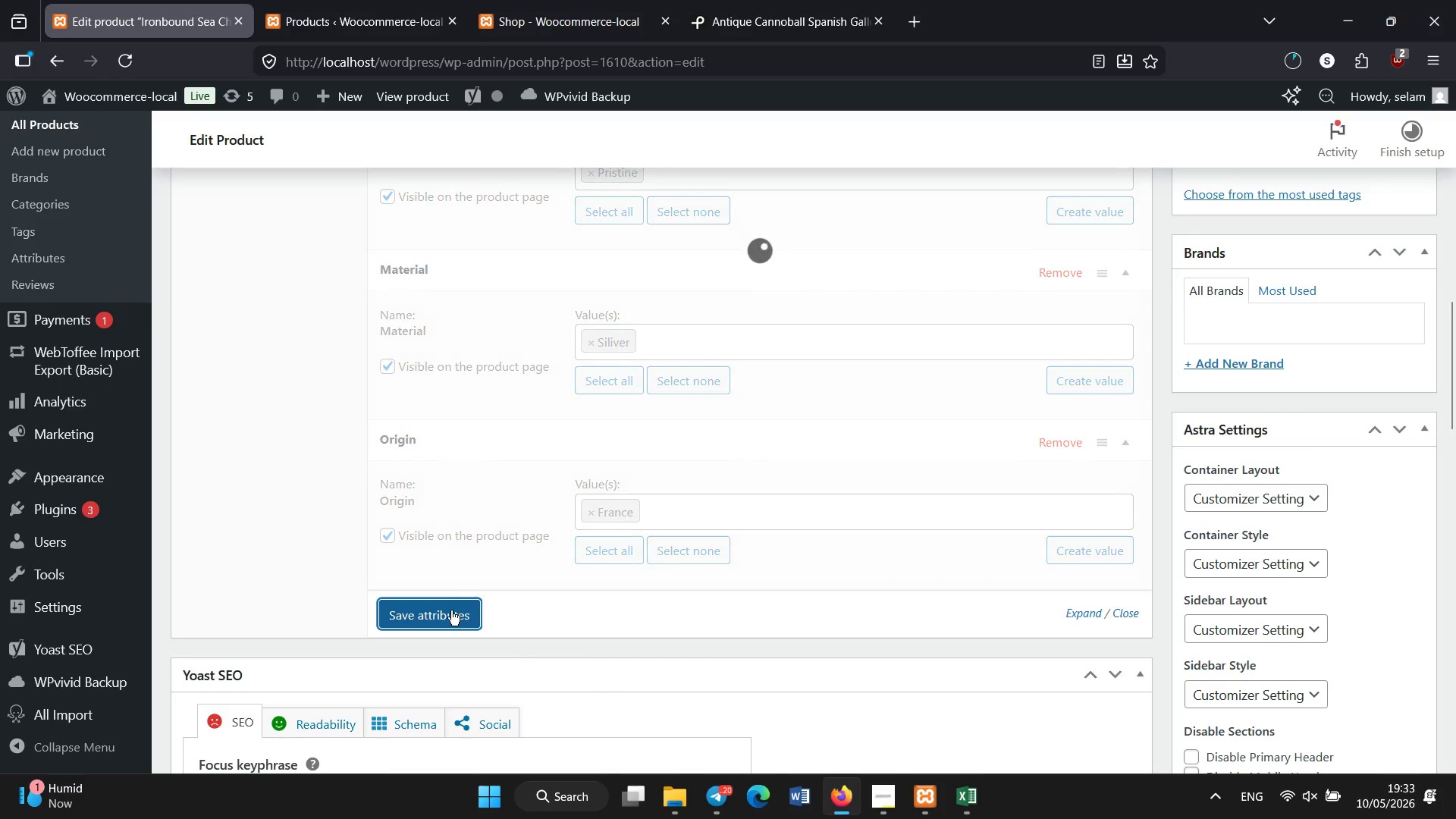 
scroll: coordinate [453, 605], scroll_direction: down, amount: 2.0
 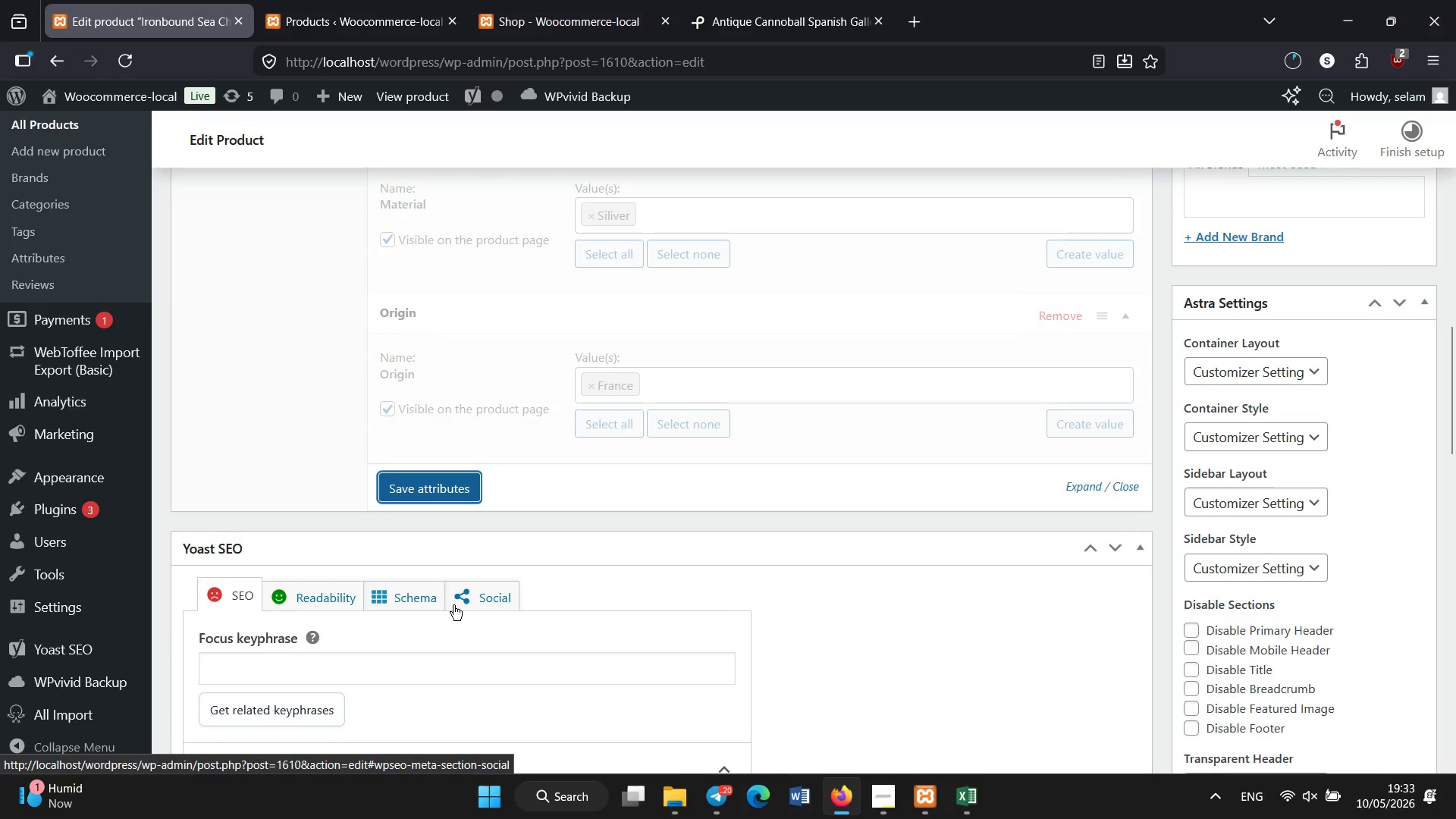 
scroll: coordinate [453, 605], scroll_direction: none, amount: 0.0
 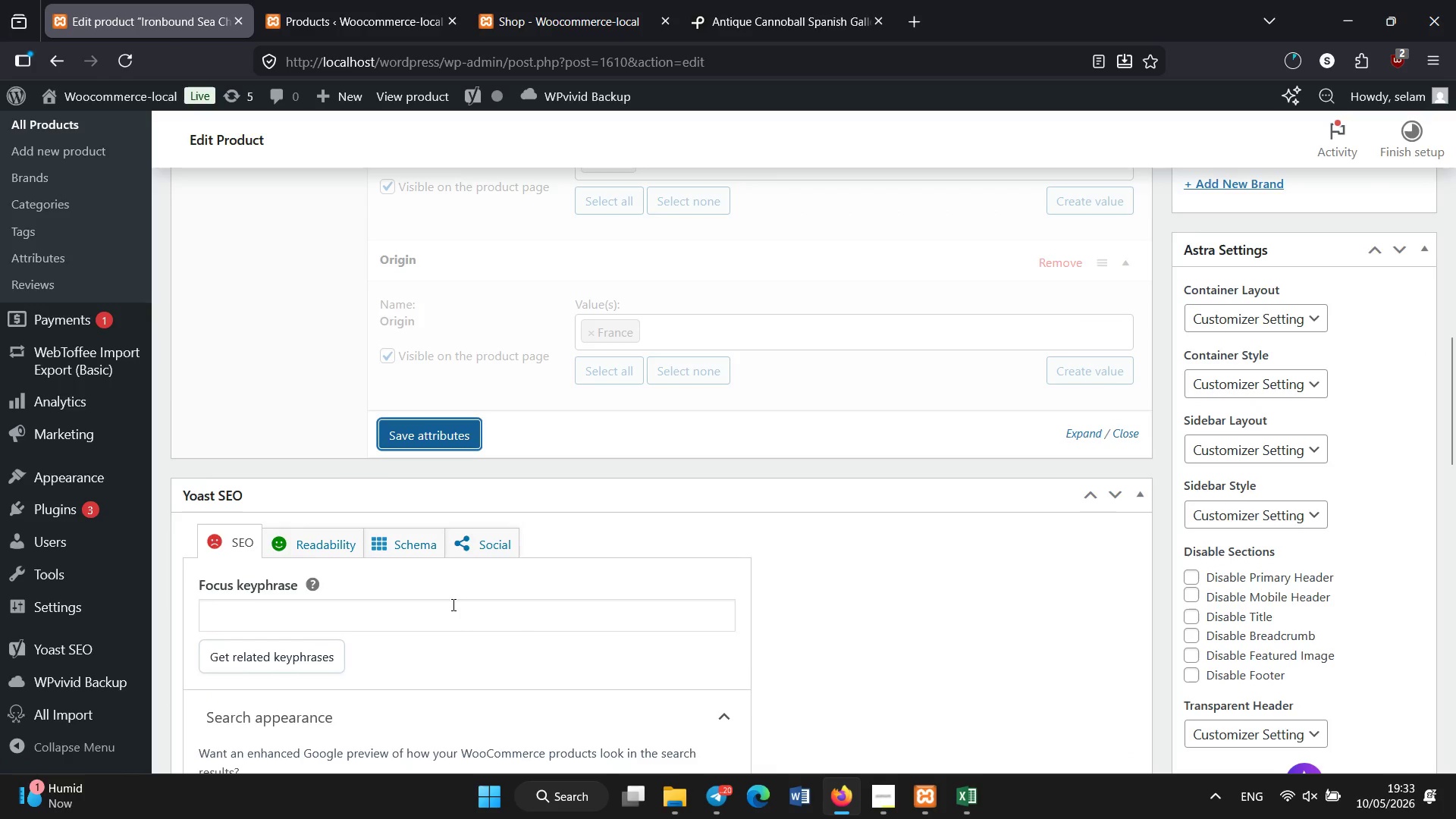 
scroll: coordinate [535, 512], scroll_direction: down, amount: 5.0
 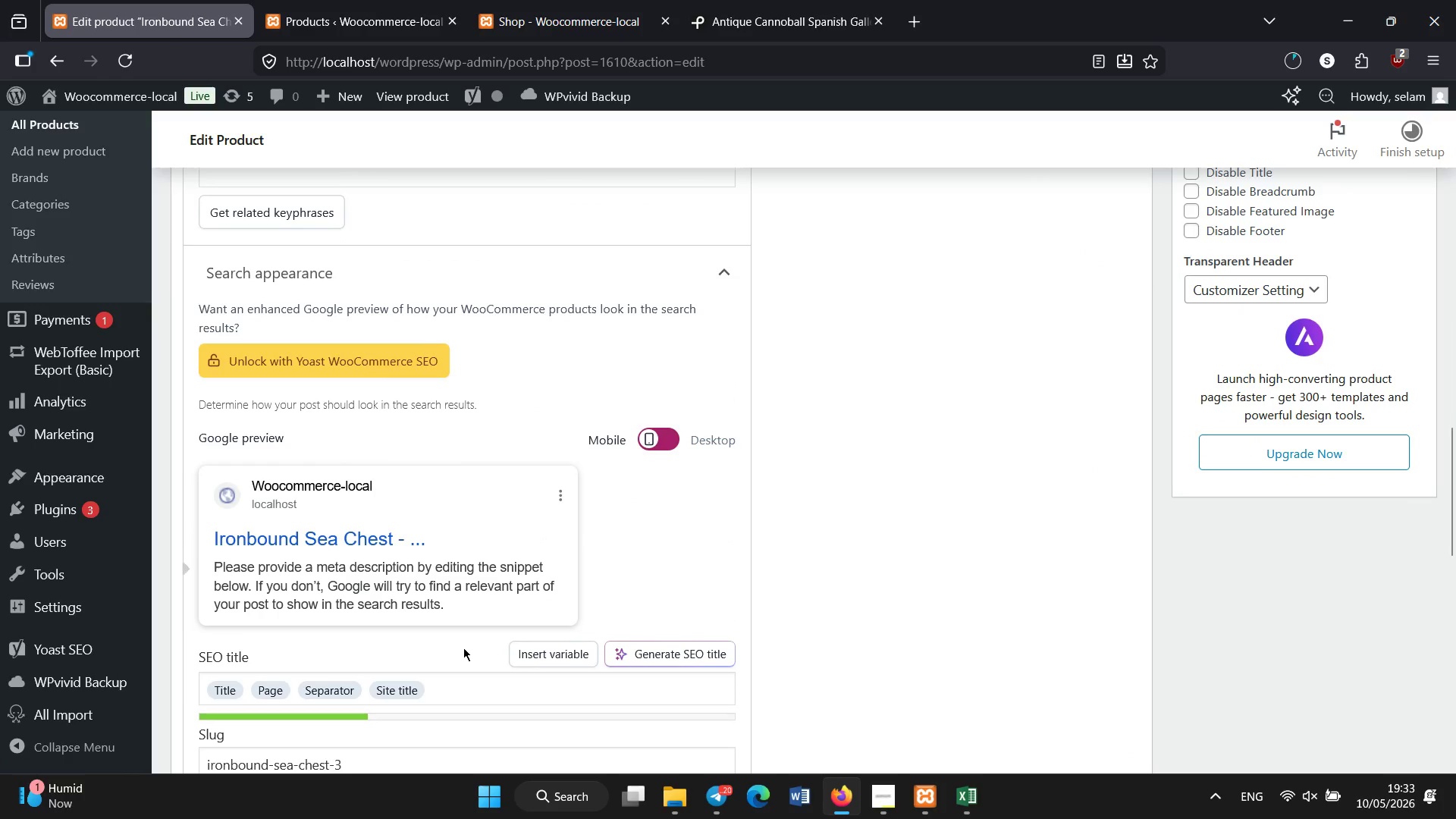 
left_click([427, 564])
 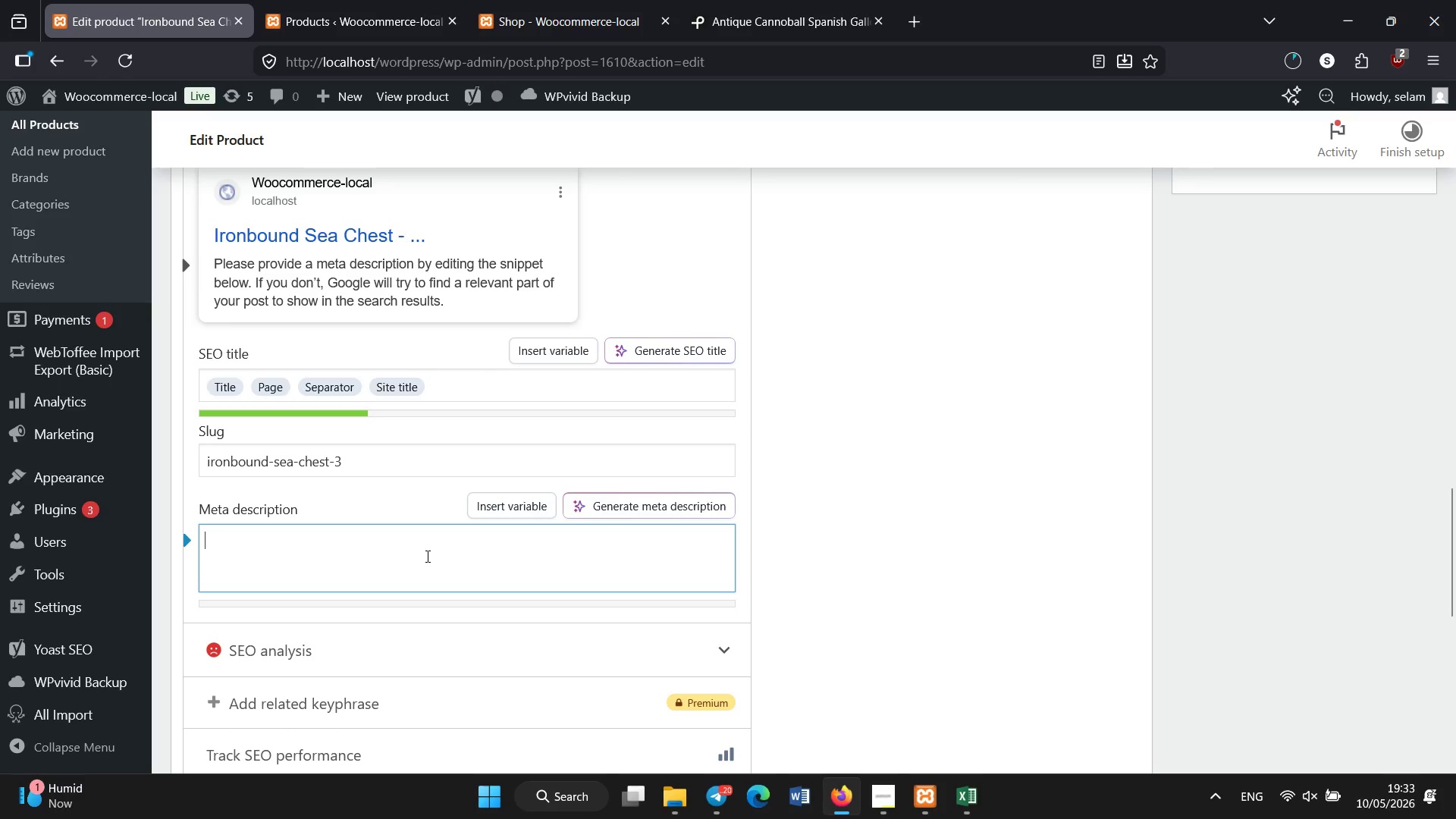 
scroll: coordinate [453, 624], scroll_direction: down, amount: 3.0
 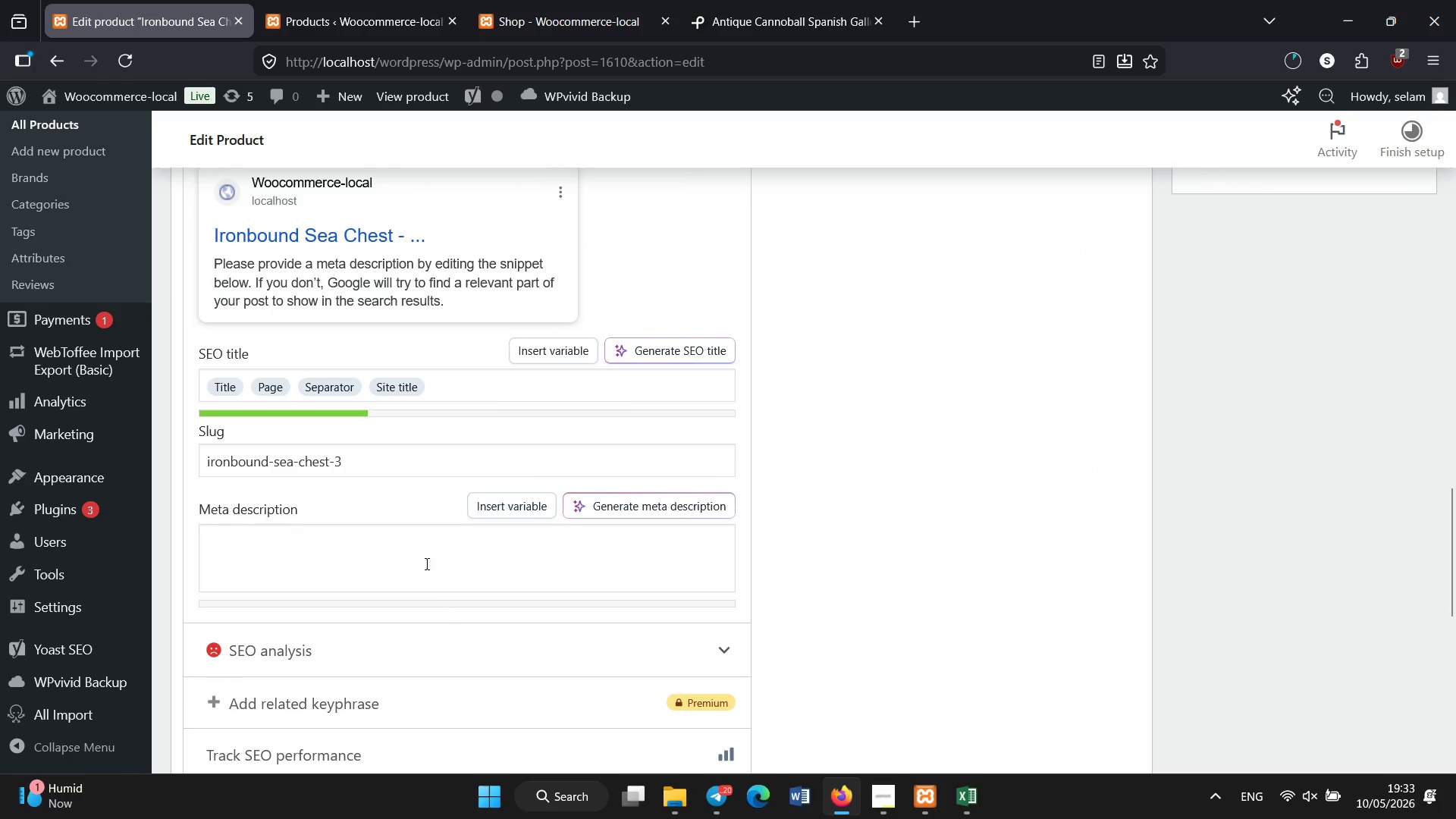 
type(Pristine ironbound sea chest from Napoleonic Wars, reinforced in silver detailing.)
 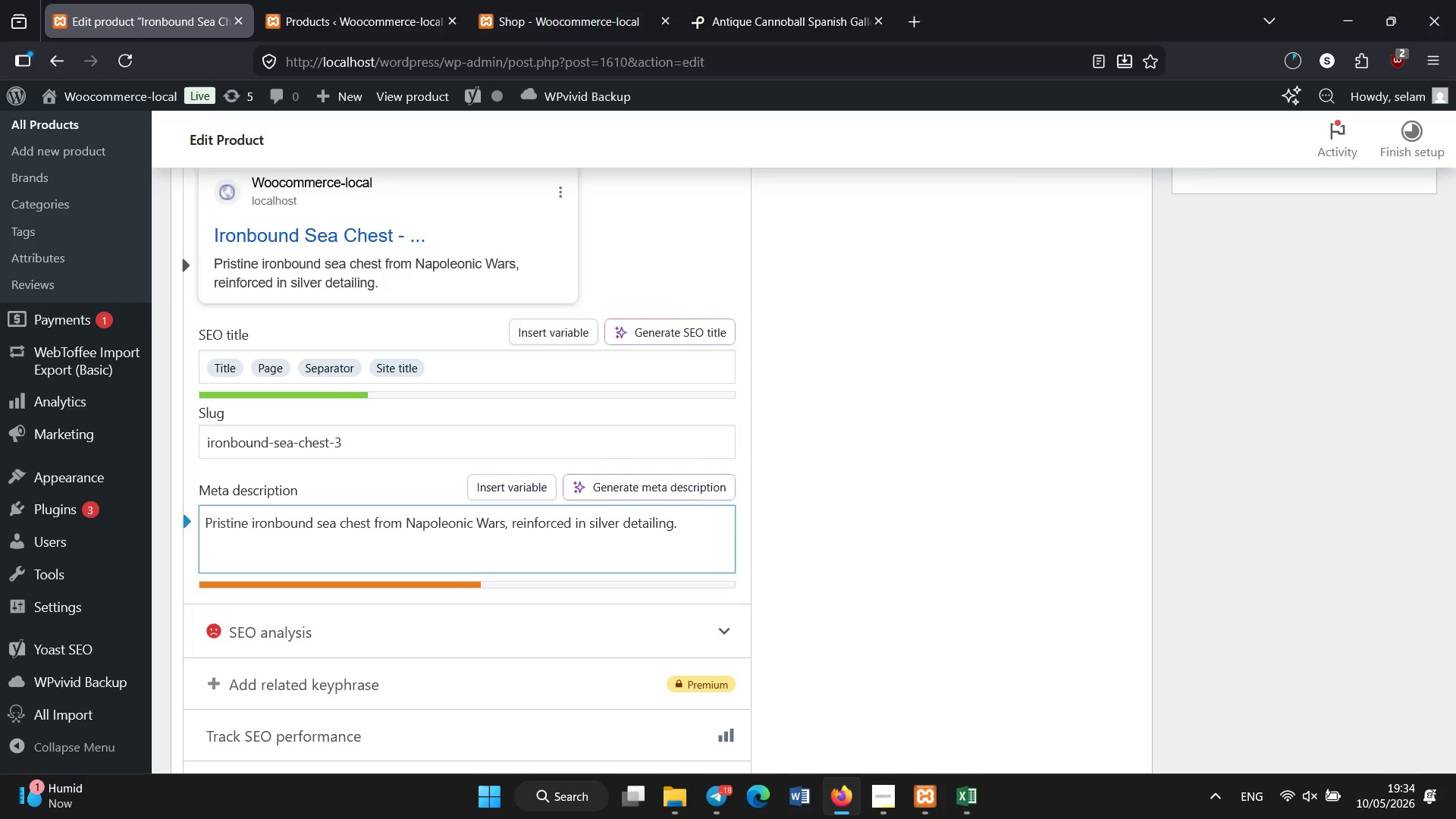 
scroll: coordinate [917, 310], scroll_direction: up, amount: 22.0
 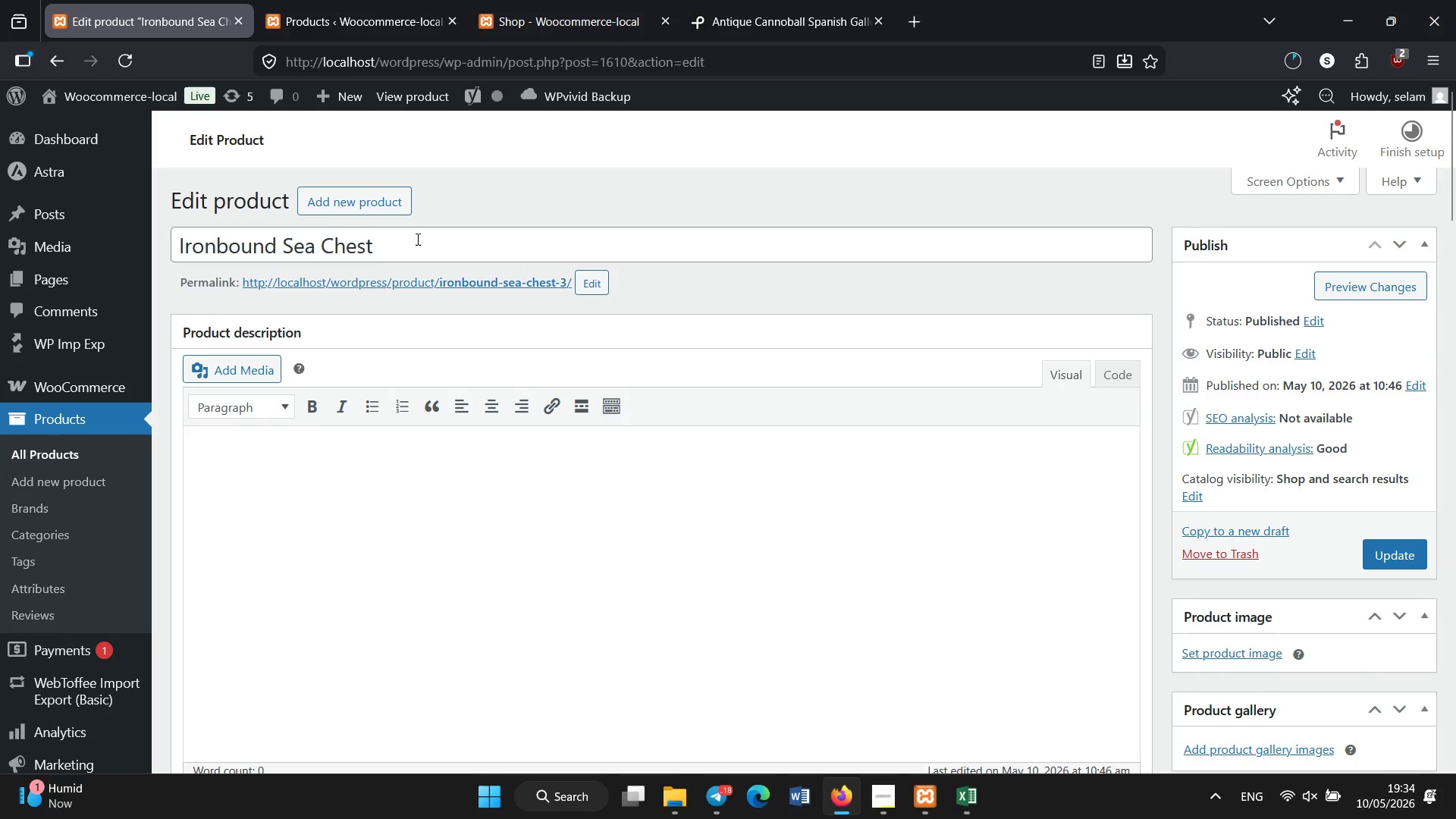 
left_click([1241, 657])
 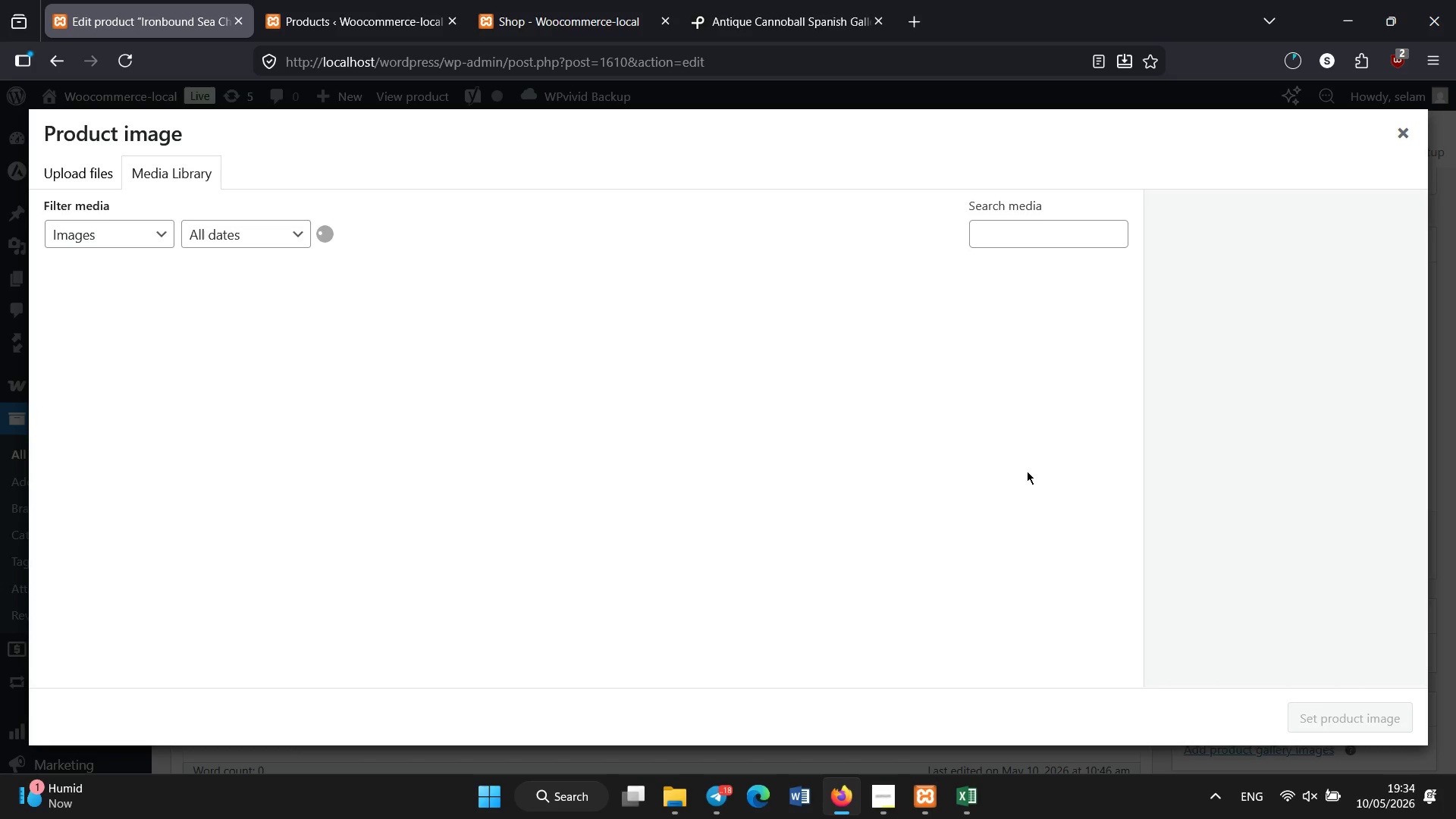 
left_click([768, 0])
 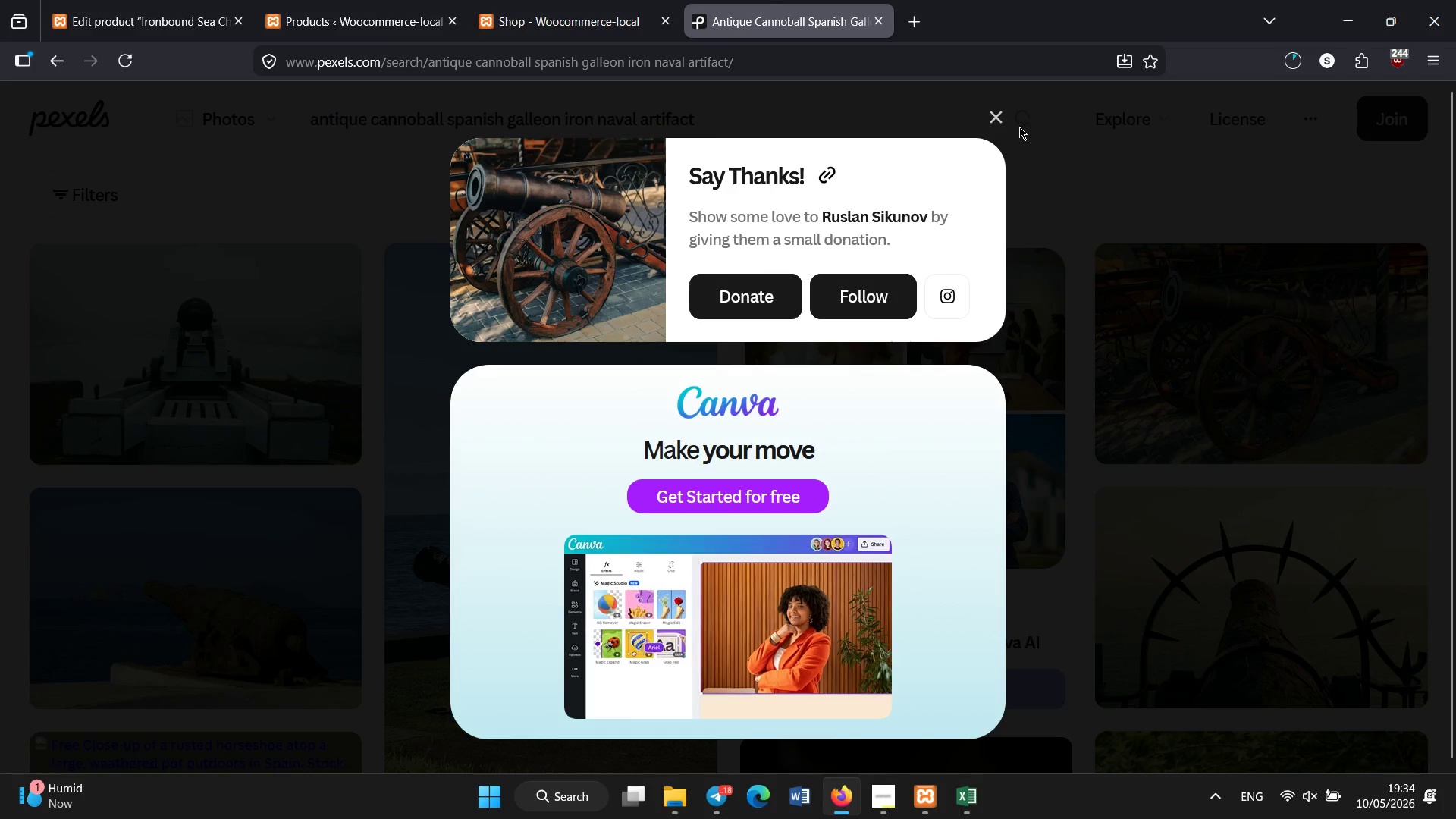 
left_click([1006, 115])
 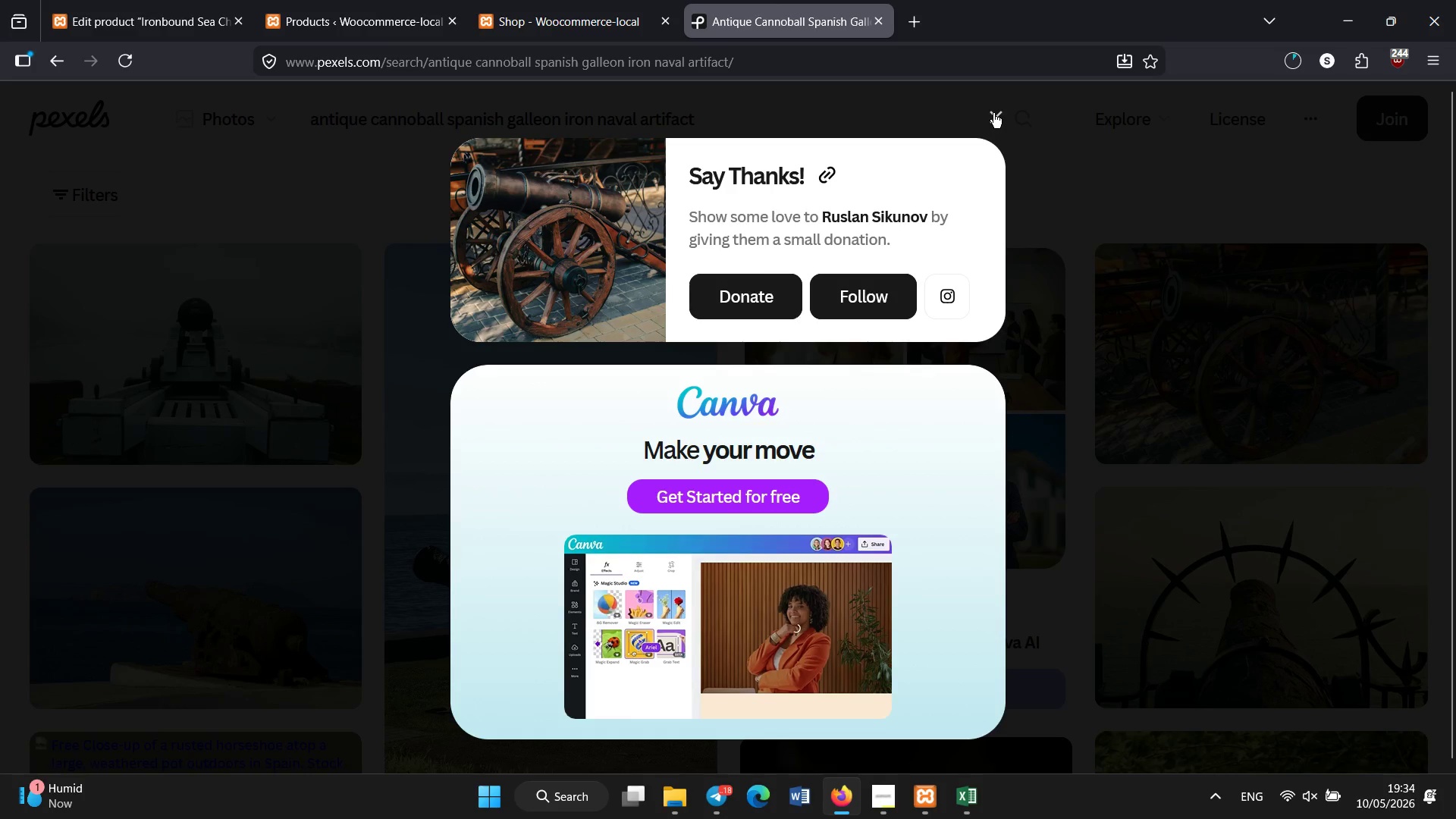 
left_click([993, 113])
 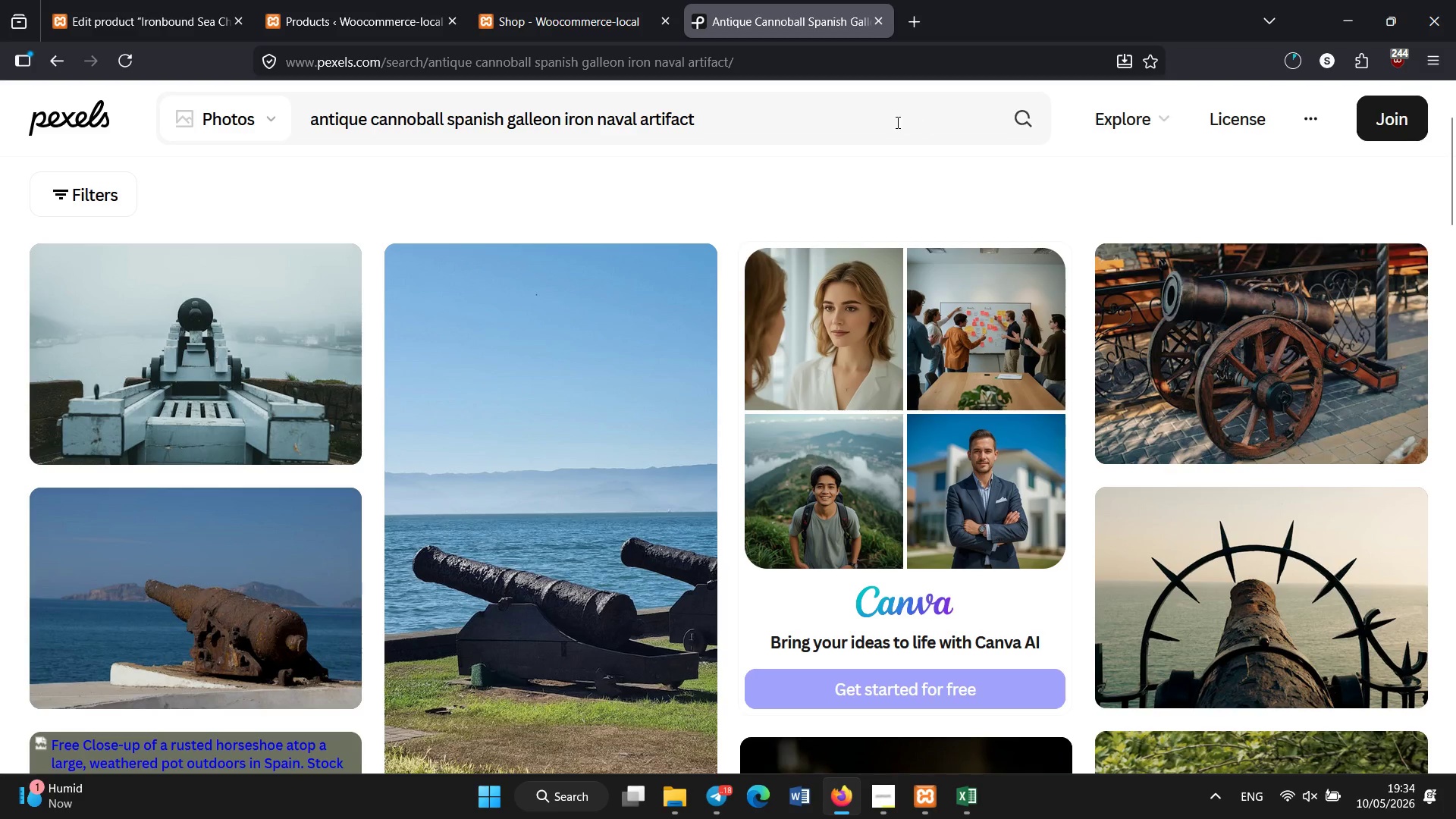 
left_click([880, 123])
 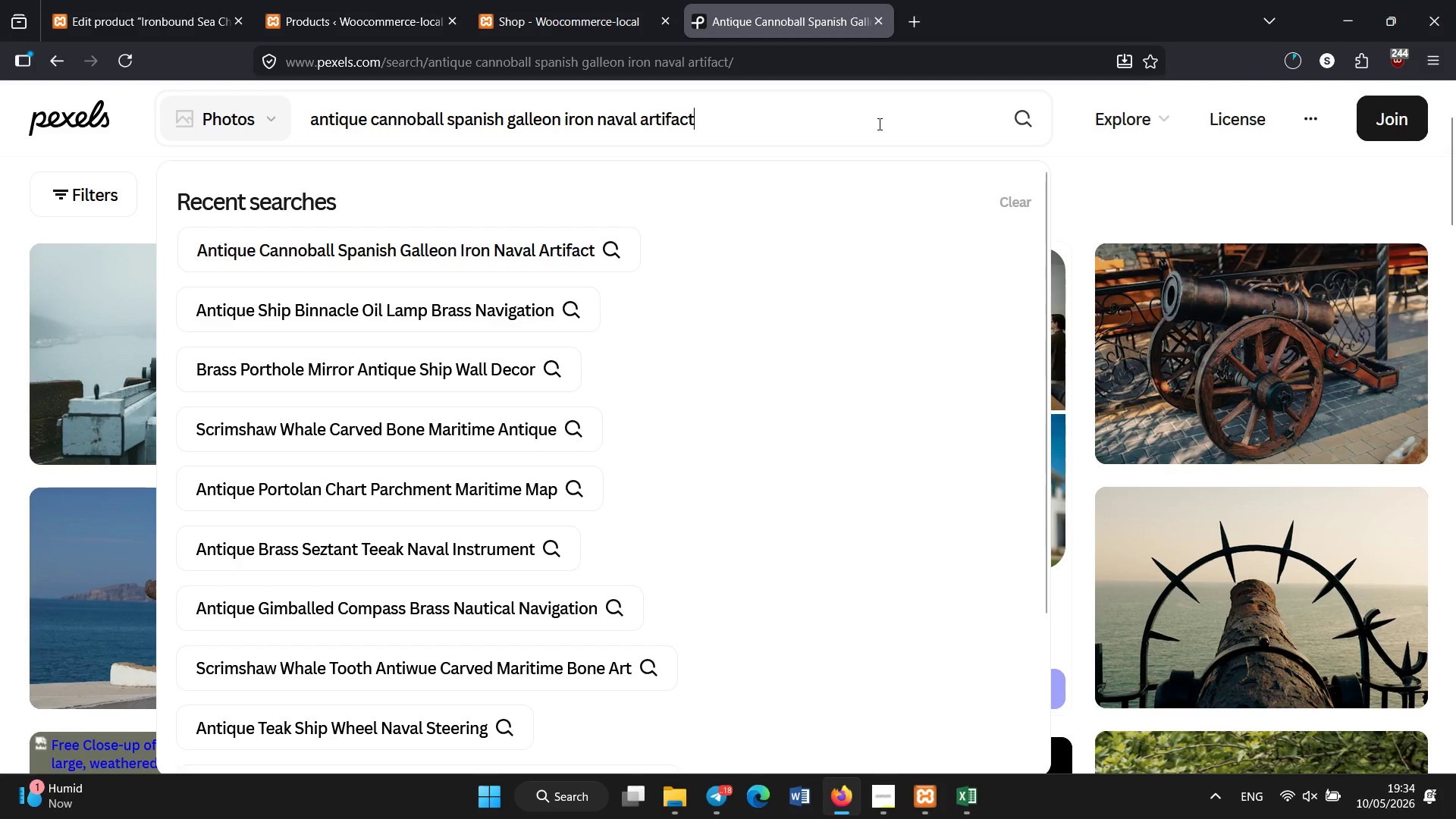 
key(Control+A)
 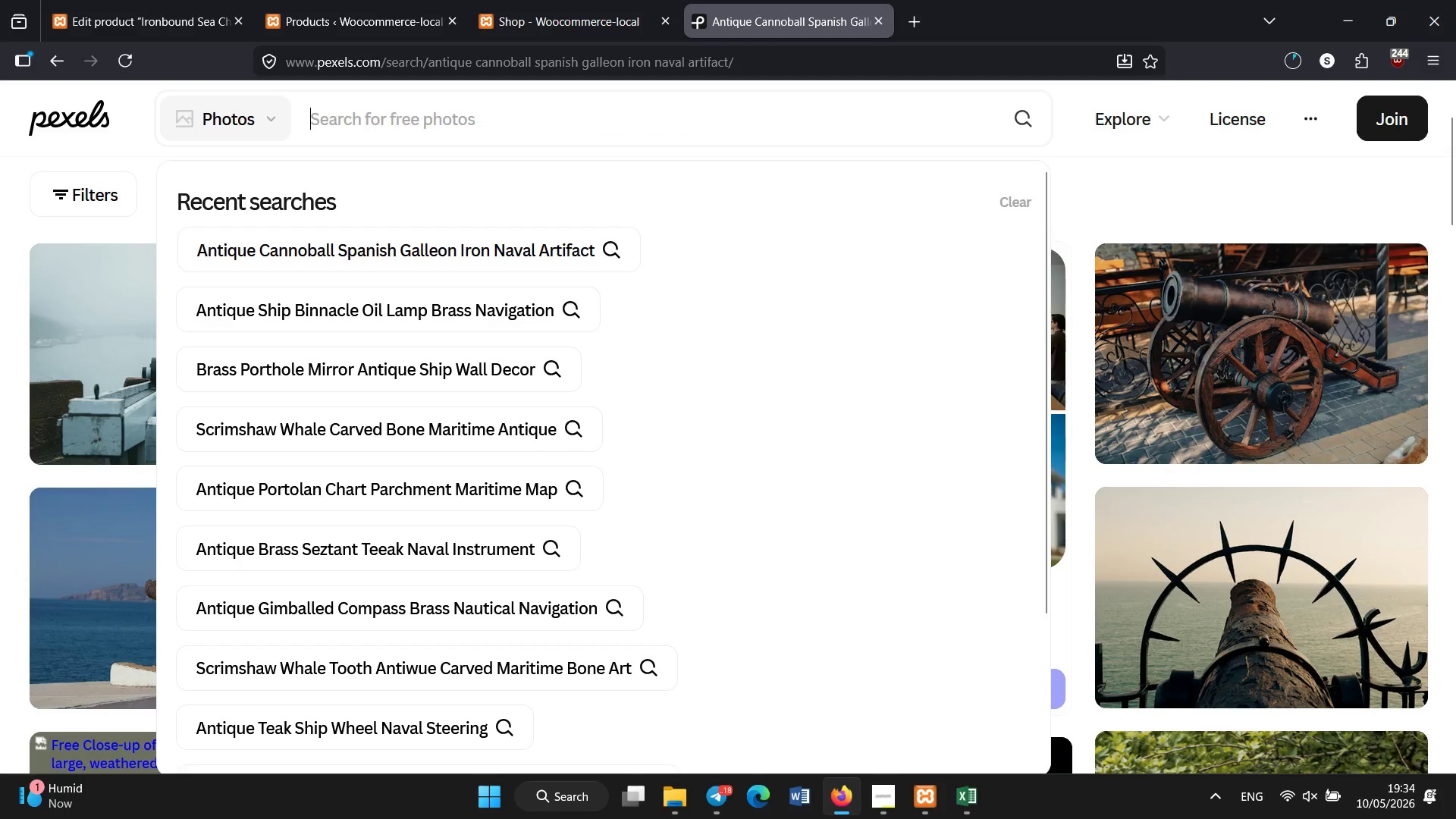 
key(Backspace)
type(antique iron sea chea)
key(Backspace)
type(st naval trunk wooden)
 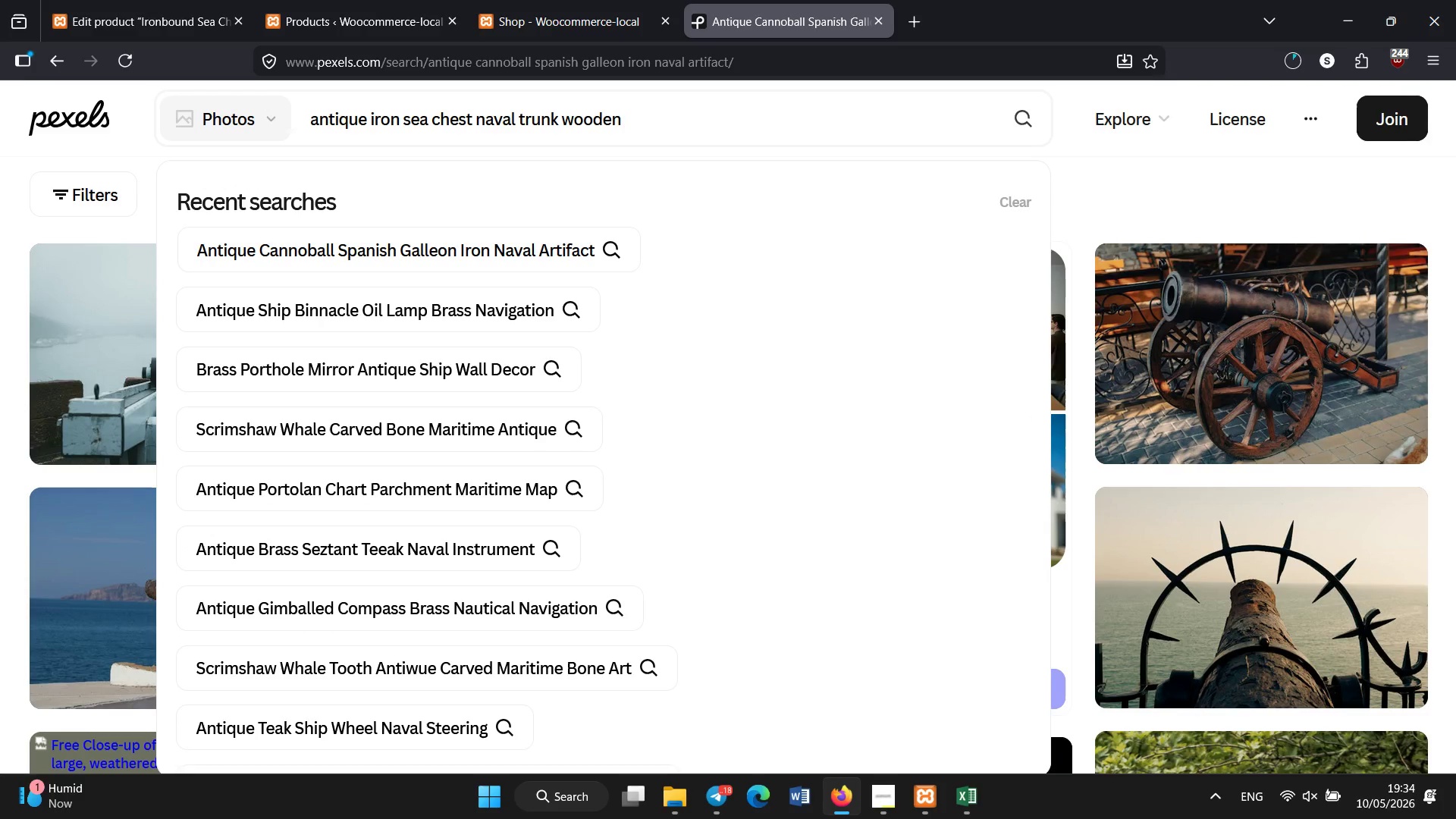 
key(Enter)
 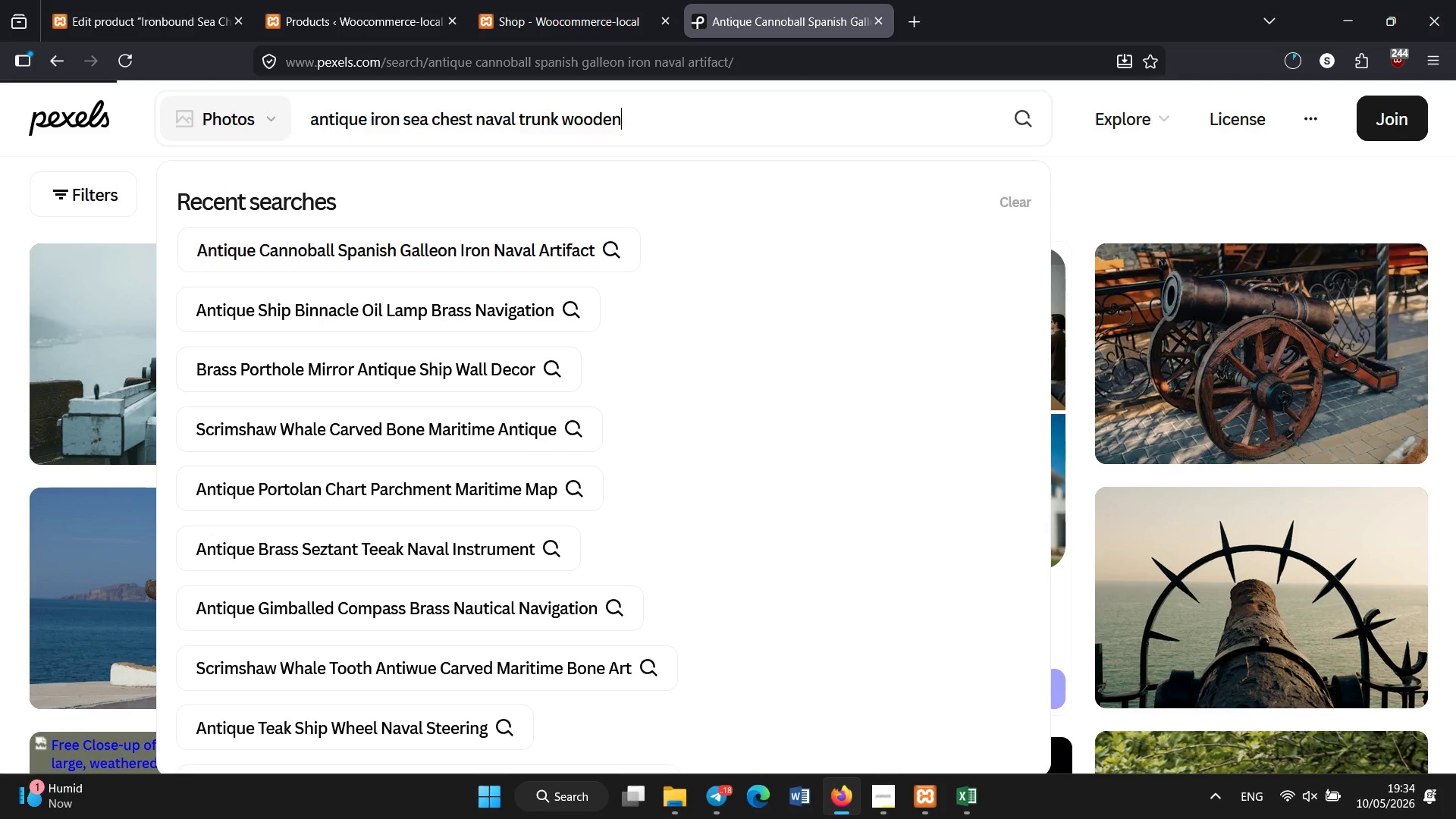 
key(Control+A)
 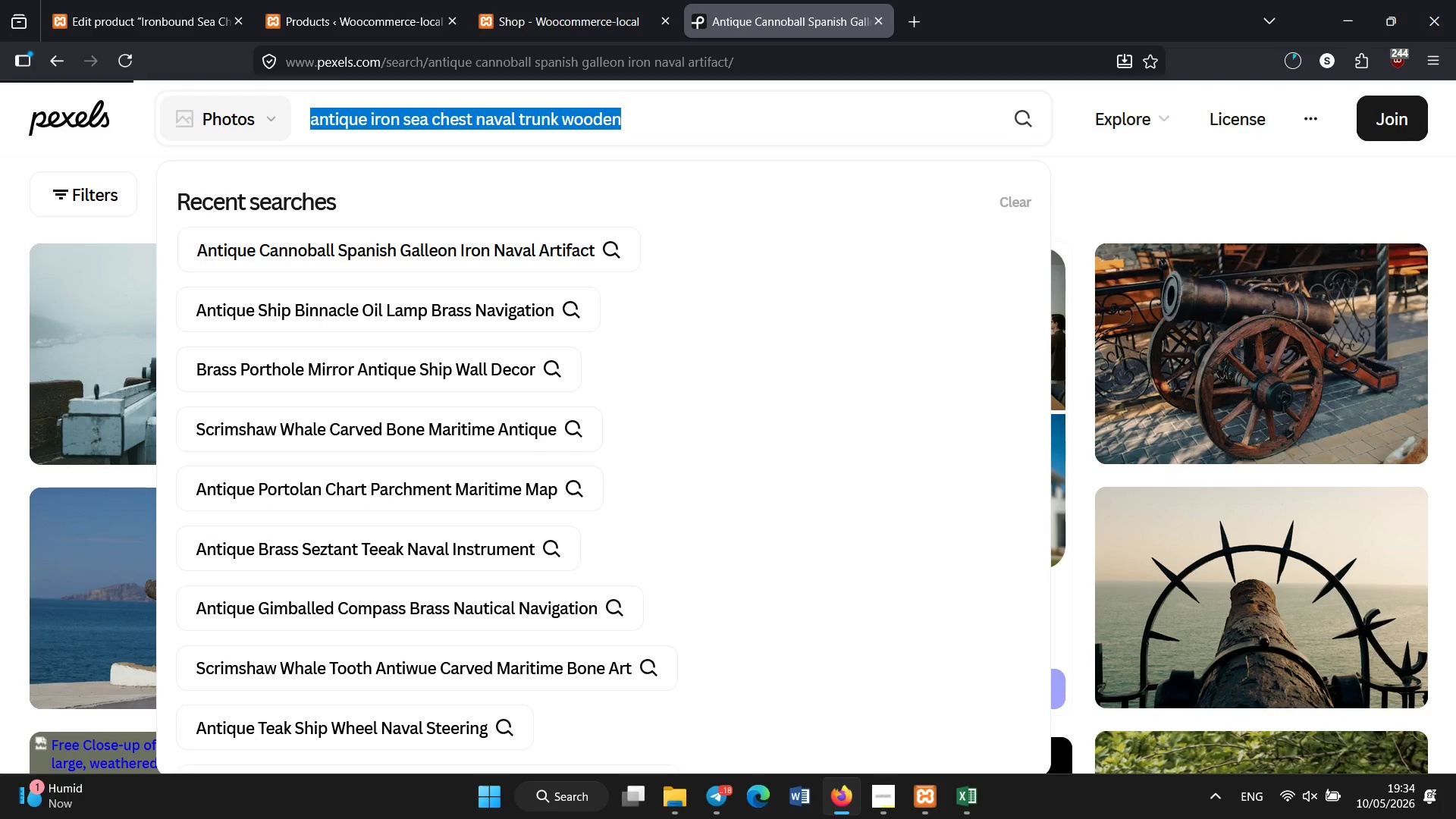 
key(Control+C)
 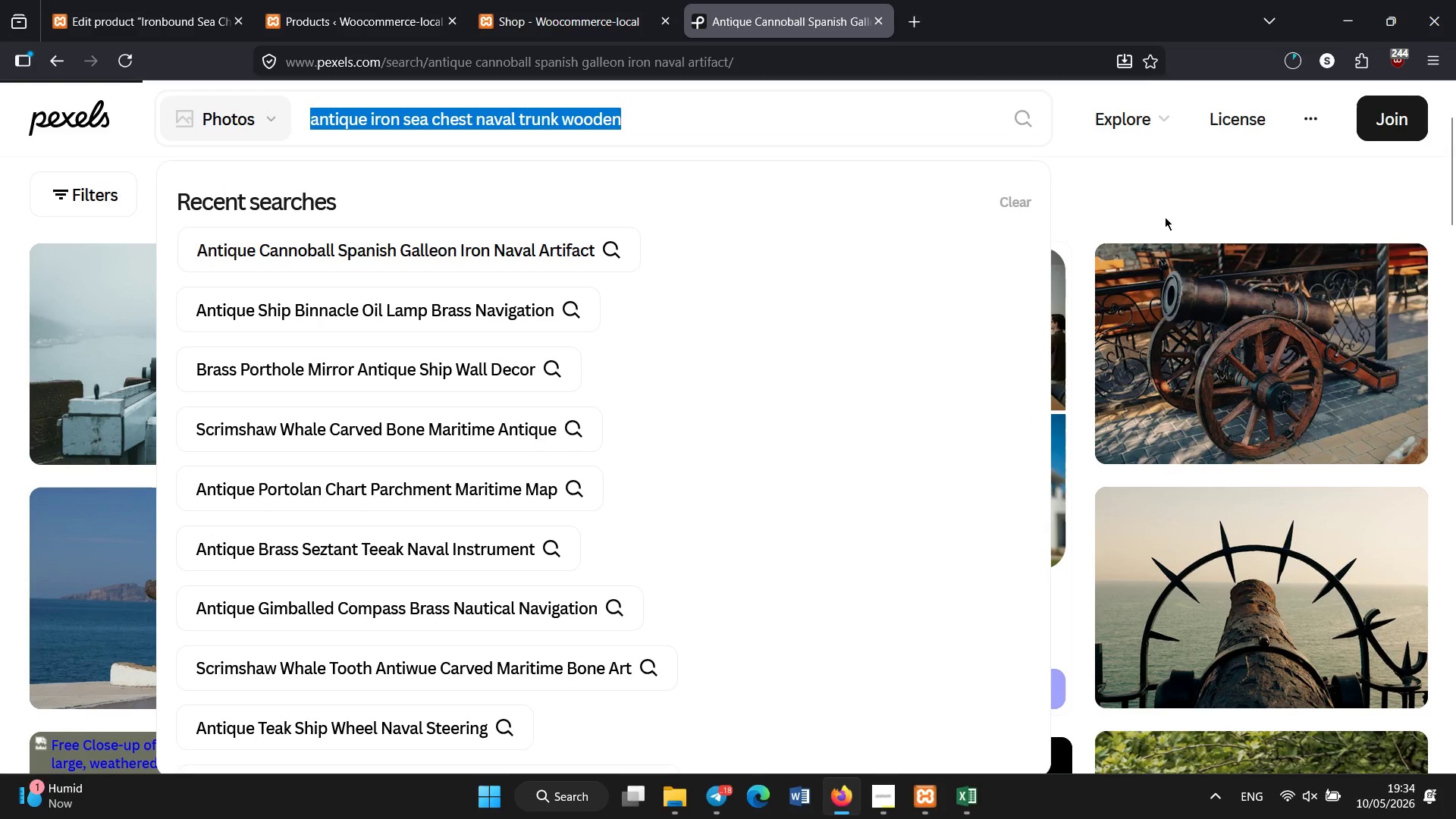 
left_click([1110, 213])
 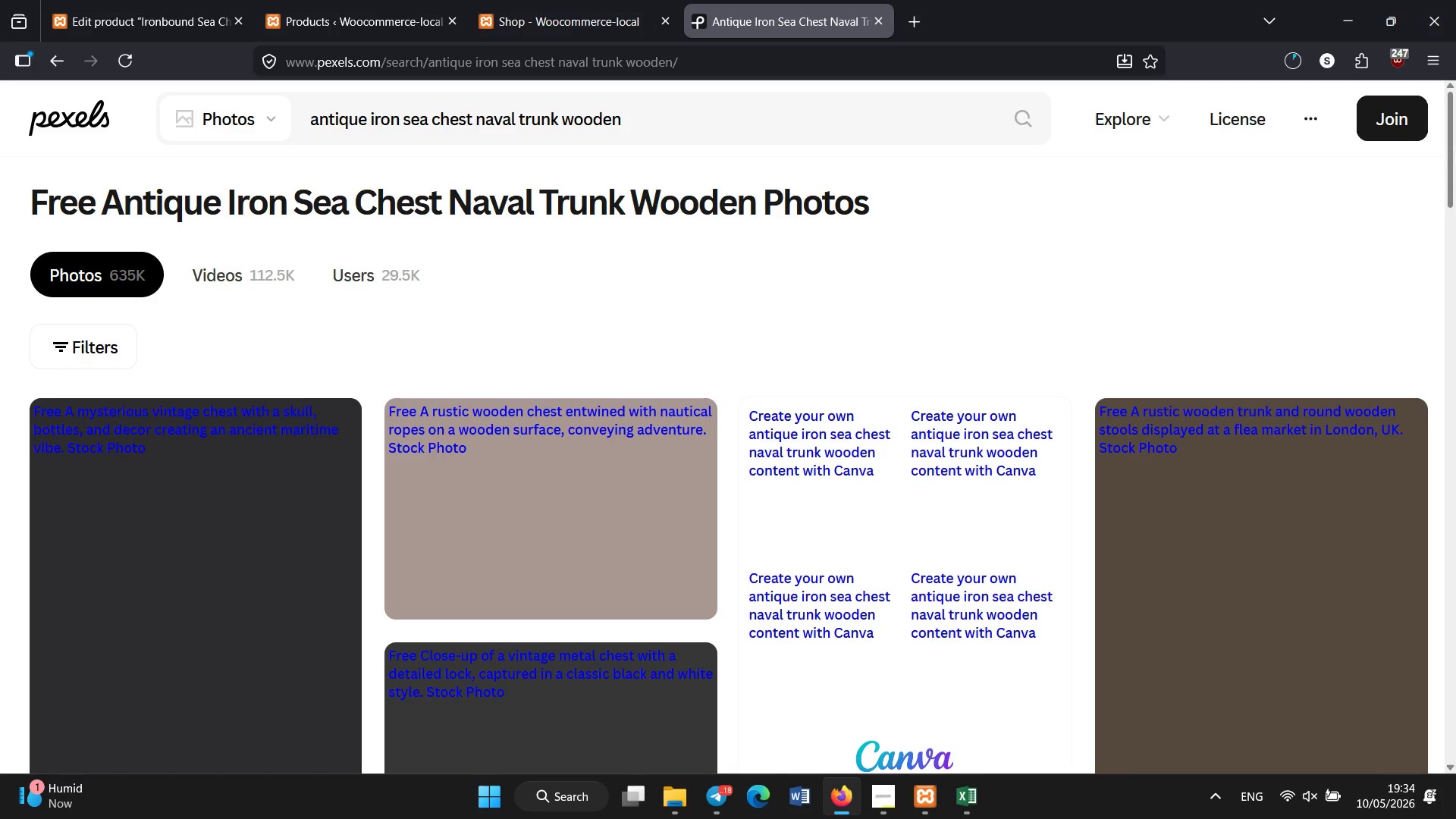 
left_click_drag(start_coordinate=[1455, 152], to_coordinate=[1454, 171])
 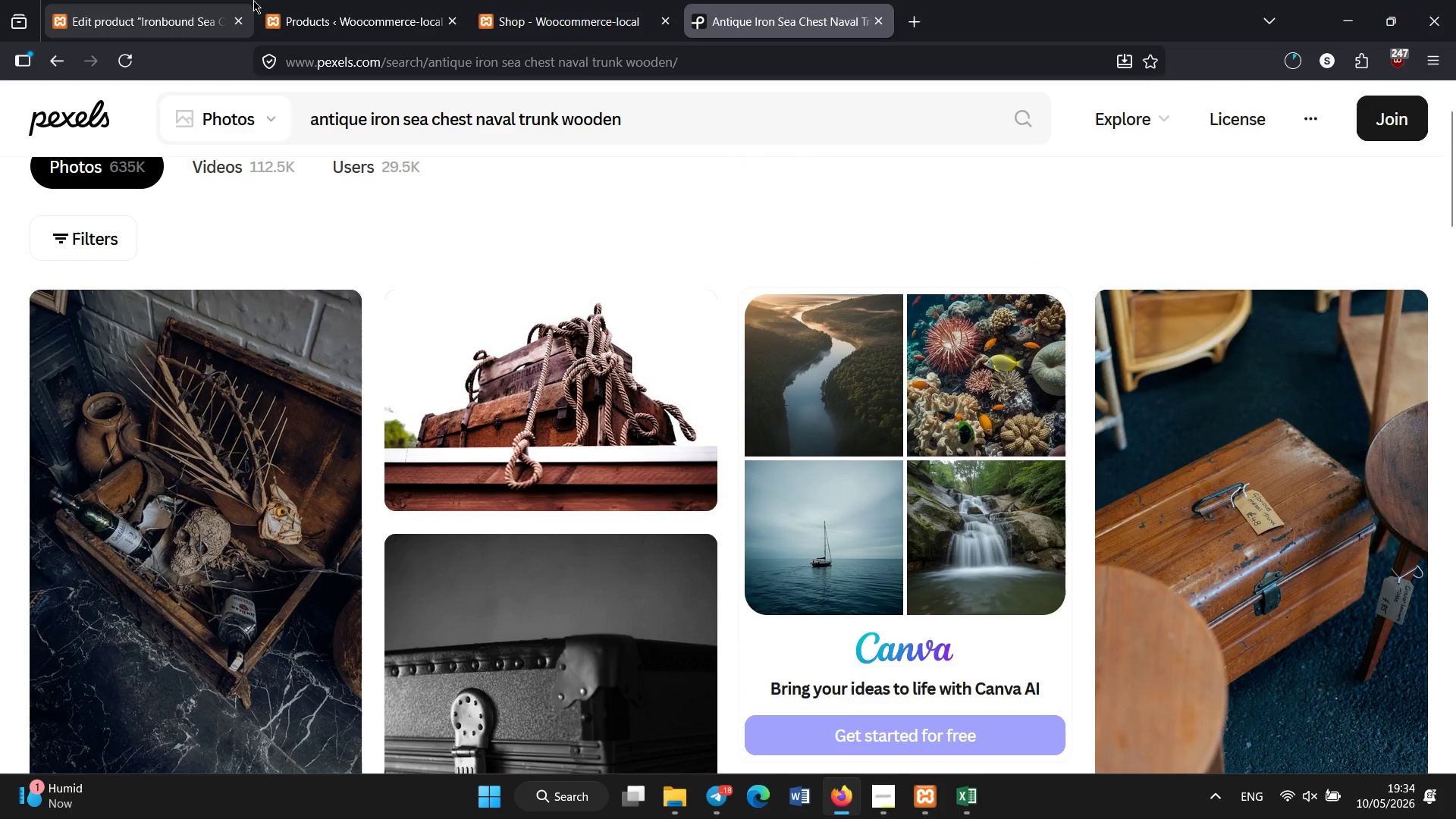 
left_click([225, 0])
 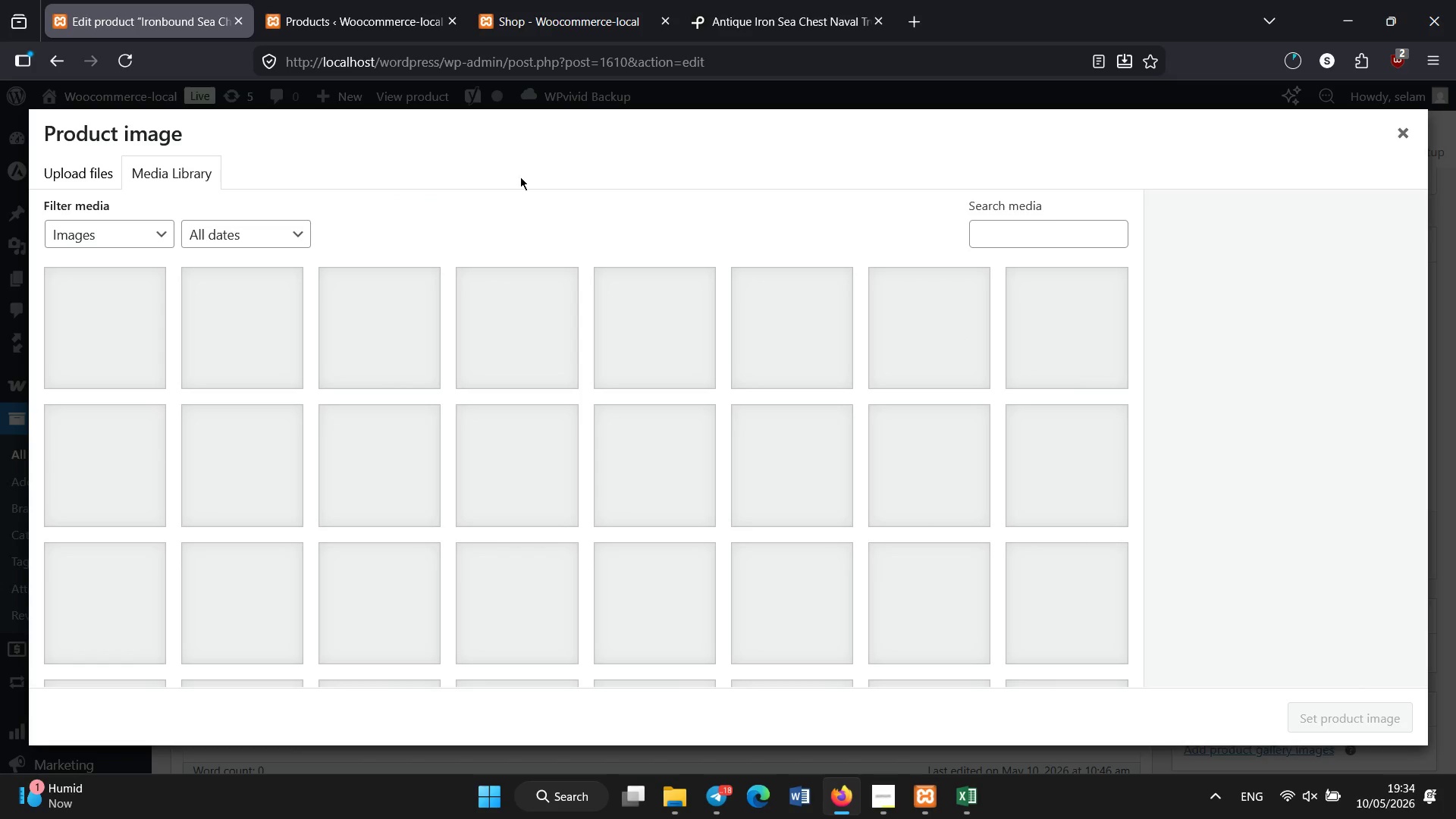 
left_click([372, 0])
 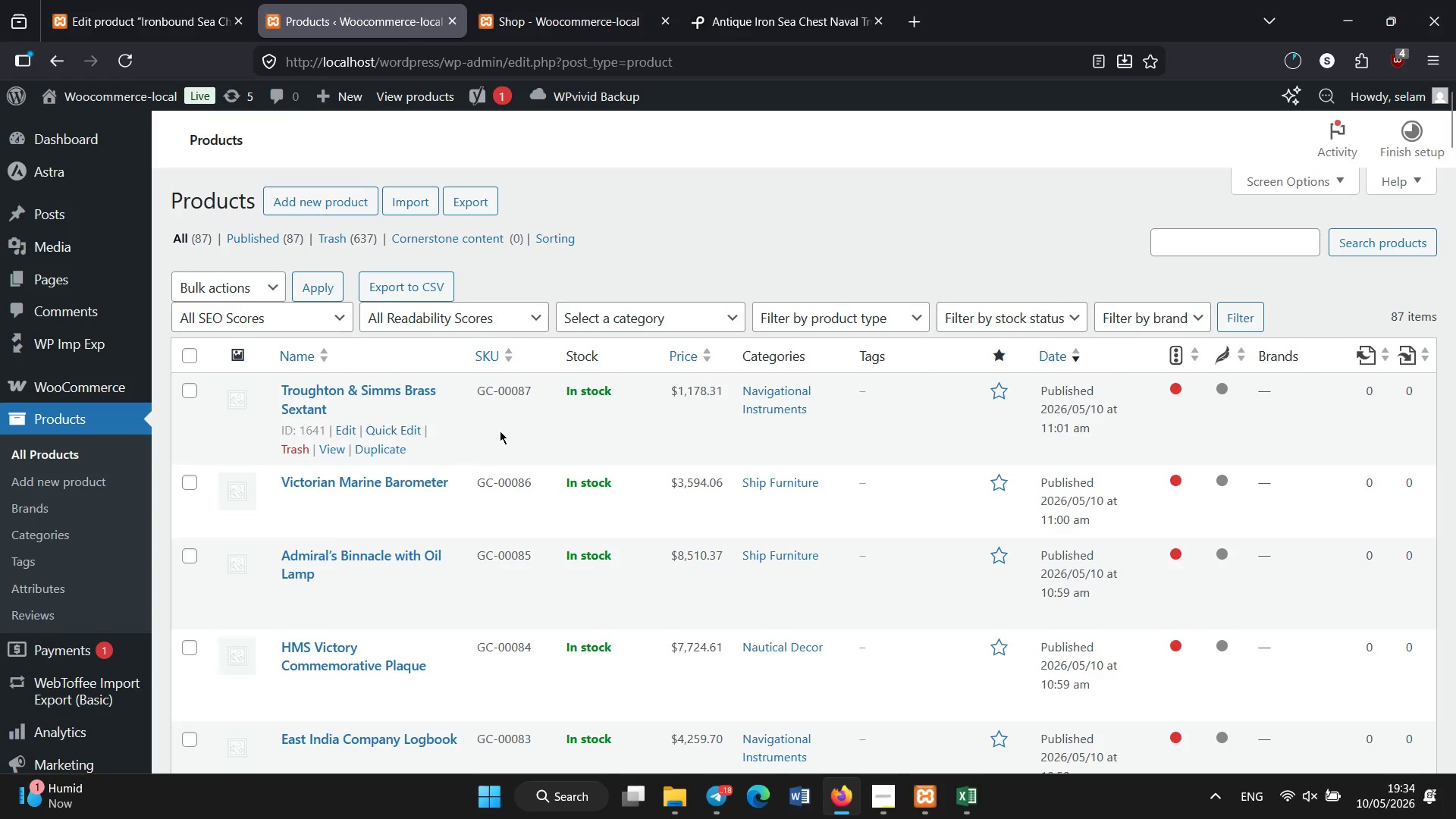 
scroll: coordinate [619, 398], scroll_direction: down, amount: 4.0
 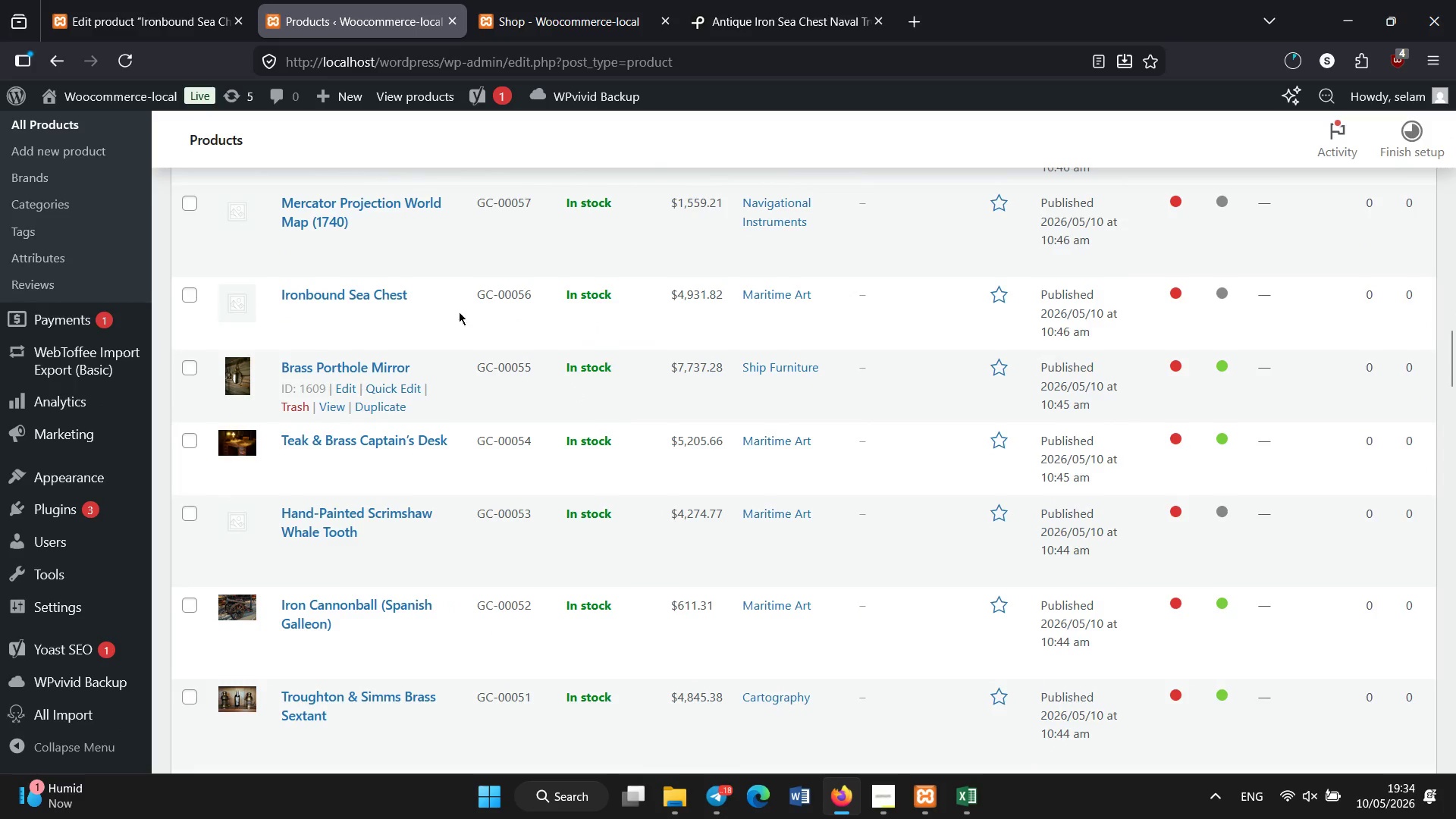 
left_click([389, 202])
 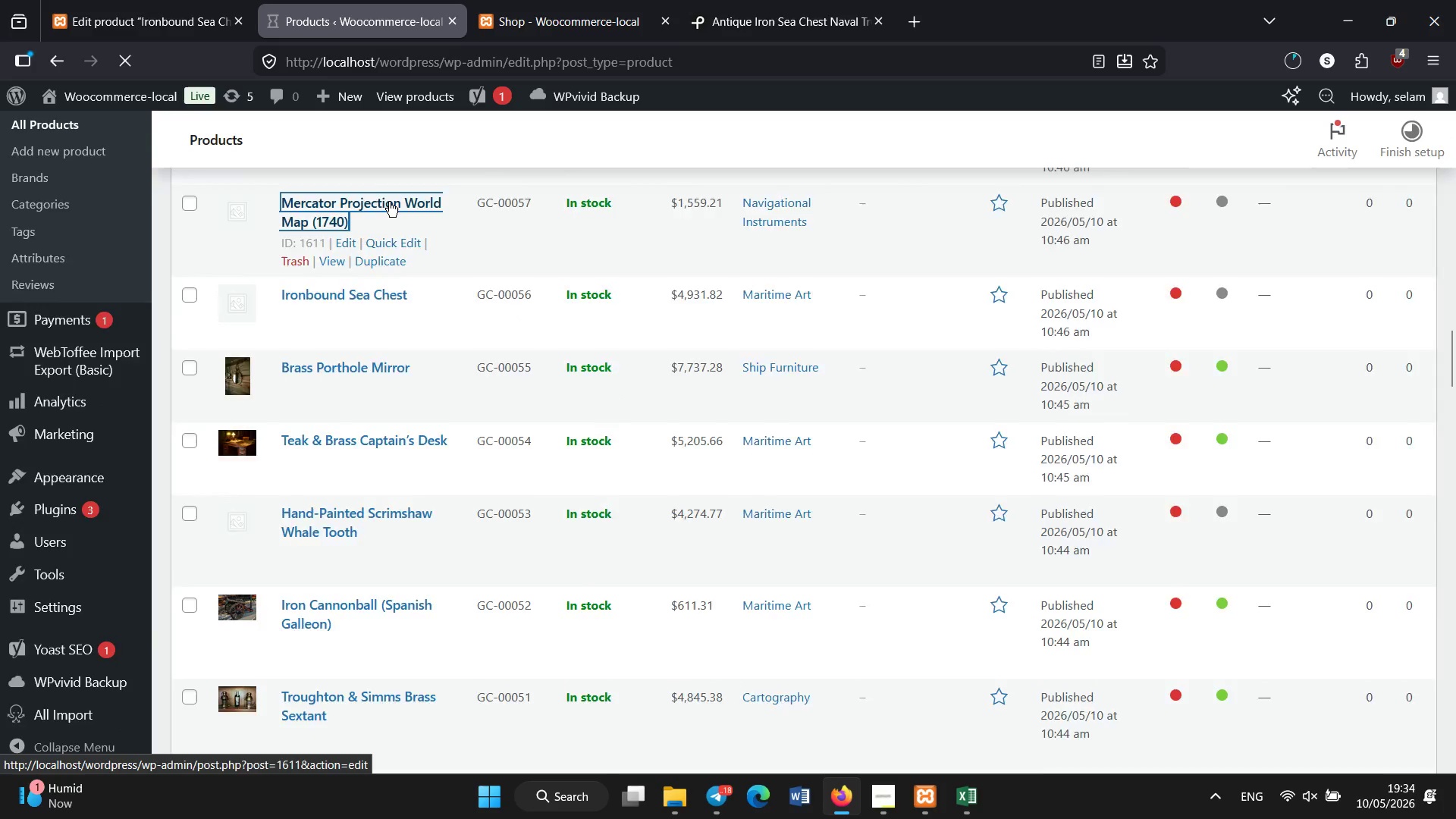 
scroll: coordinate [389, 202], scroll_direction: up, amount: 5.0
 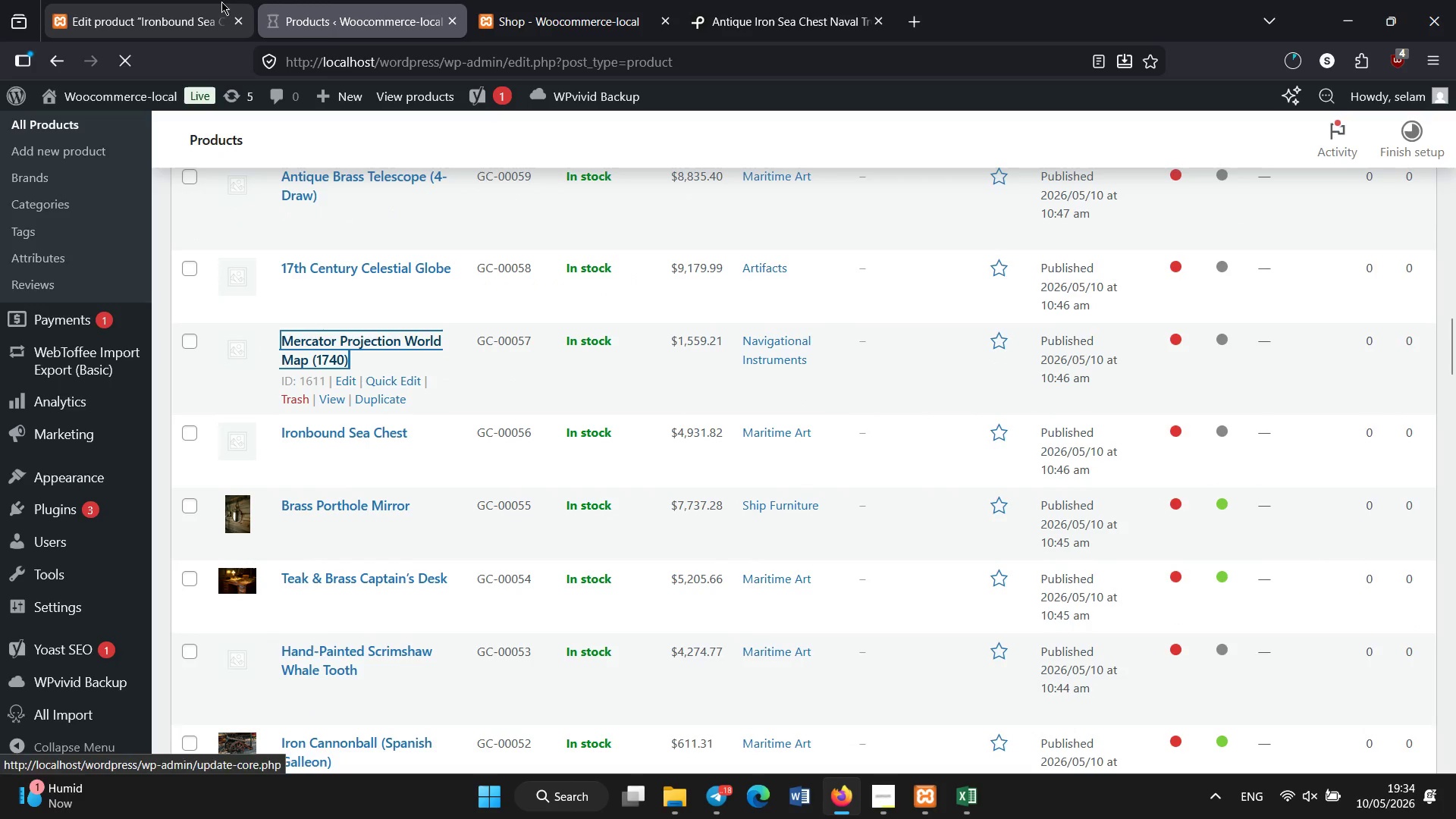 
left_click([200, 0])
 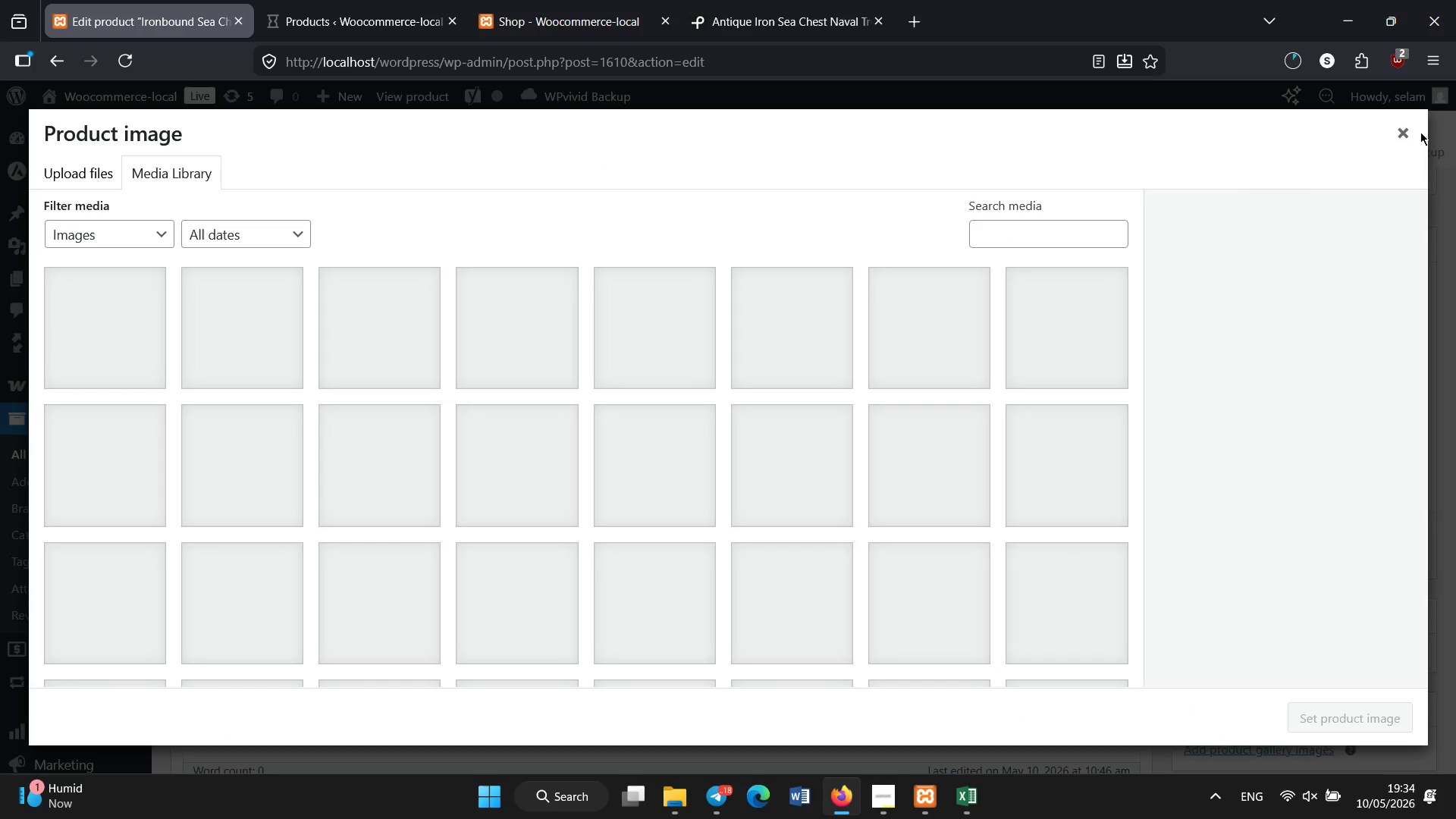 
left_click([1403, 127])
 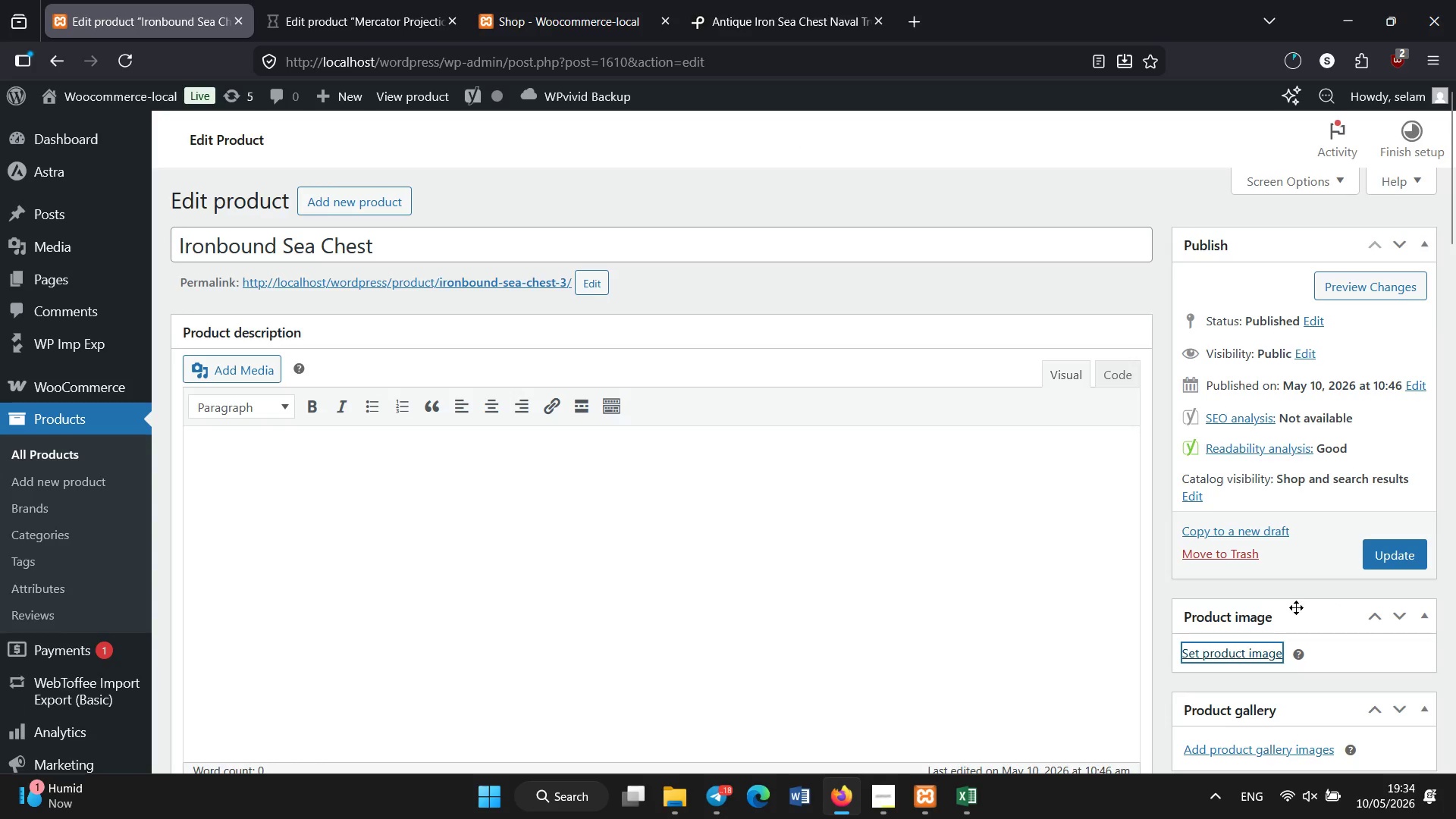 
left_click([1241, 651])
 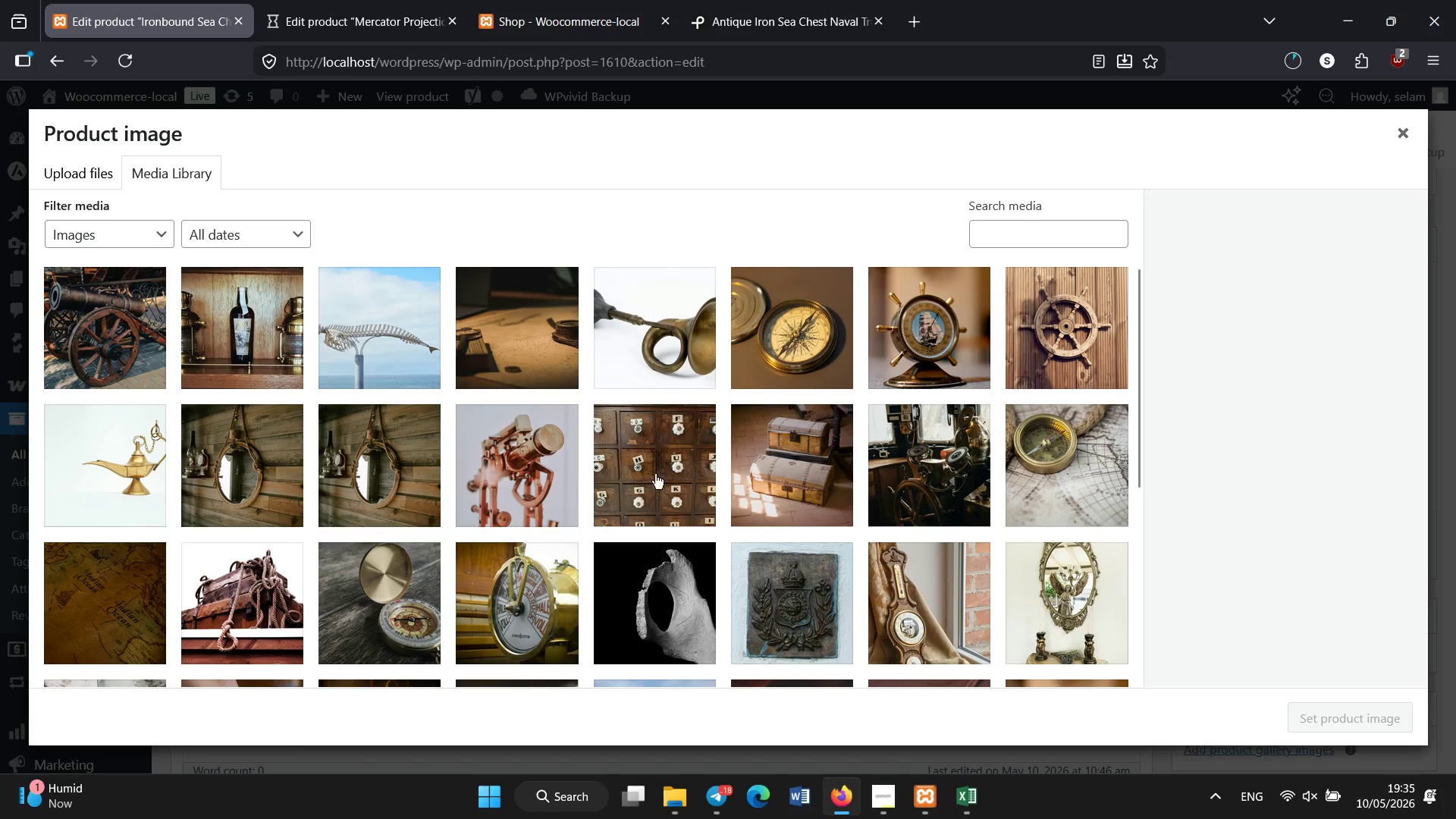 
scroll: coordinate [740, 548], scroll_direction: down, amount: 4.0
 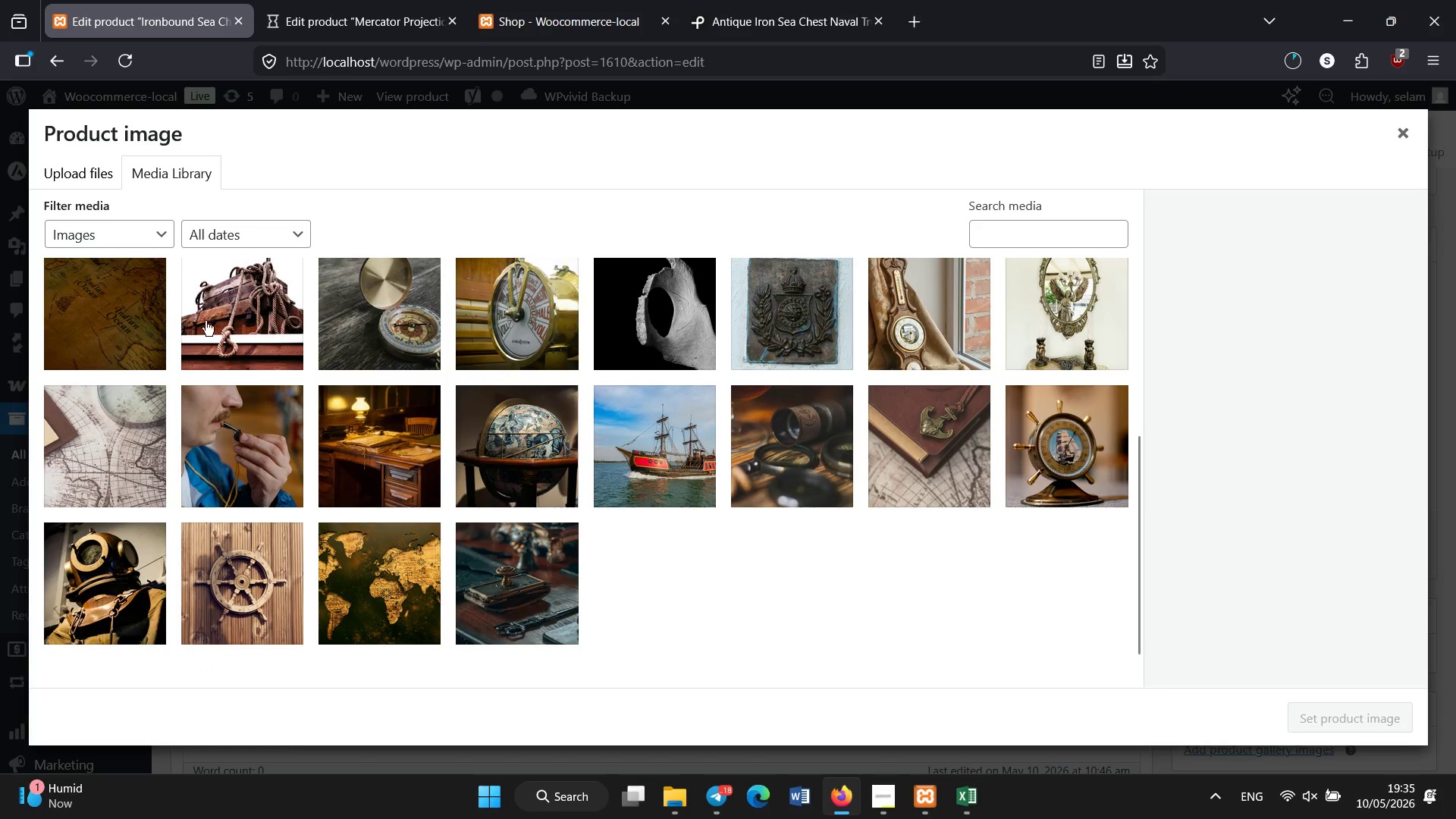 
left_click([206, 321])
 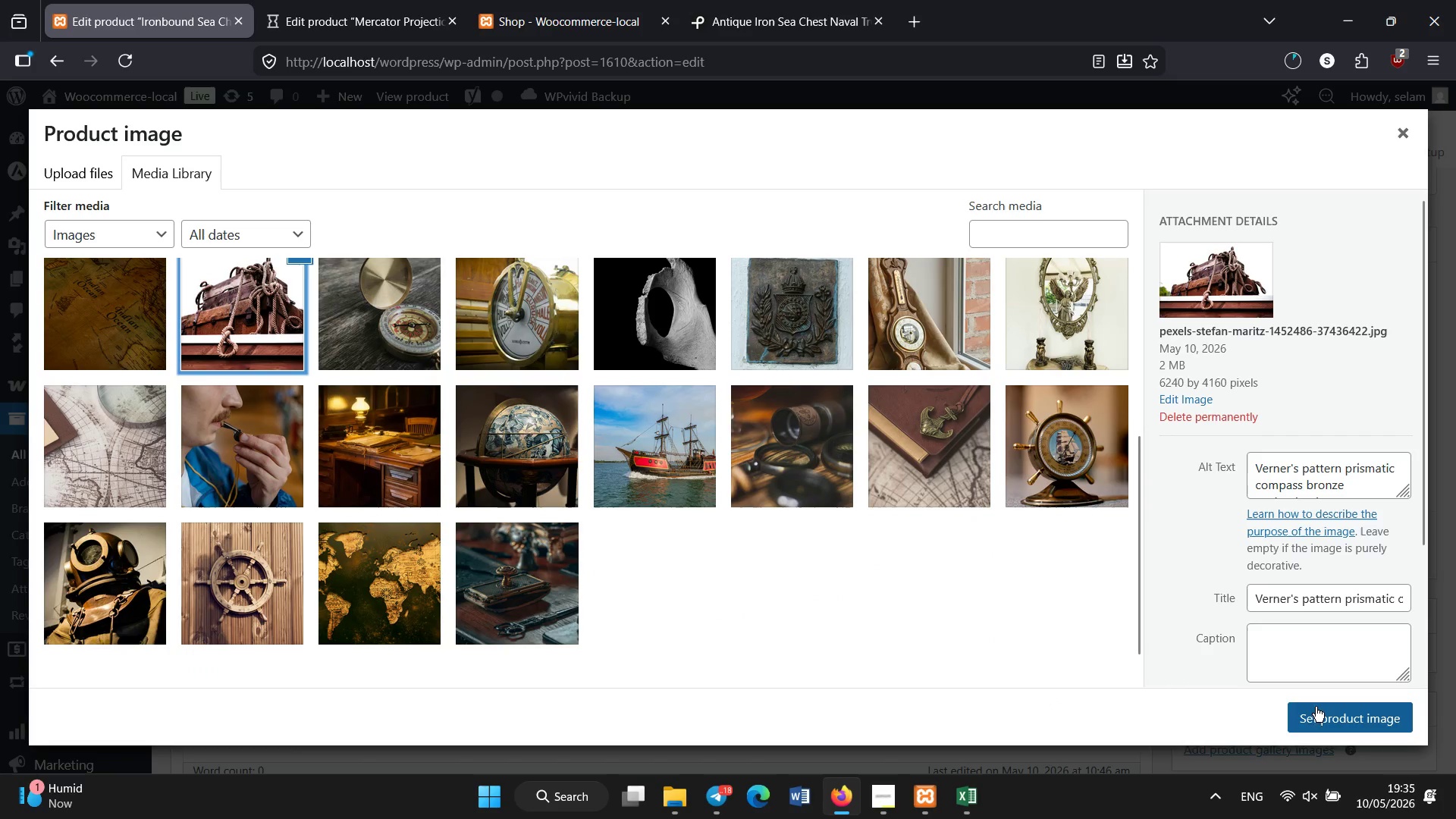 
left_click([1345, 478])
 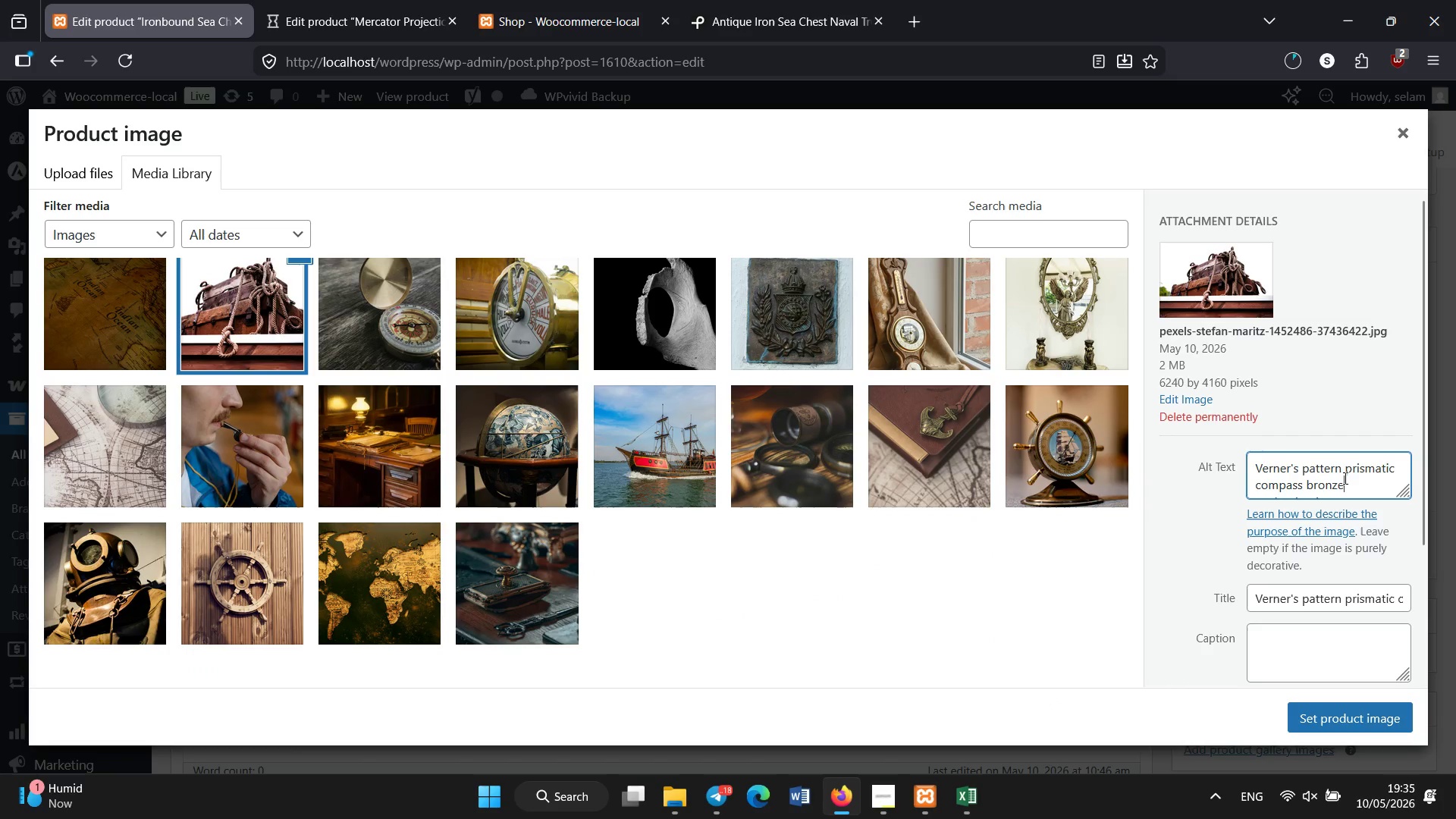 
key(Control+A)
 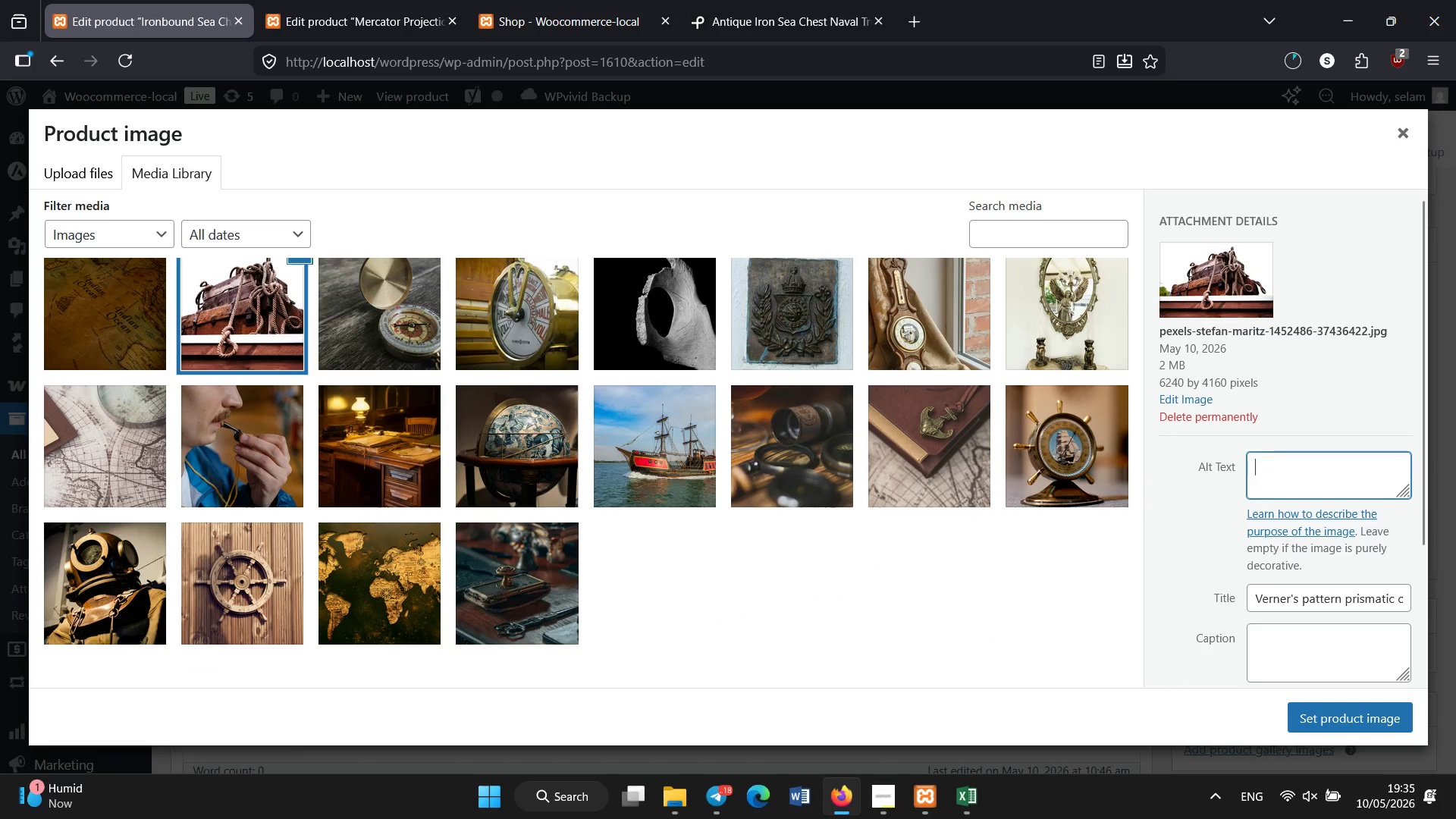 
key(Backspace)
type(Napoleonic ironbound sea chest maritime storage trunk antique)
 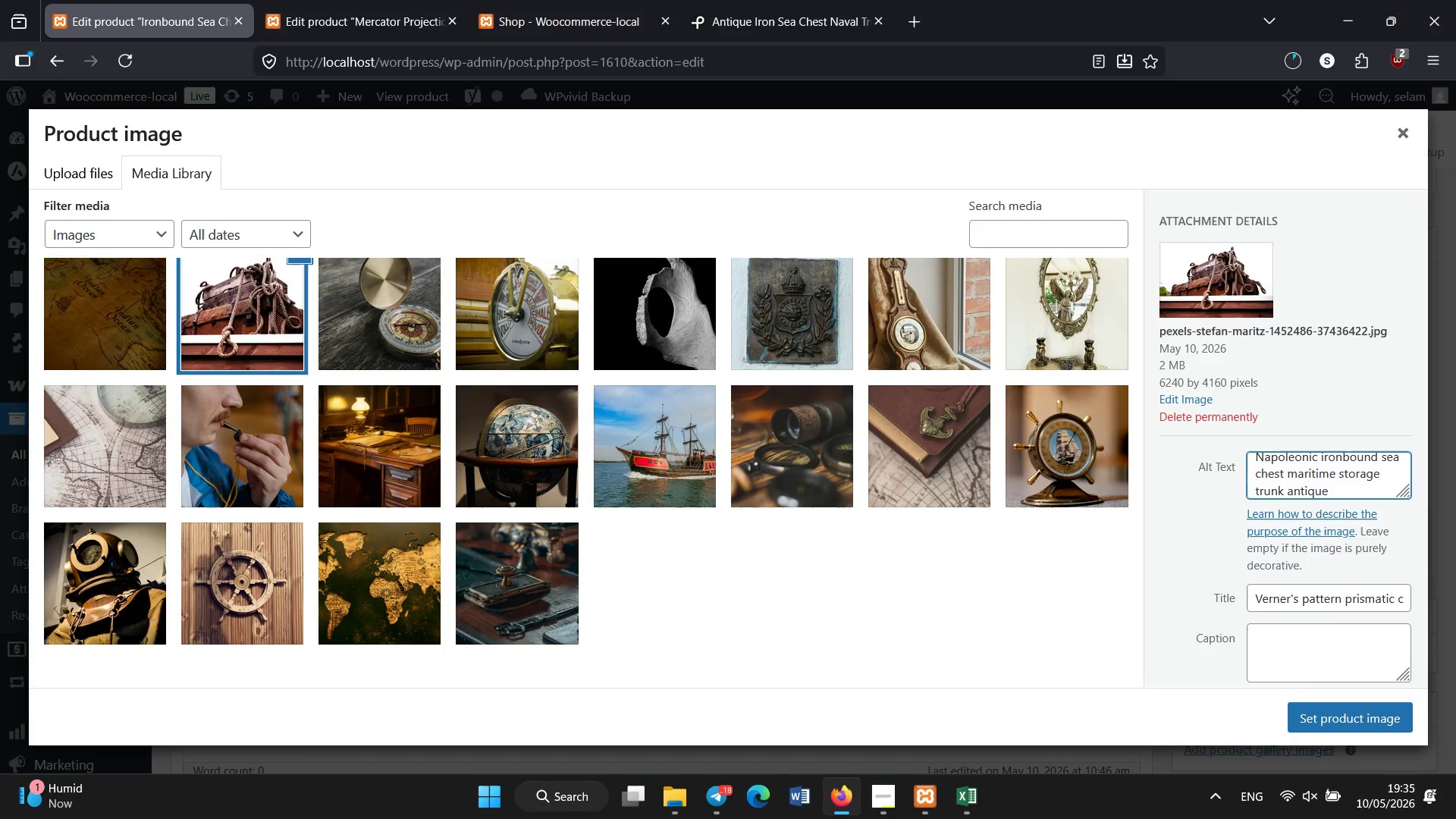 
key(Control+A)
 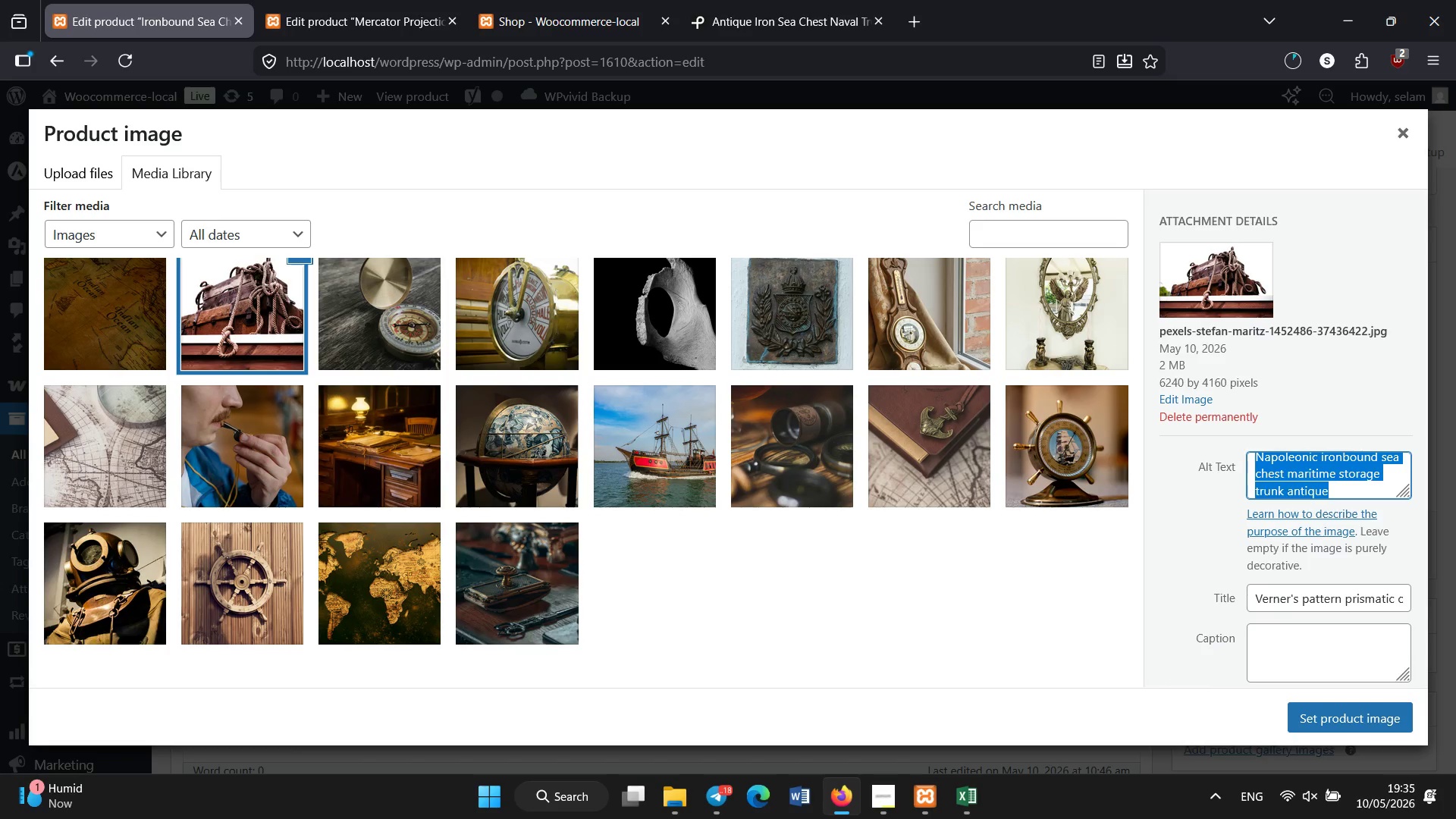 
key(Control+C)
 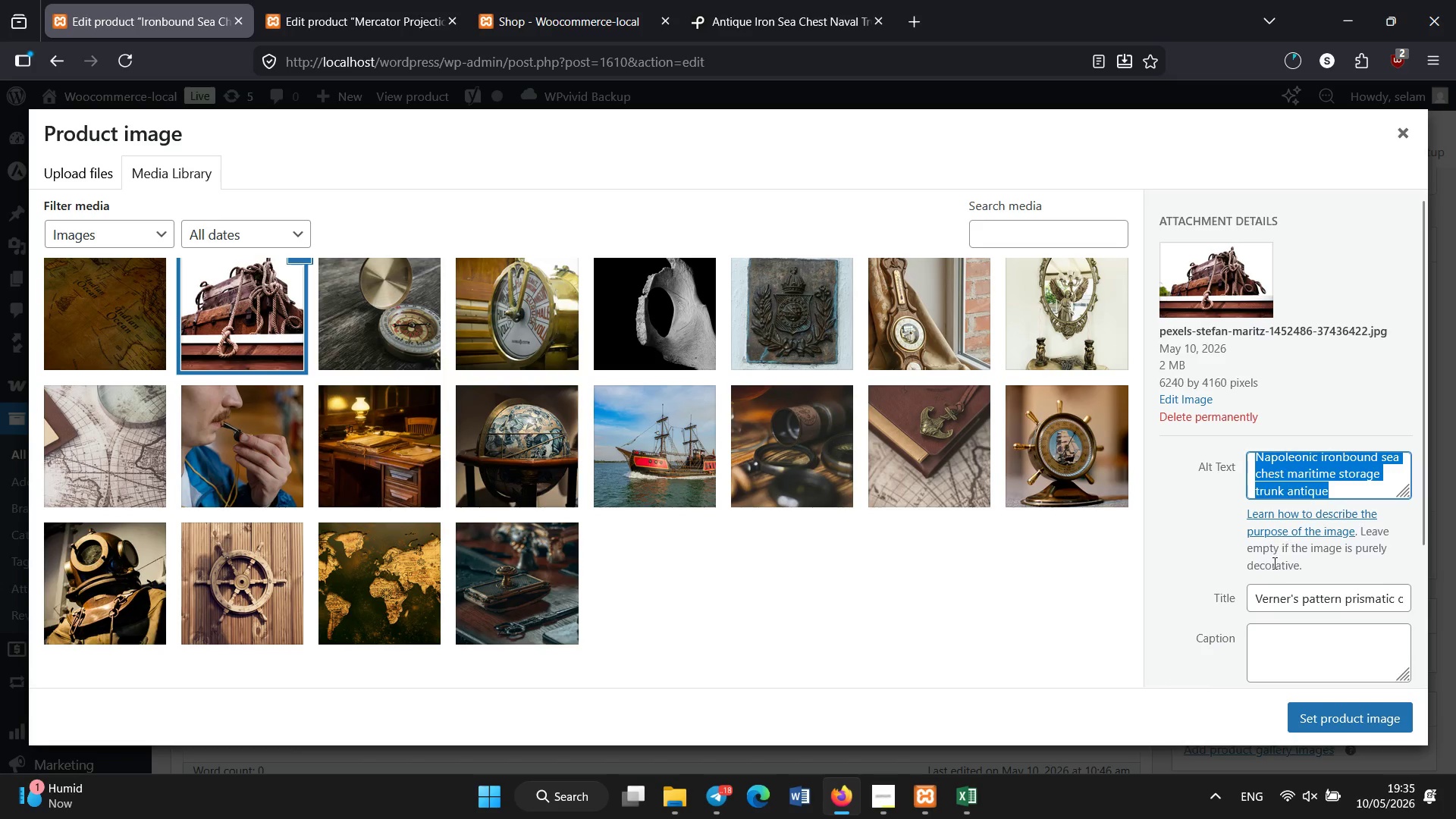 
left_click([1284, 596])
 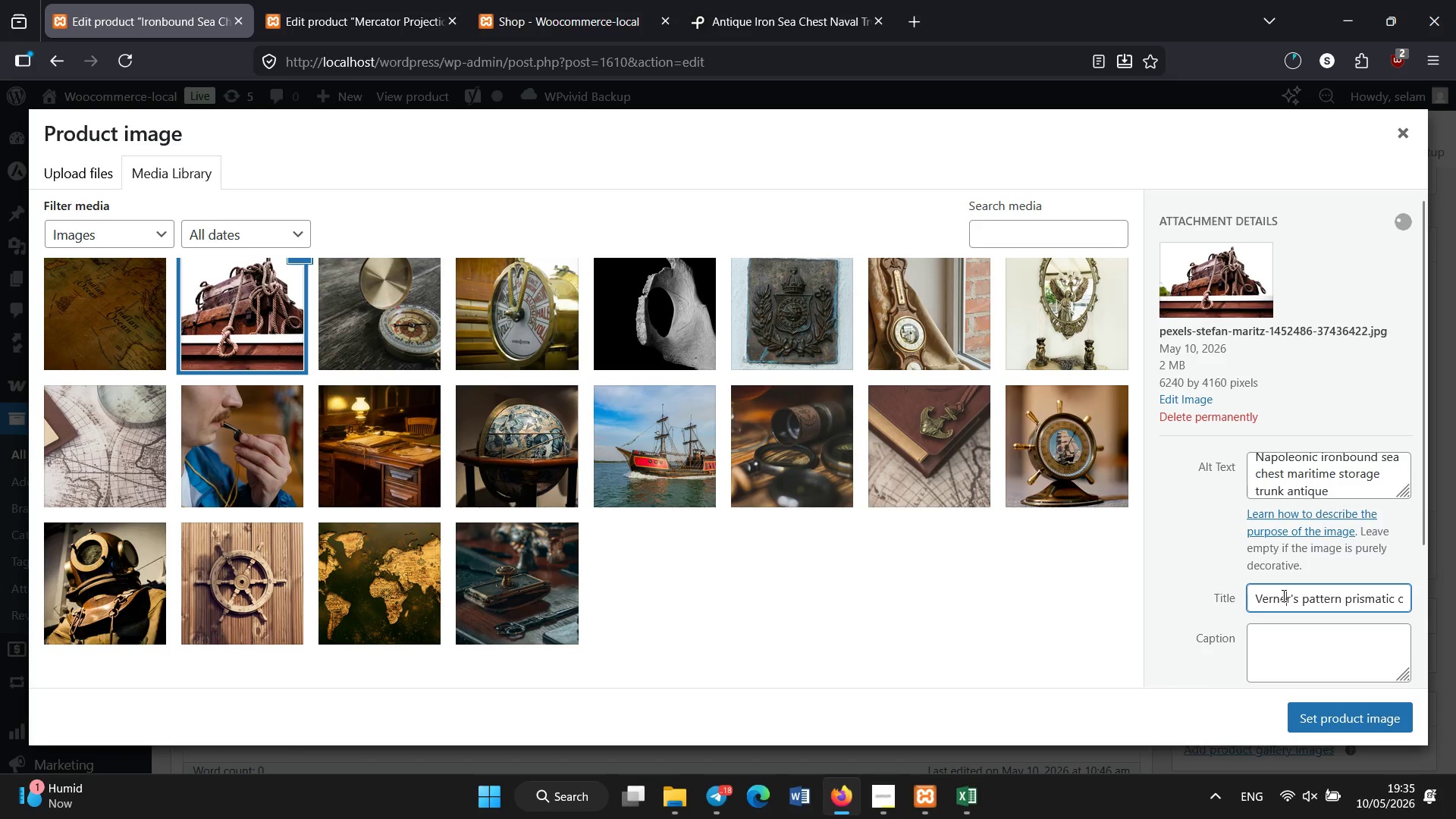 
key(Control+A)
 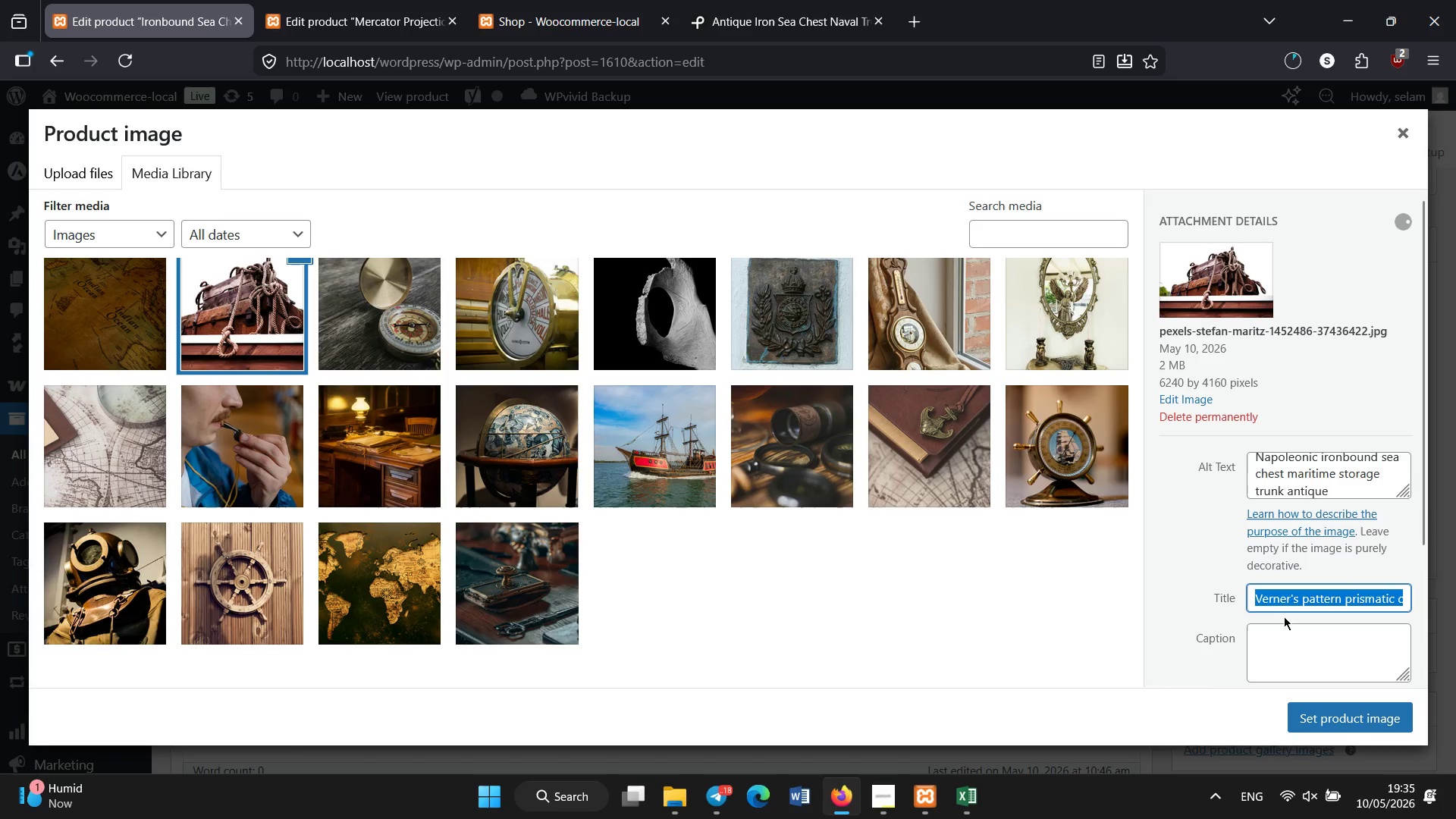 
key(Control+V)
 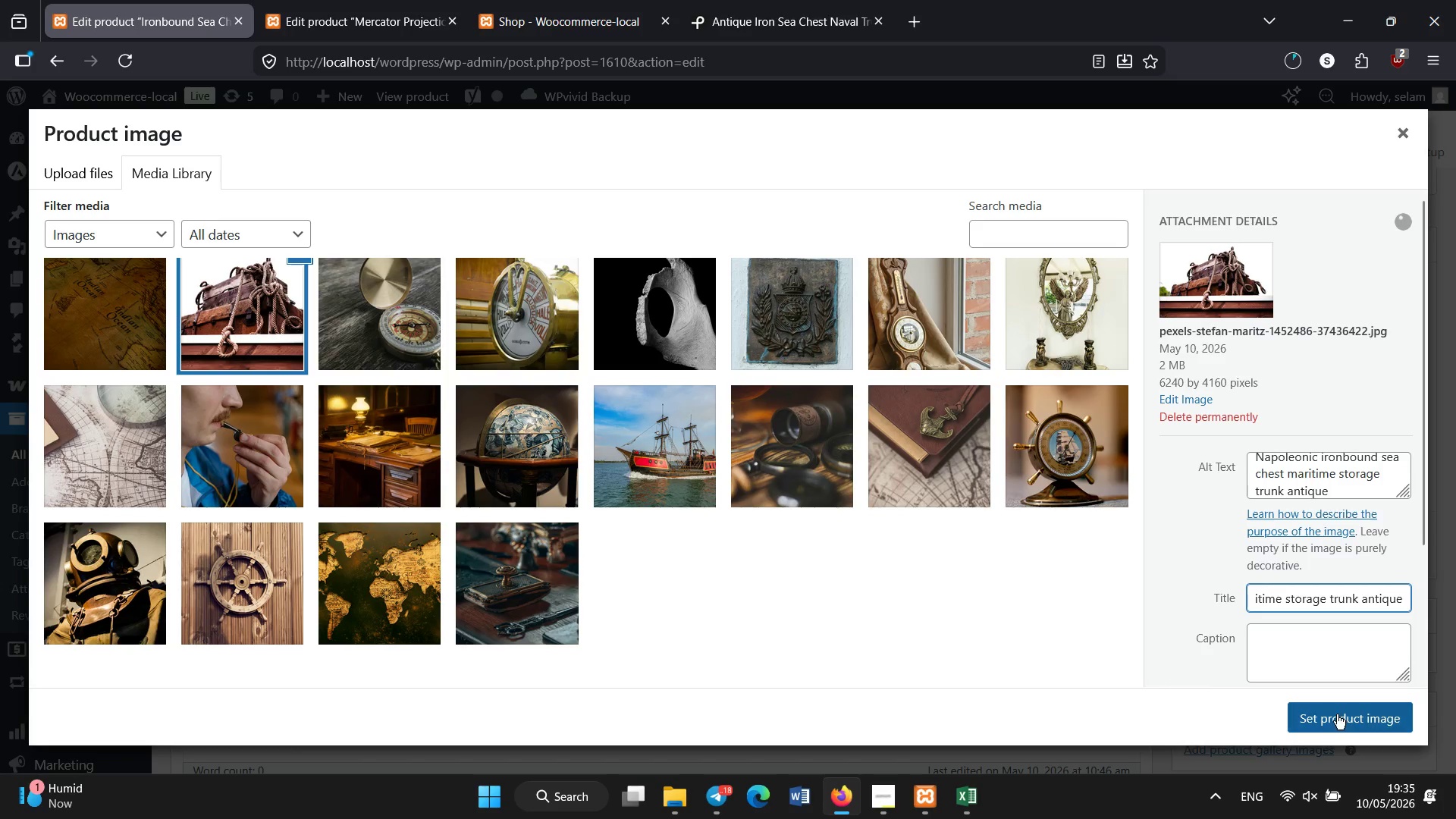 
left_click([1338, 715])
 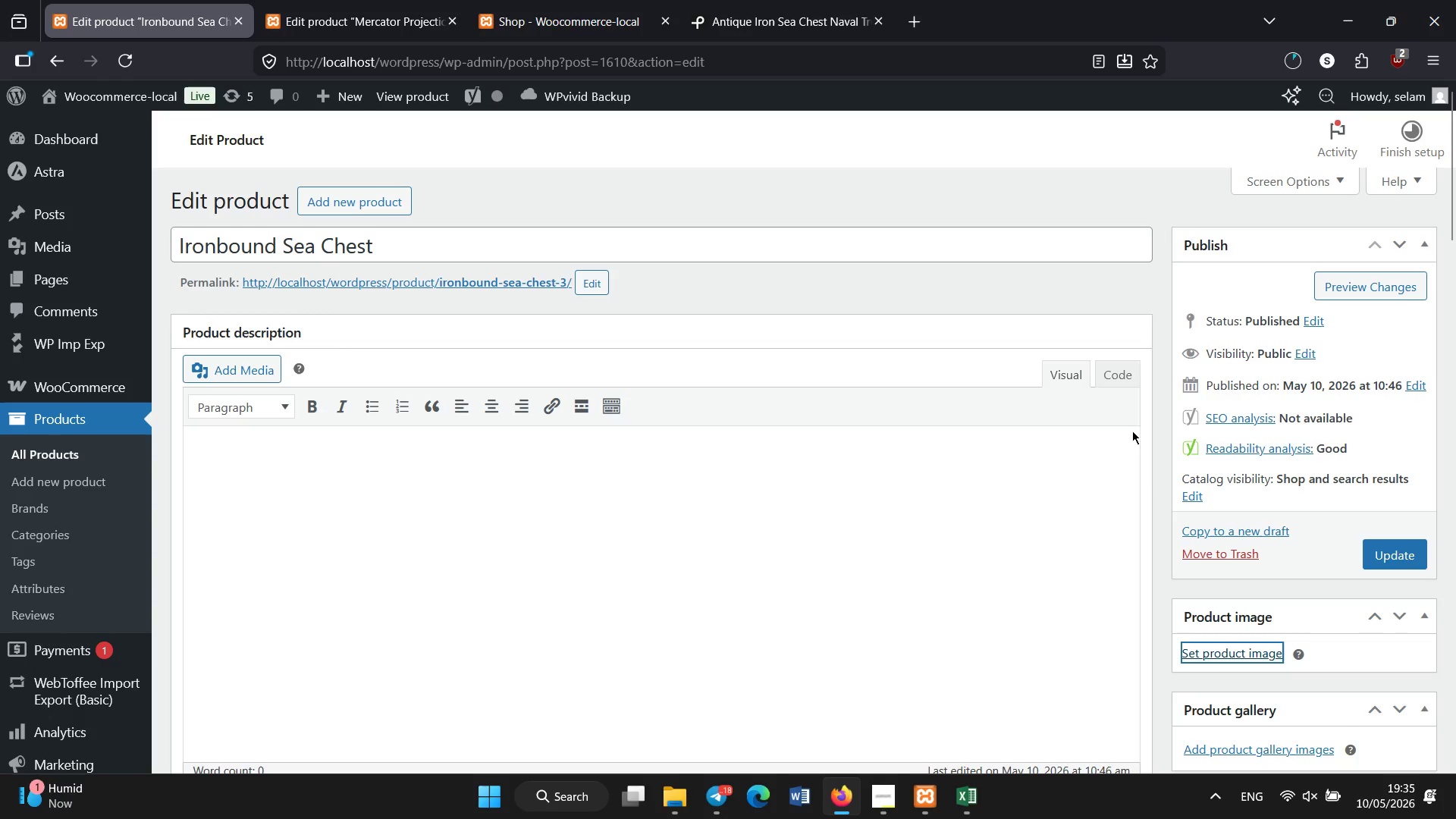 
left_click_drag(start_coordinate=[1454, 198], to_coordinate=[1455, 243])
 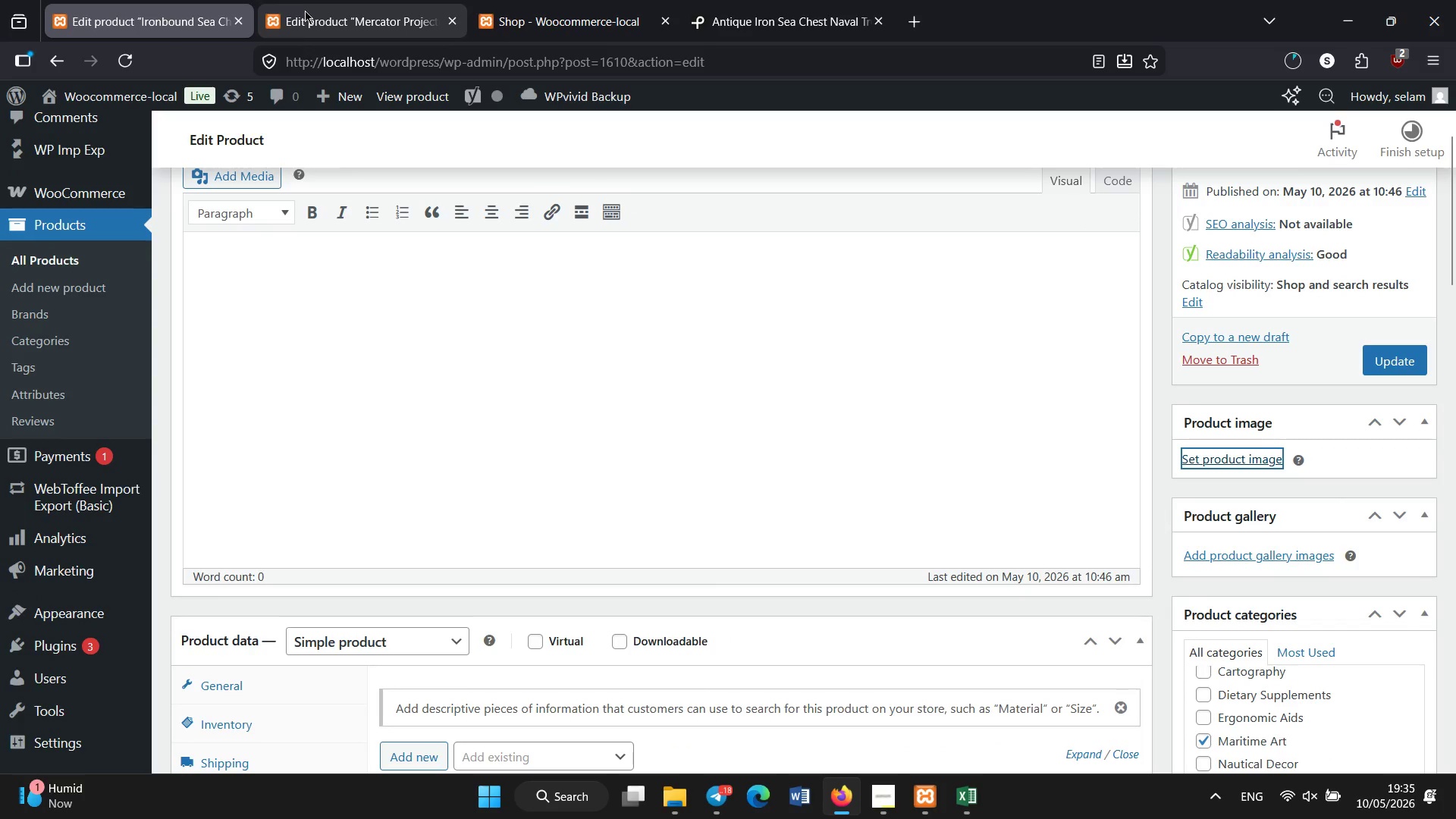 
left_click([305, 11])
 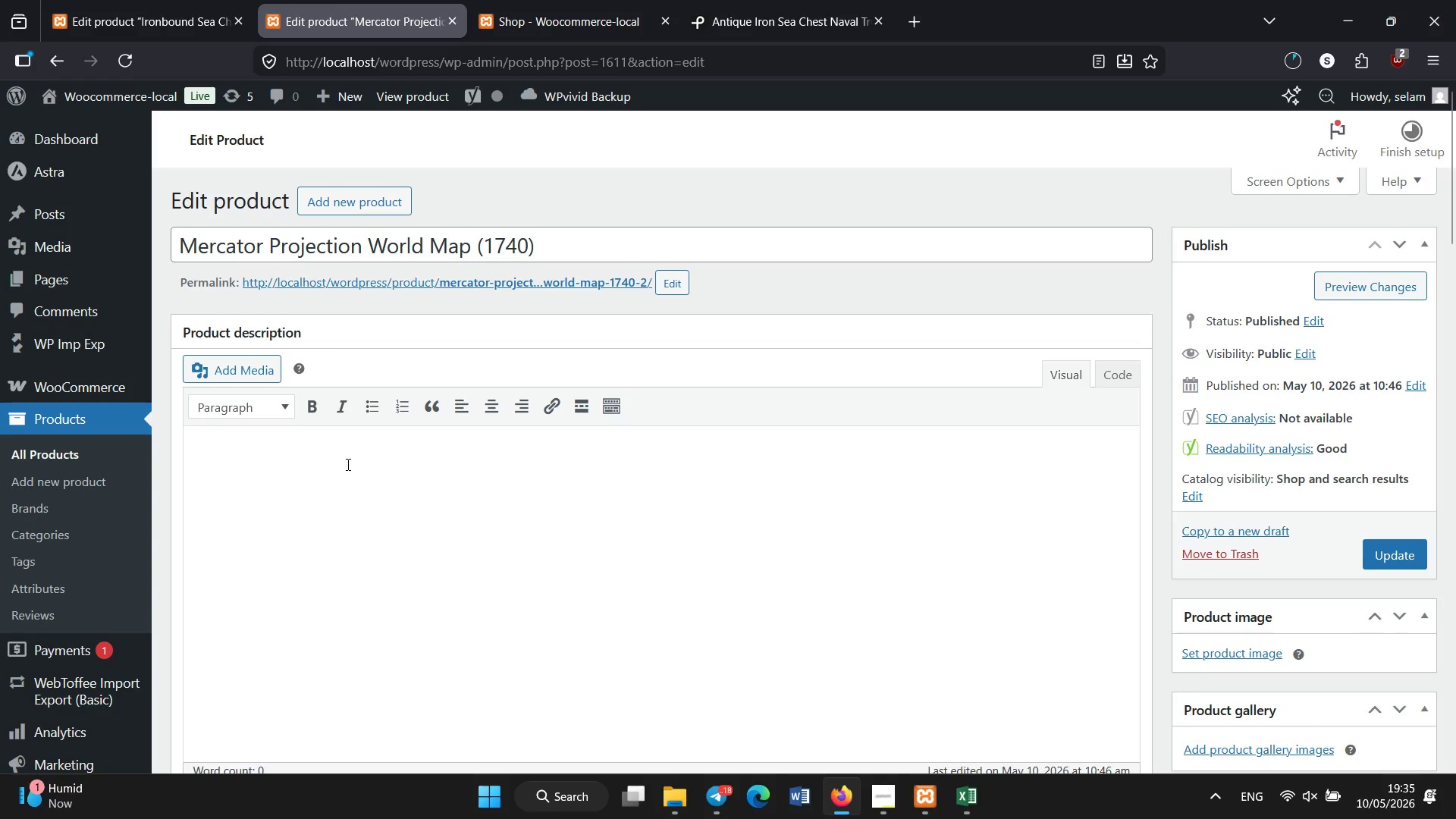 
scroll: coordinate [348, 465], scroll_direction: down, amount: 6.0
 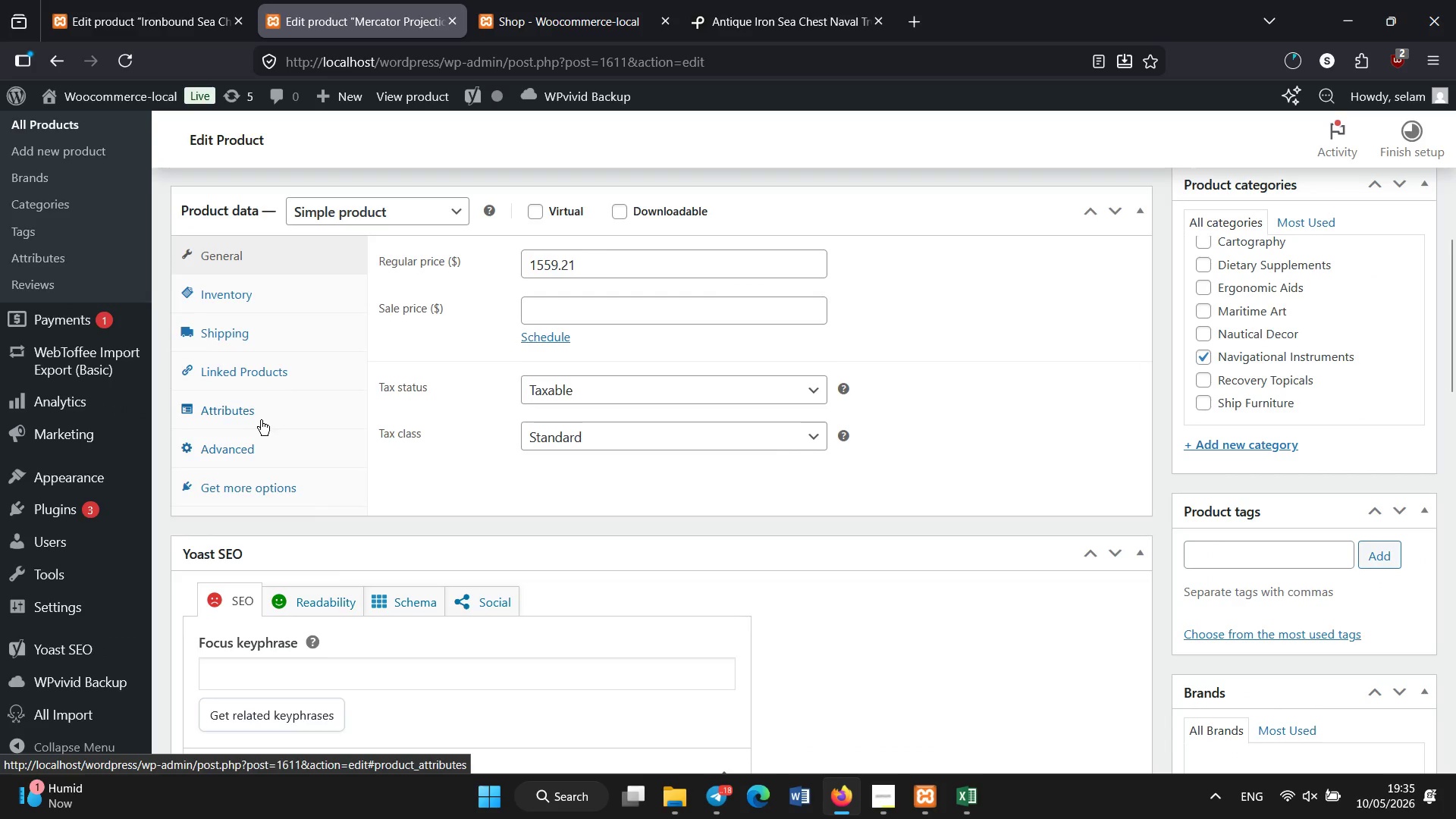 
left_click([261, 419])
 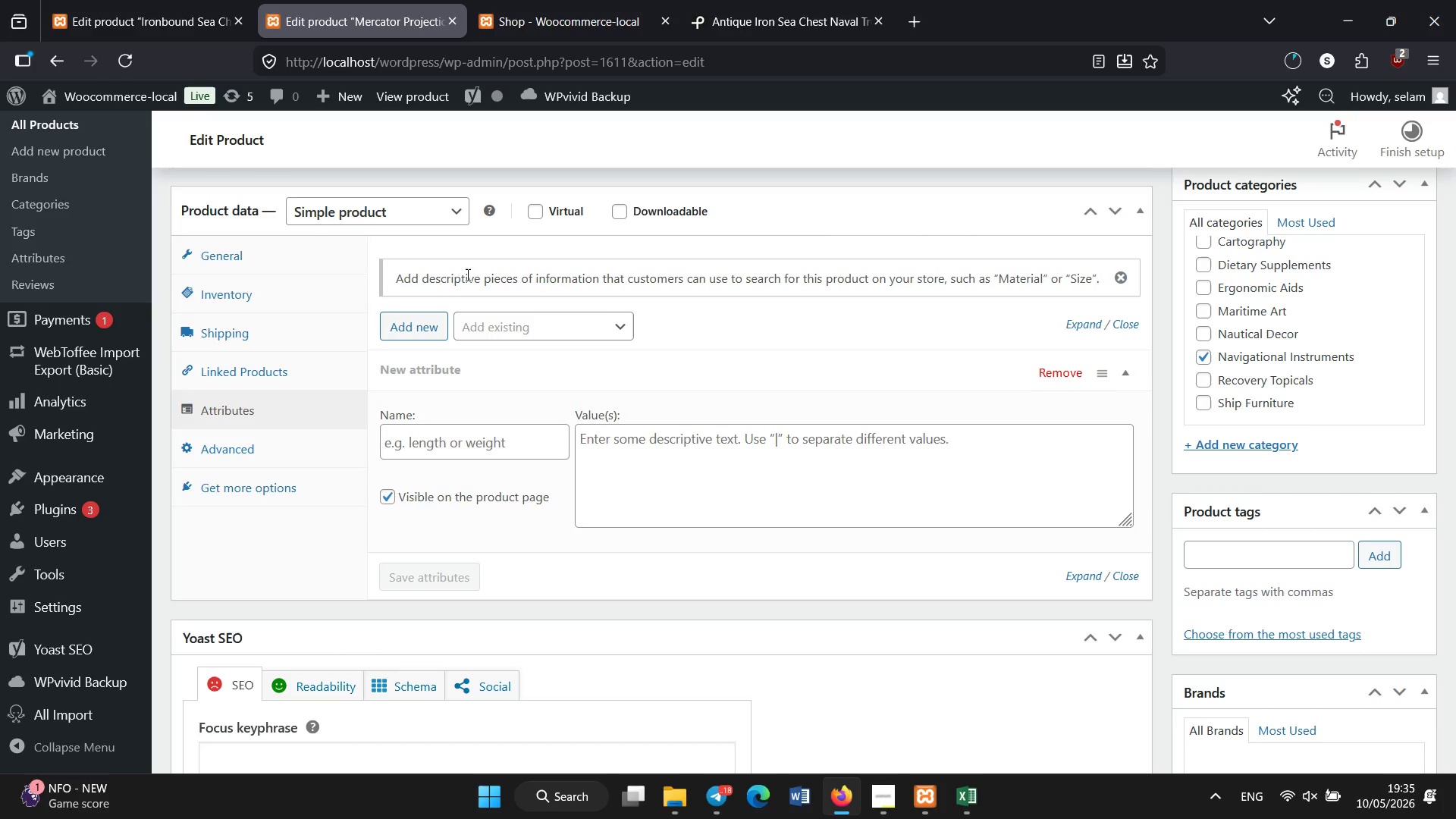 
wait(20.02)
 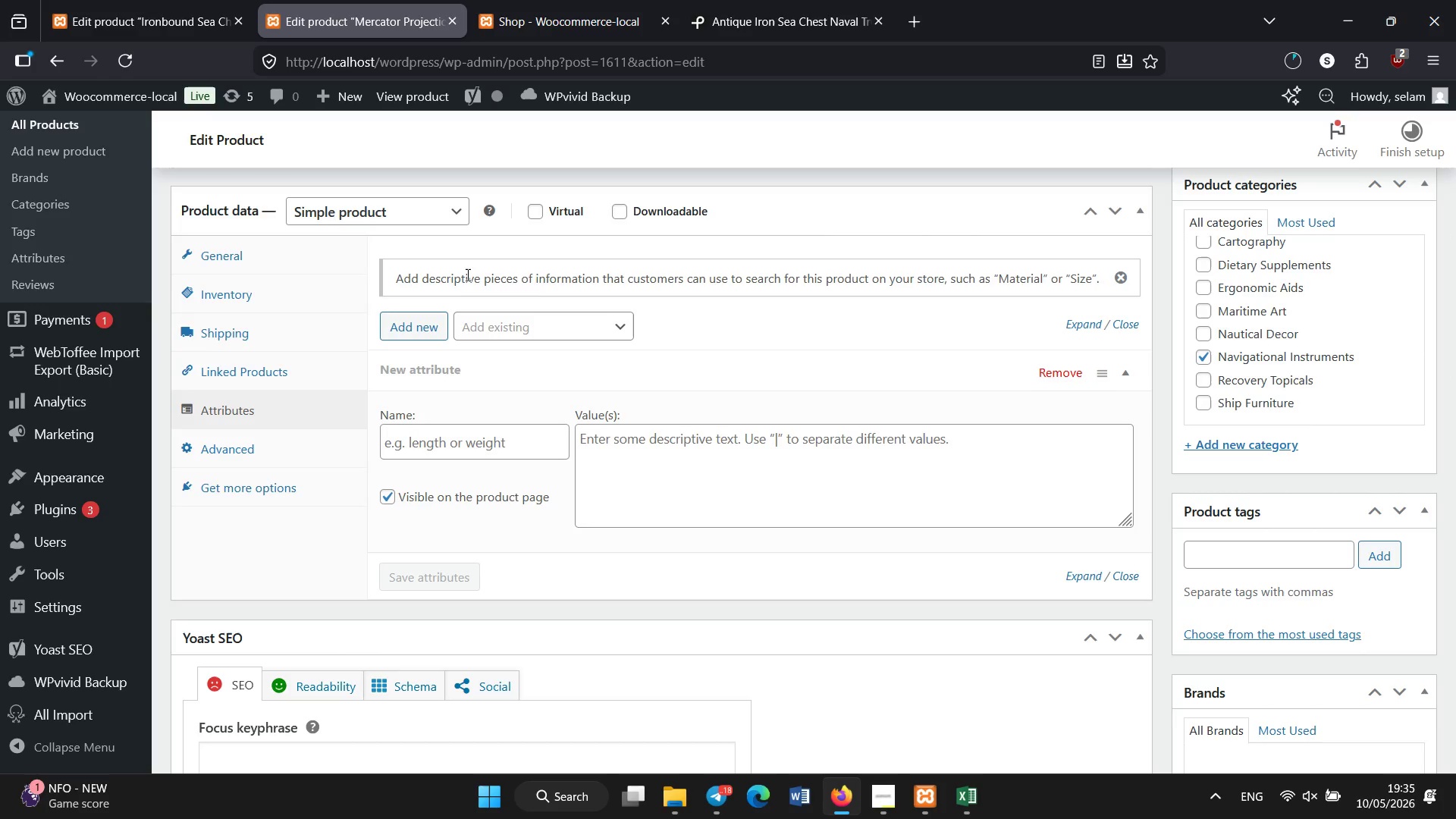 
left_click([582, 332])
 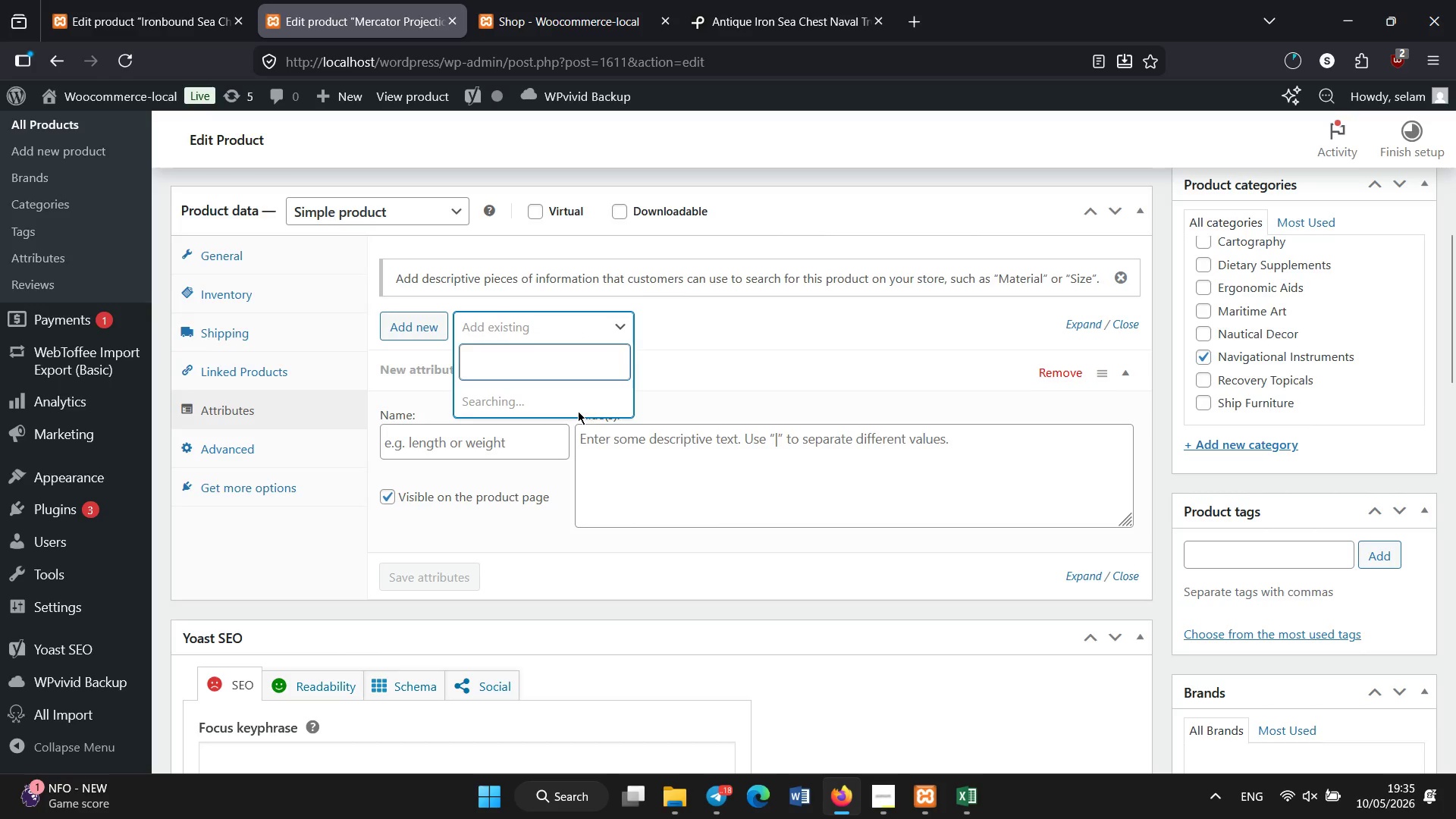 
mouse_move([531, 398])
 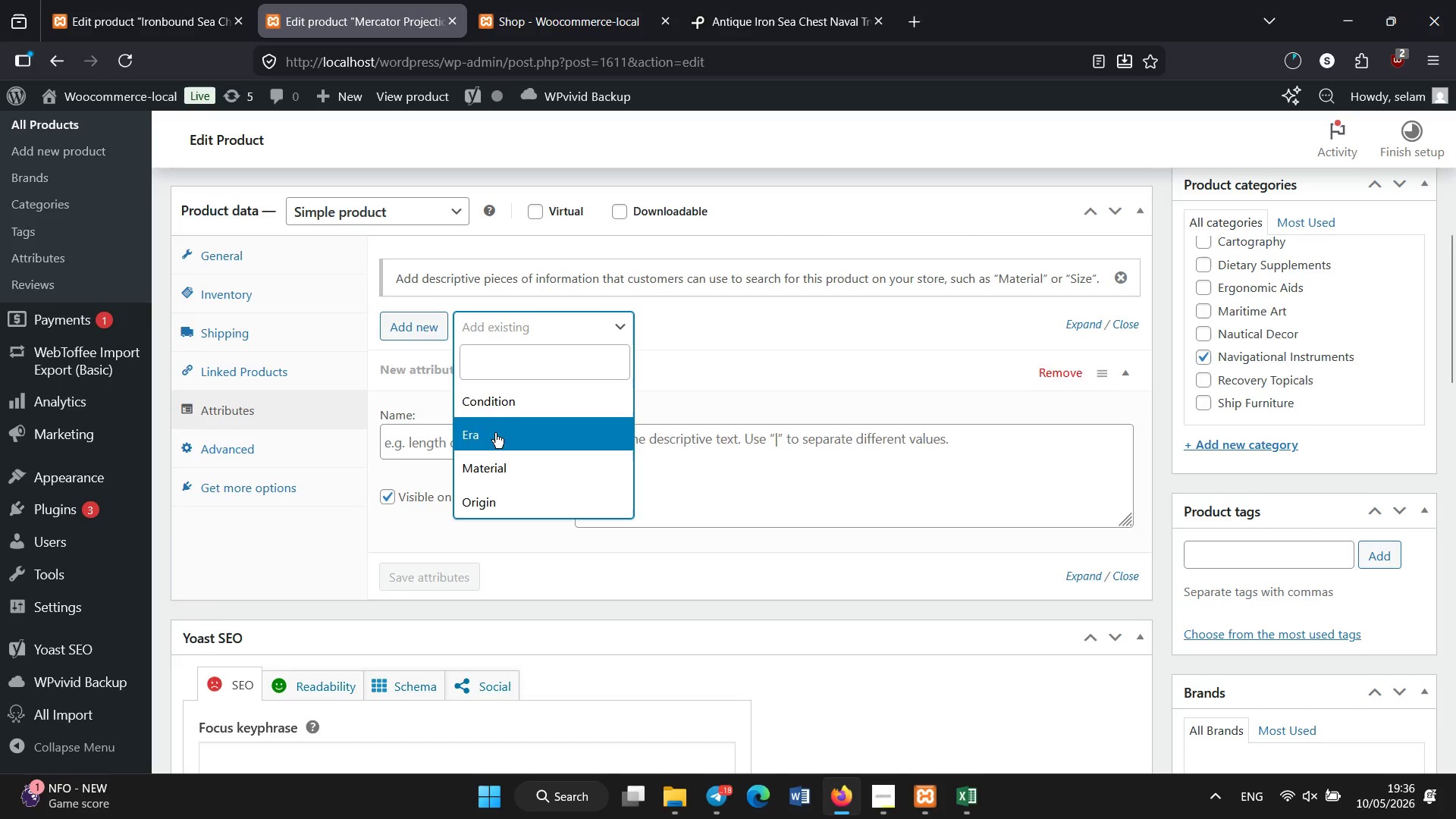 
left_click([495, 433])
 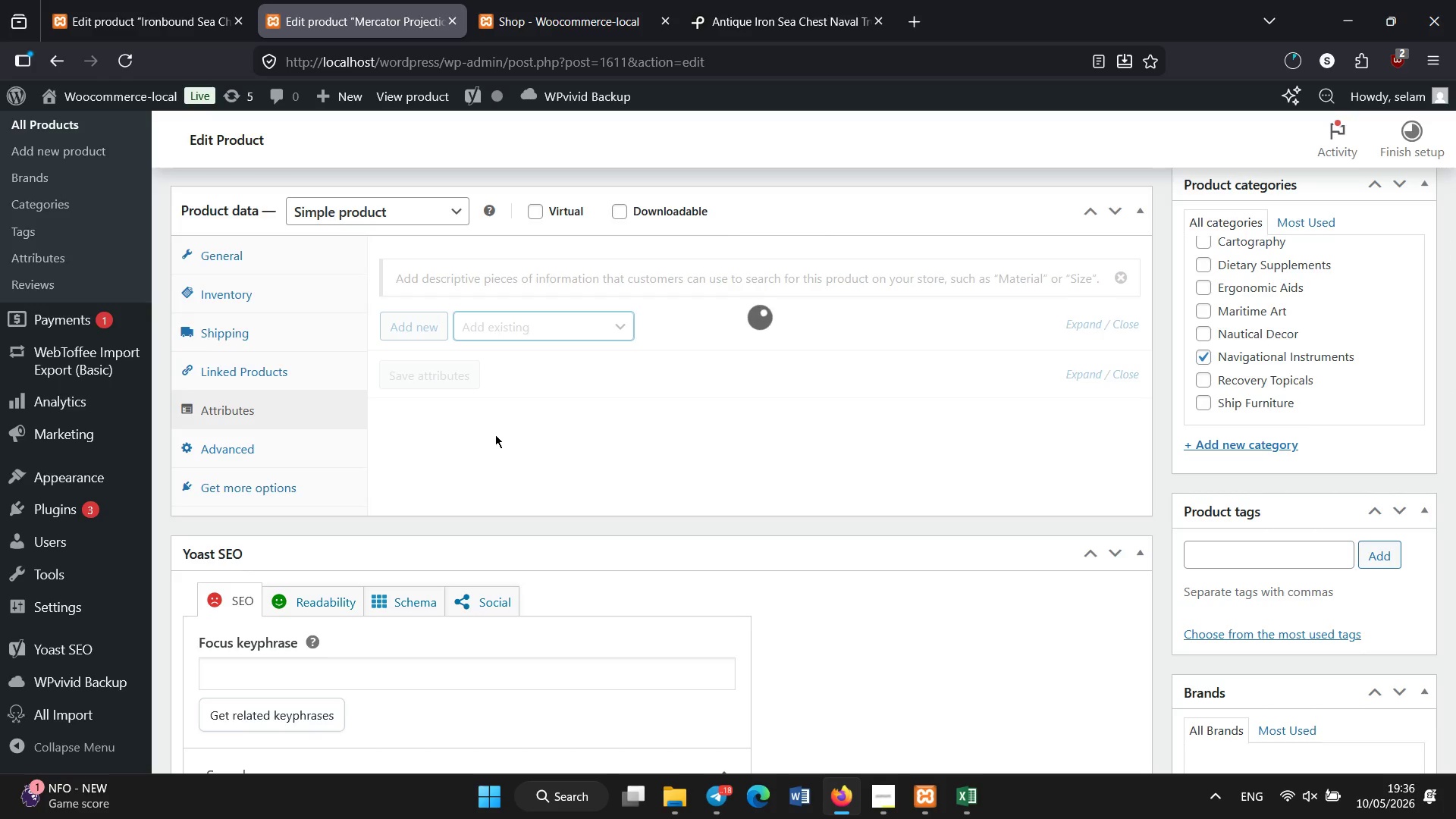 
mouse_move([1317, 795])
 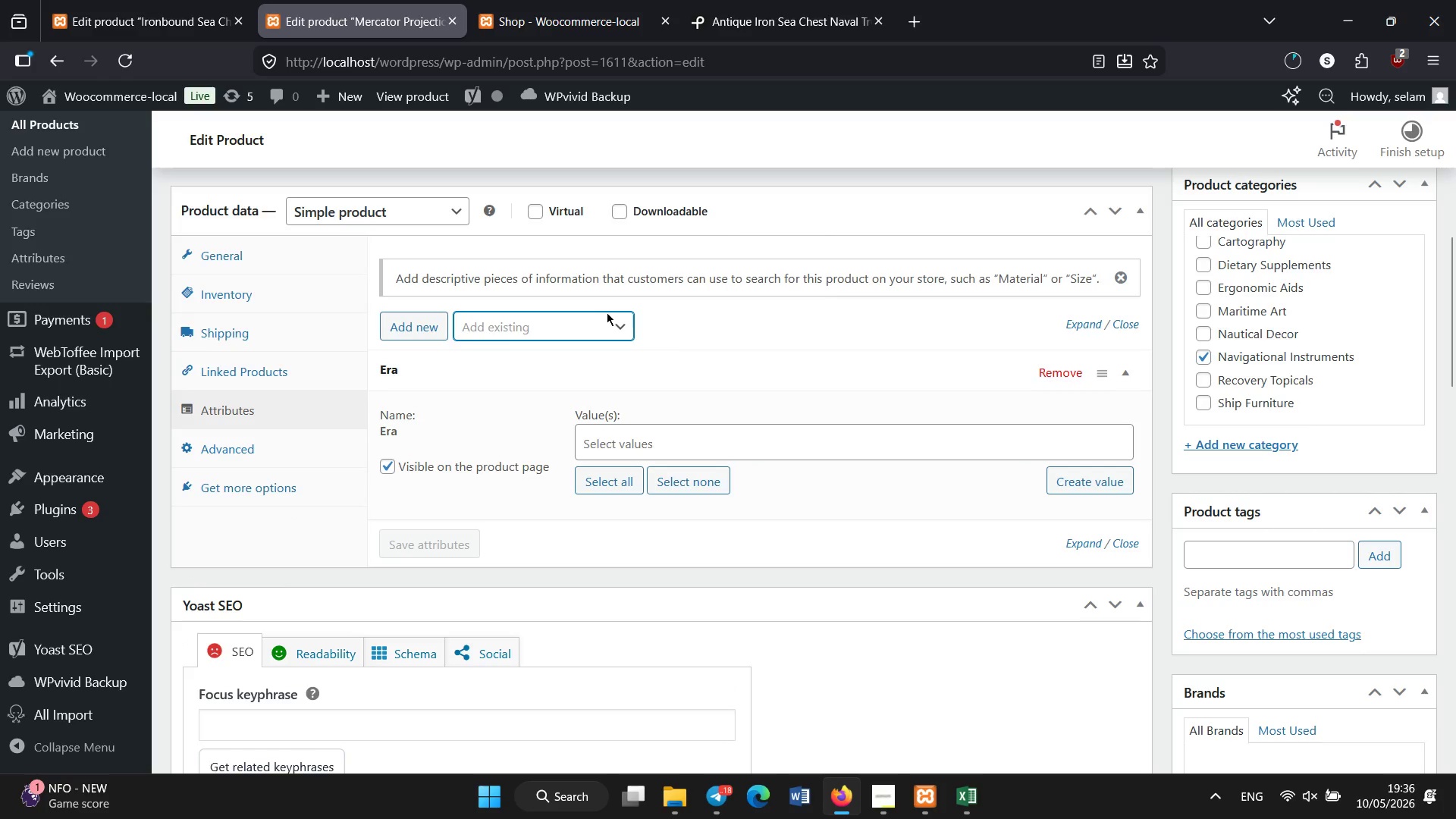 
left_click([606, 316])
 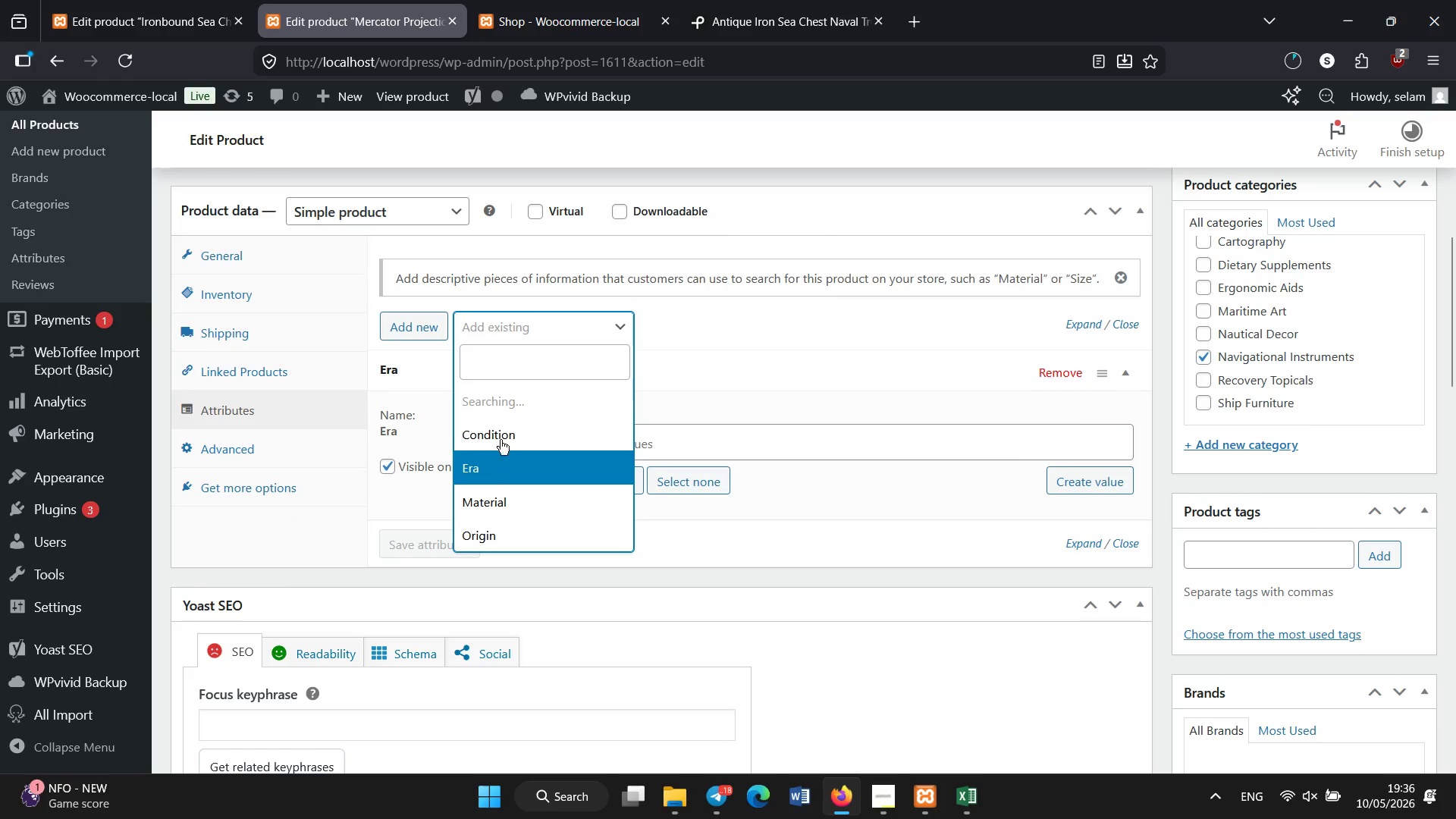 
left_click([500, 427])
 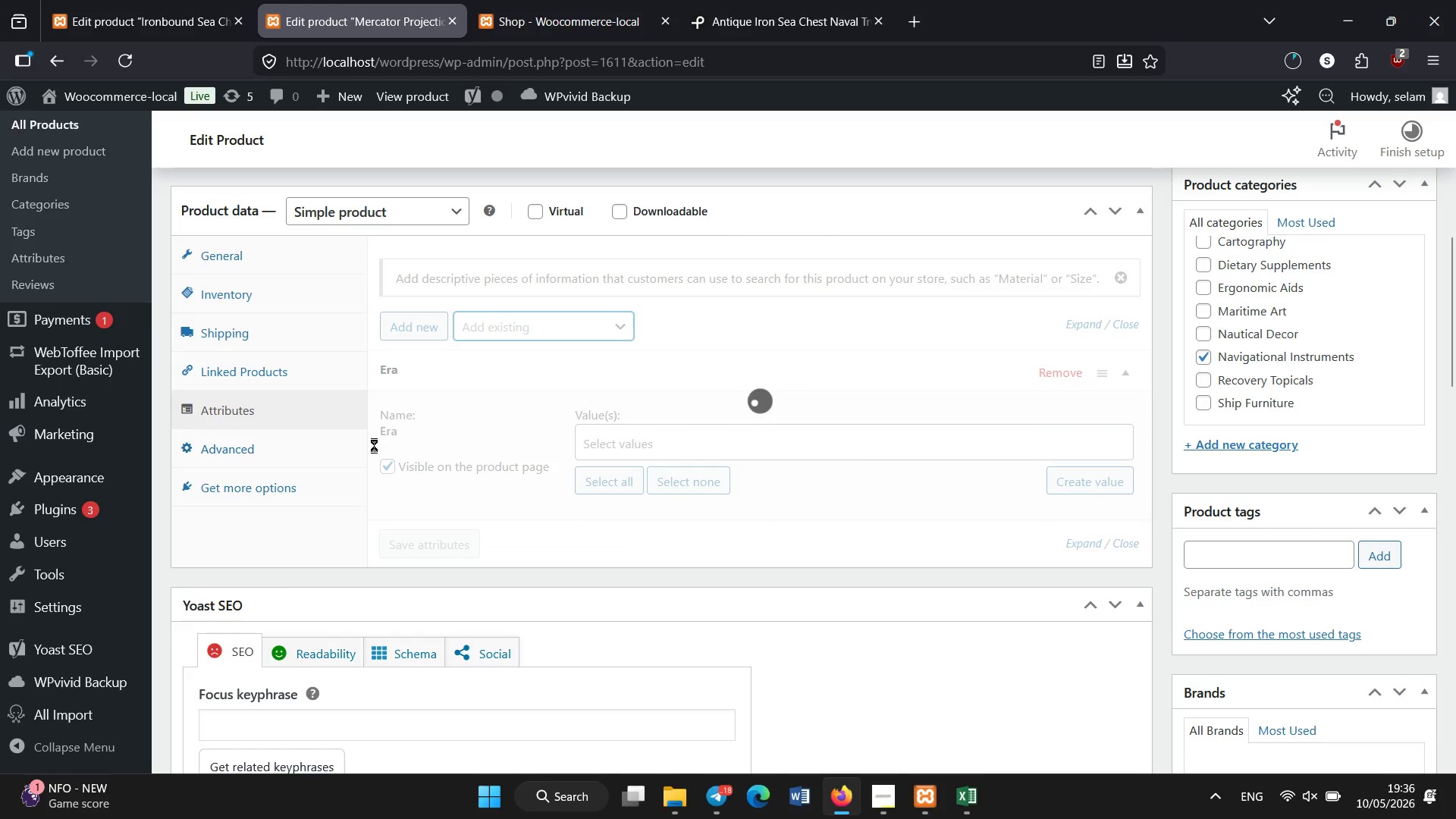 
wait(9.77)
 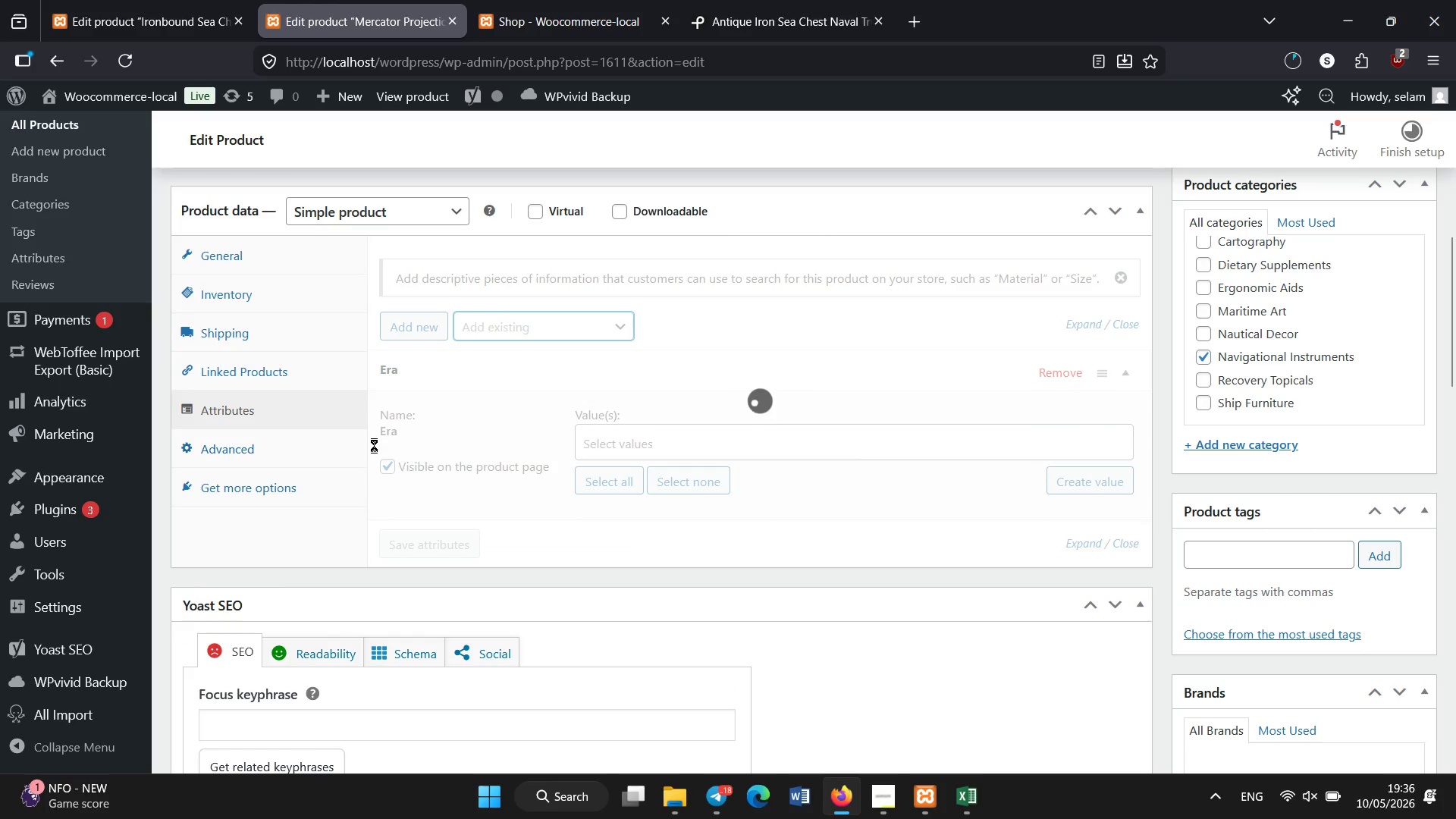 
left_click([572, 336])
 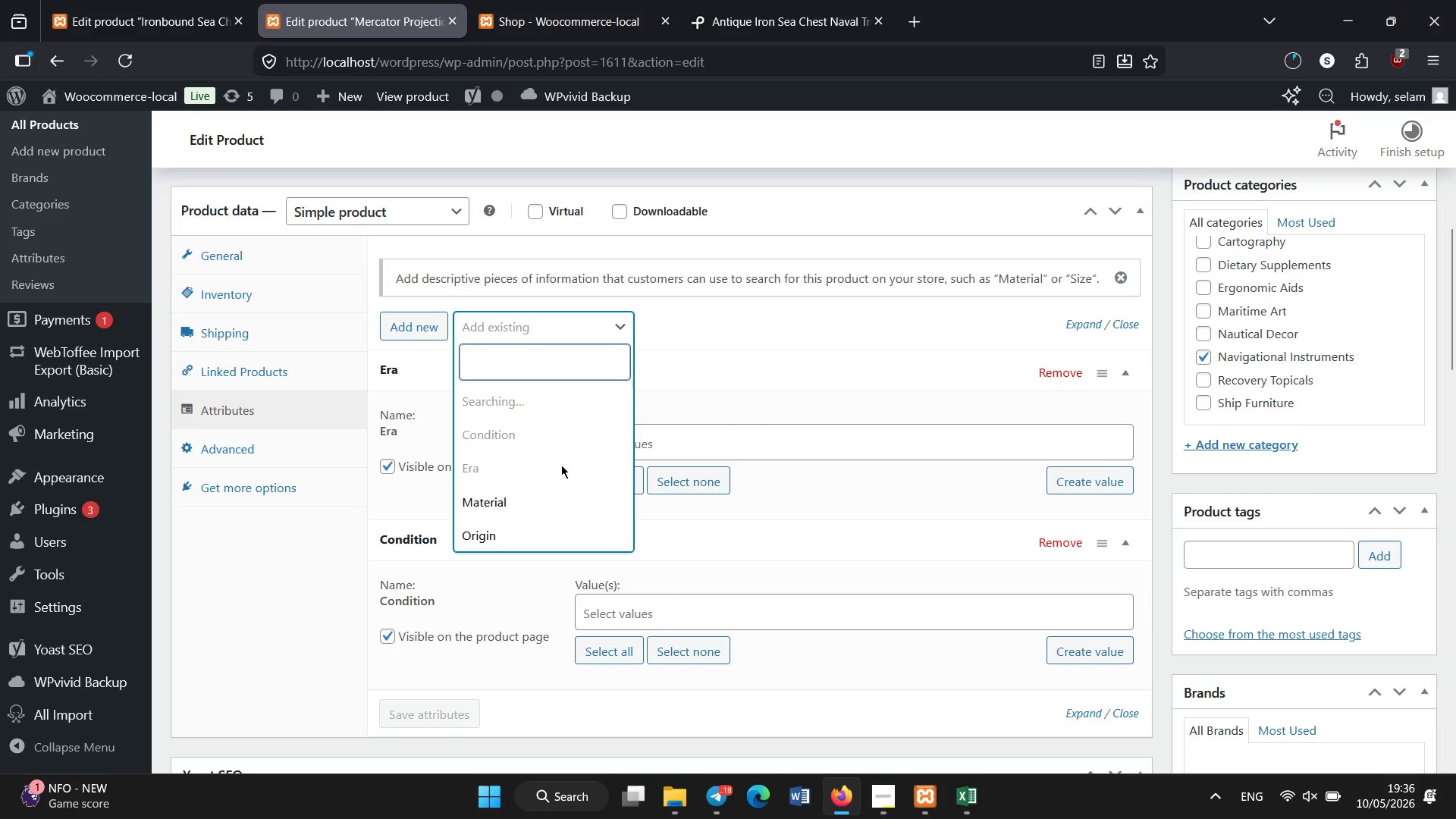 
left_click([548, 500])
 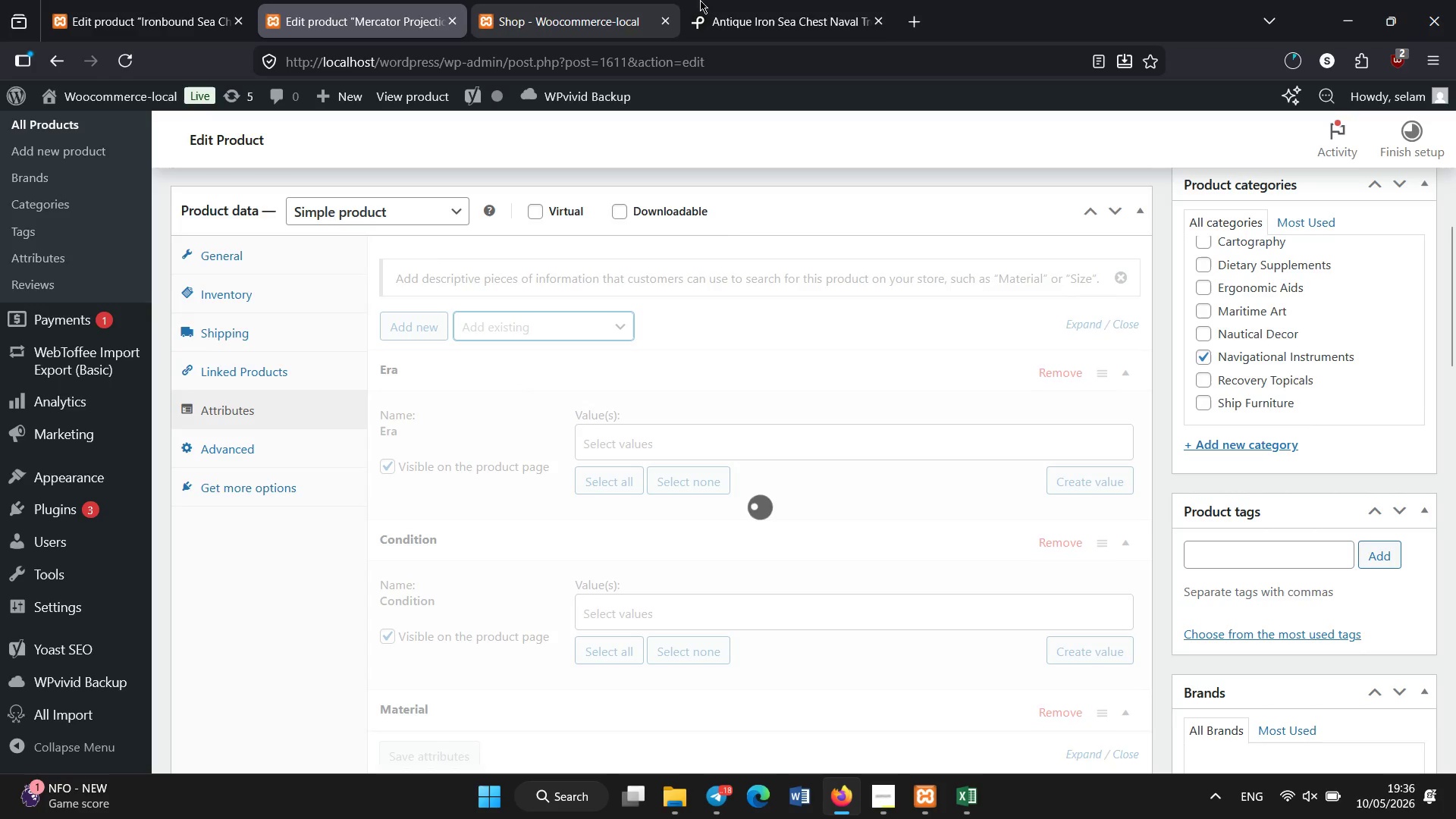 
wait(6.34)
 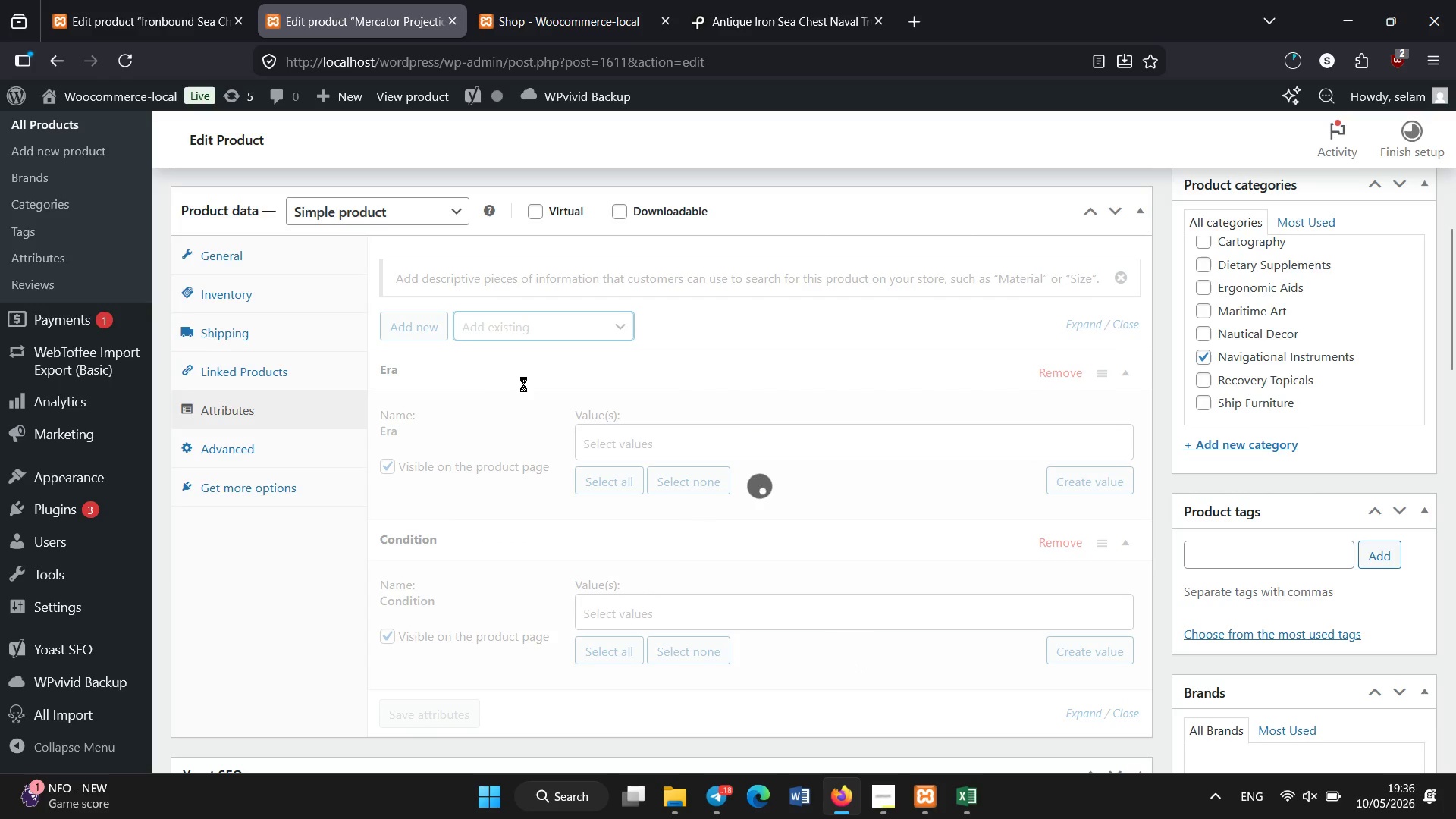 
left_click([517, 328])
 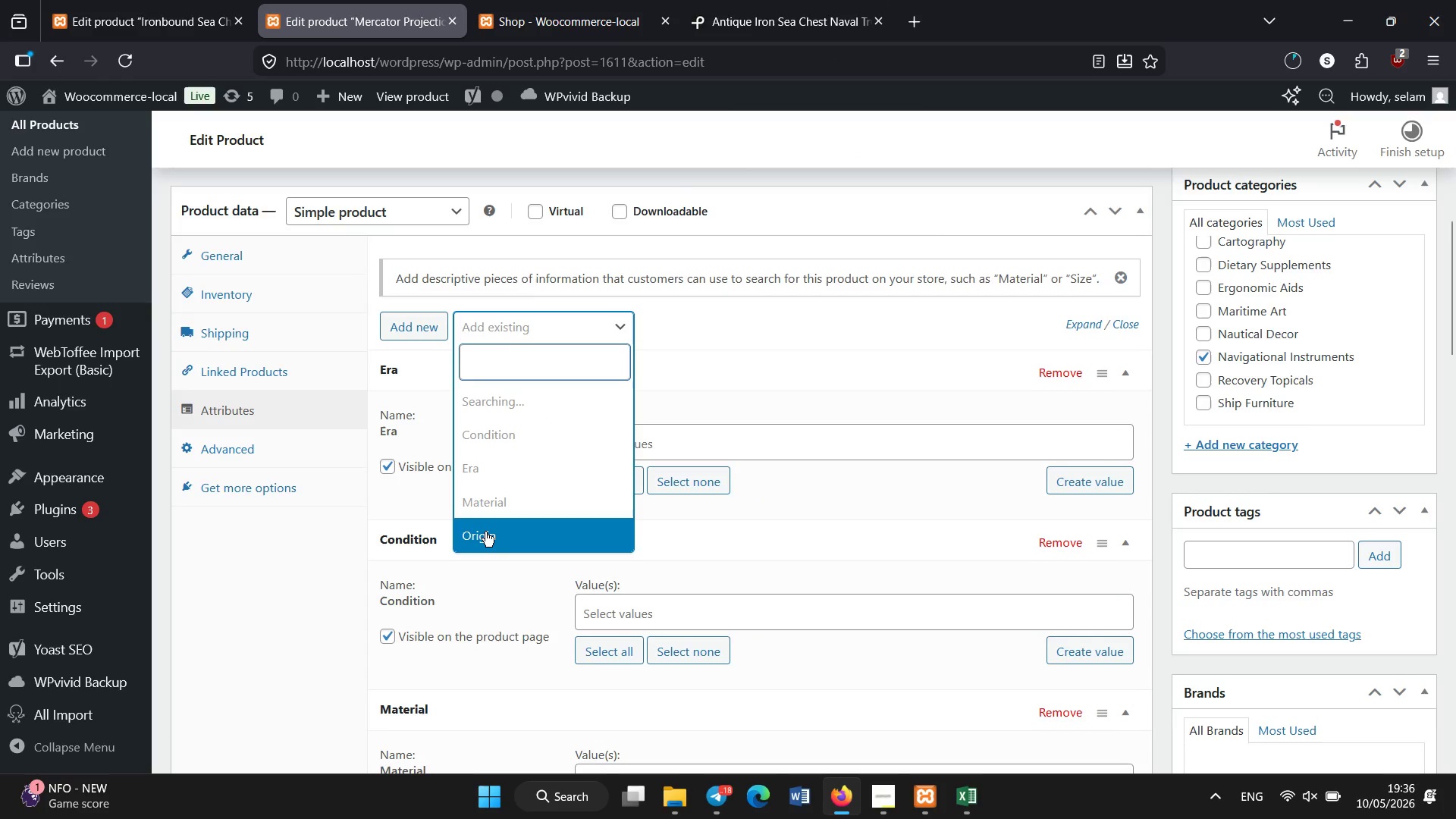 
left_click([485, 532])
 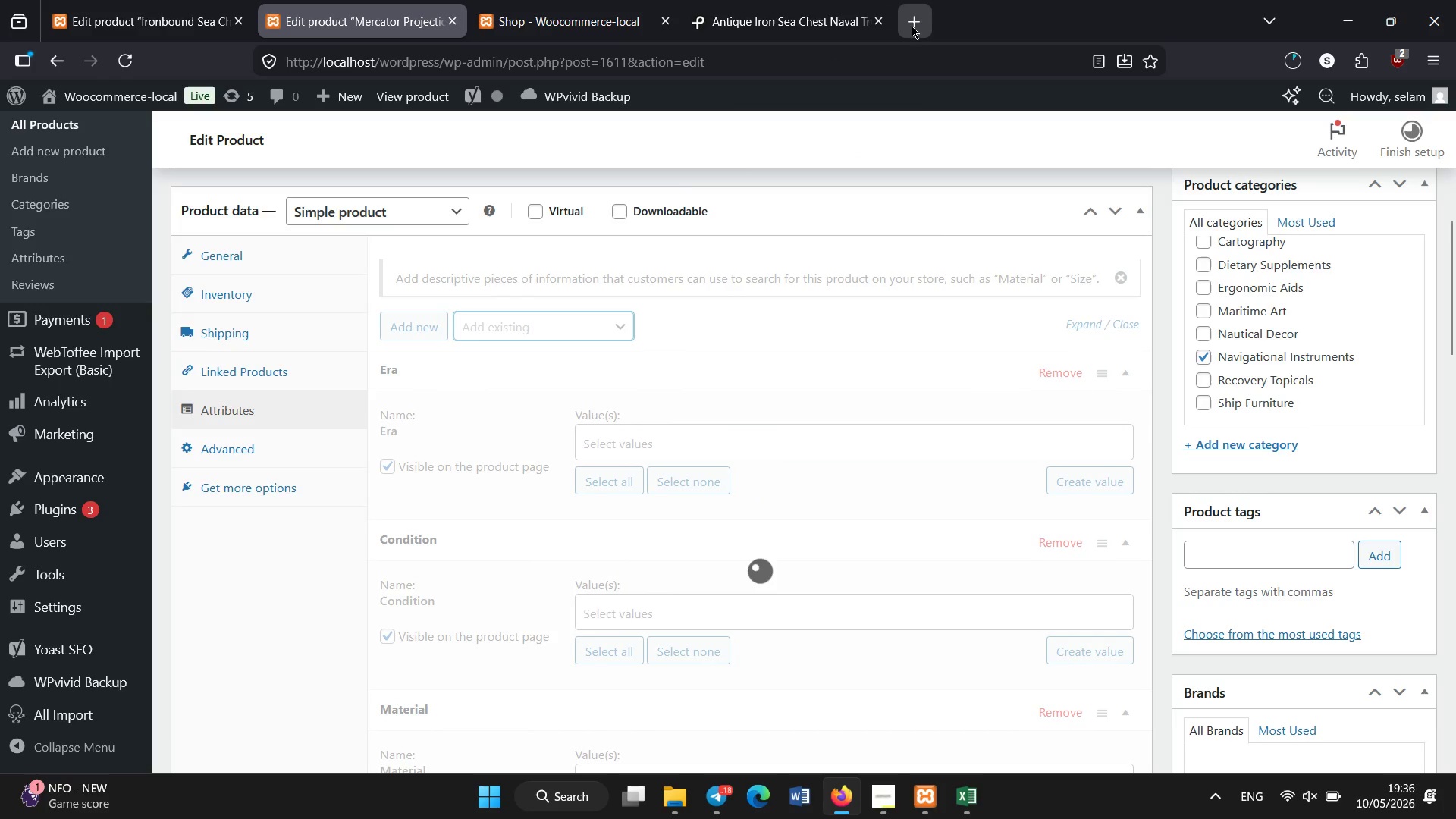 
left_click([908, 27])
 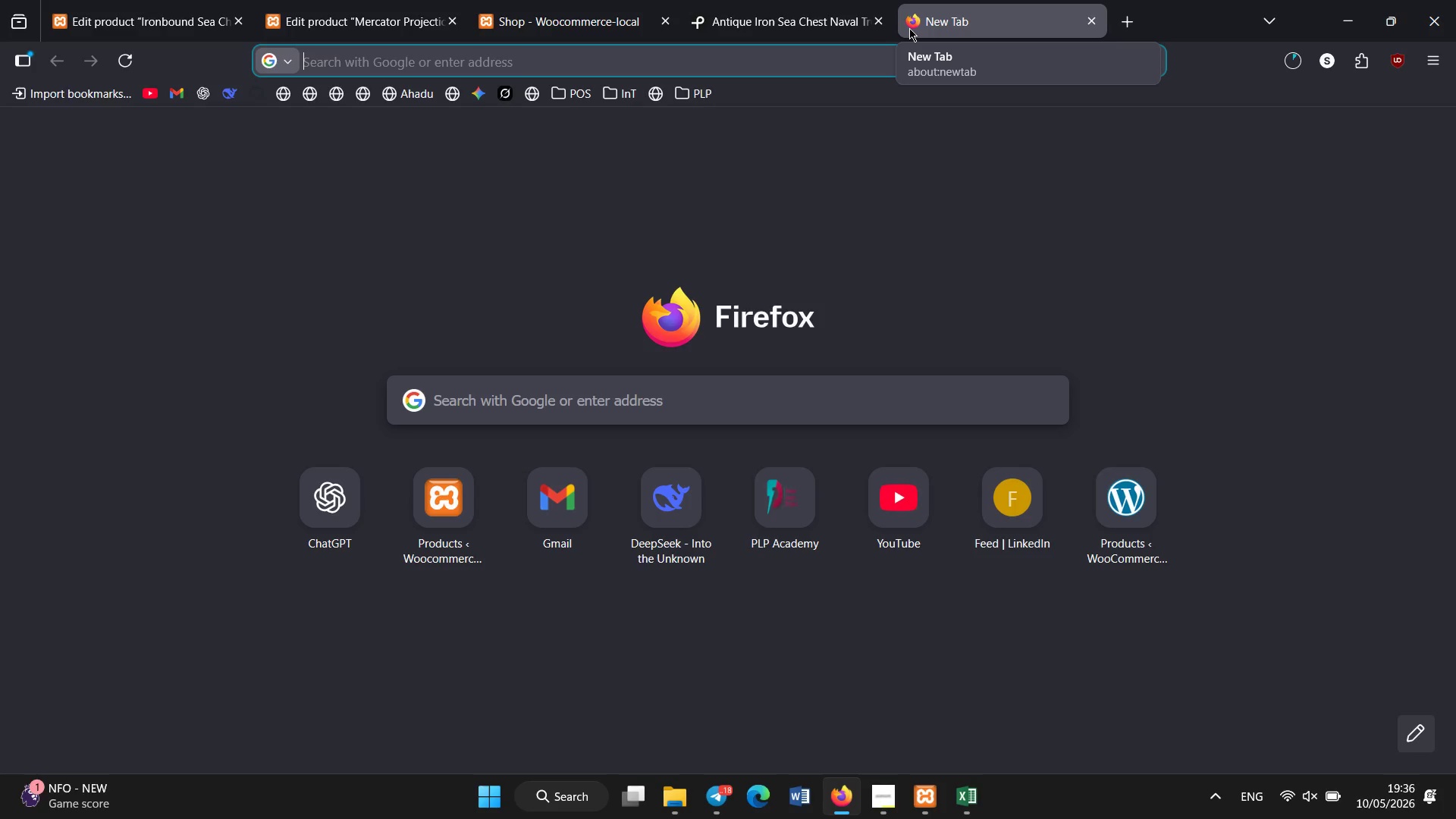 
type(what time is it now)
 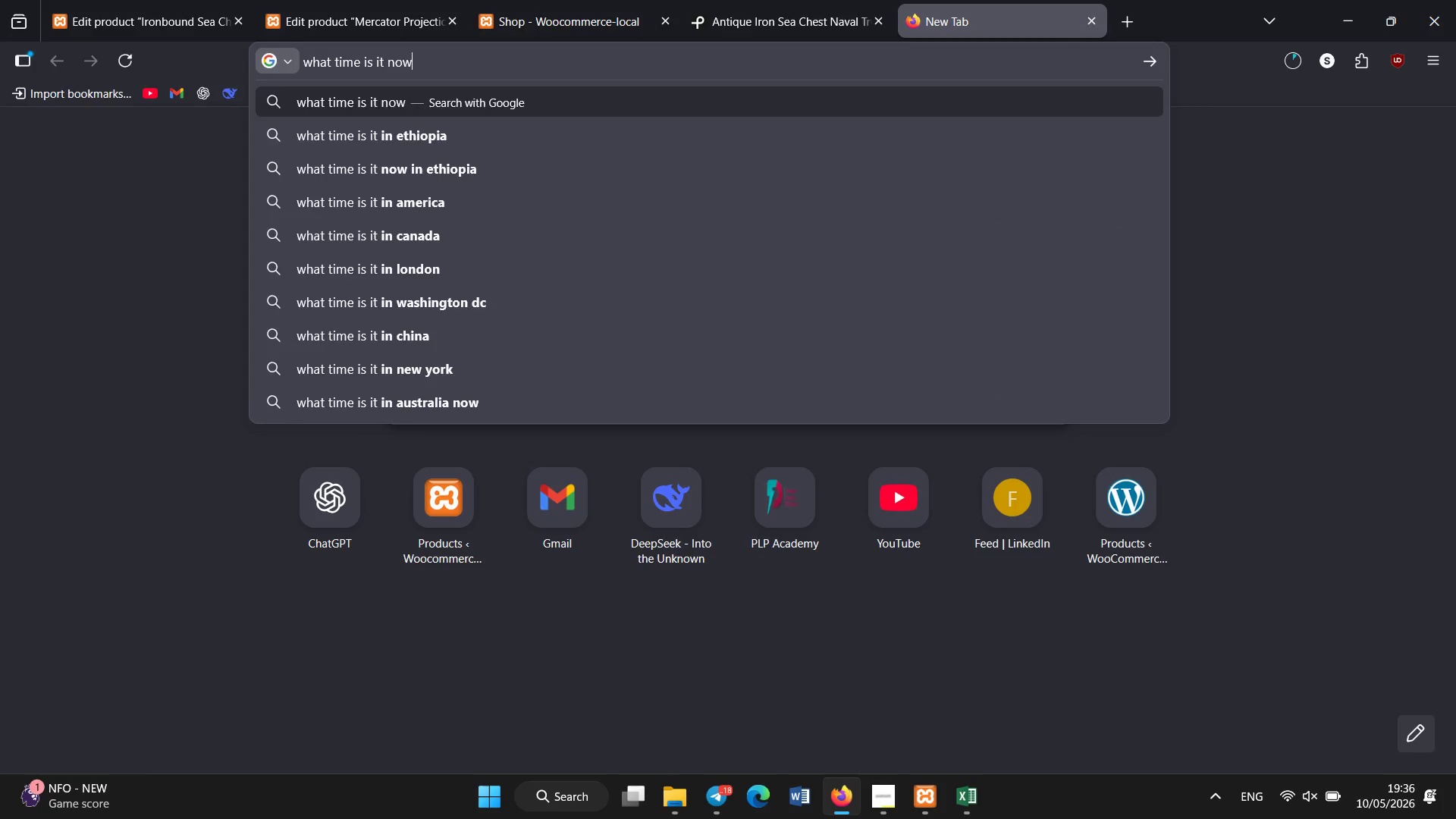 
key(Enter)
 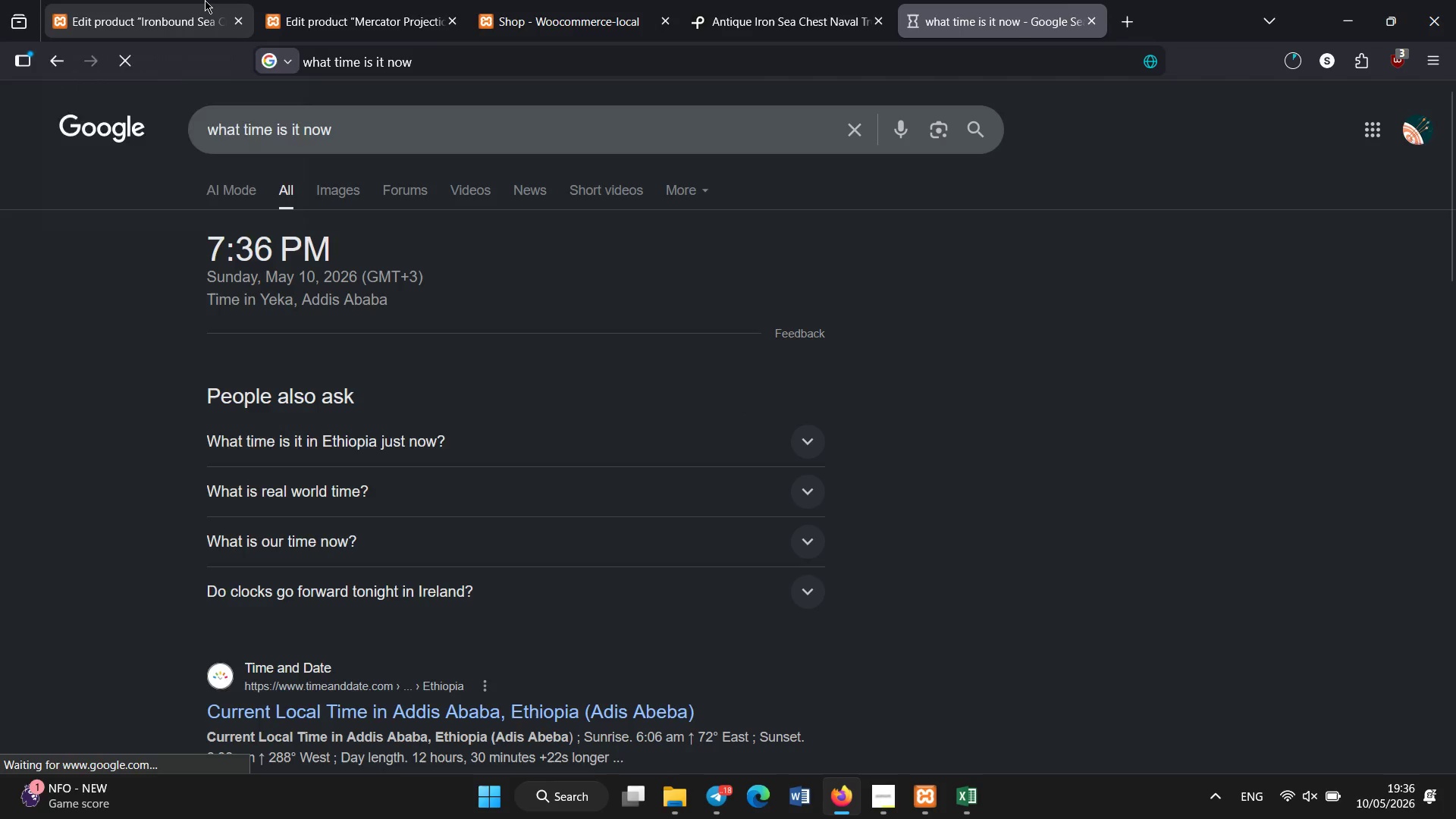 
left_click([205, 0])
 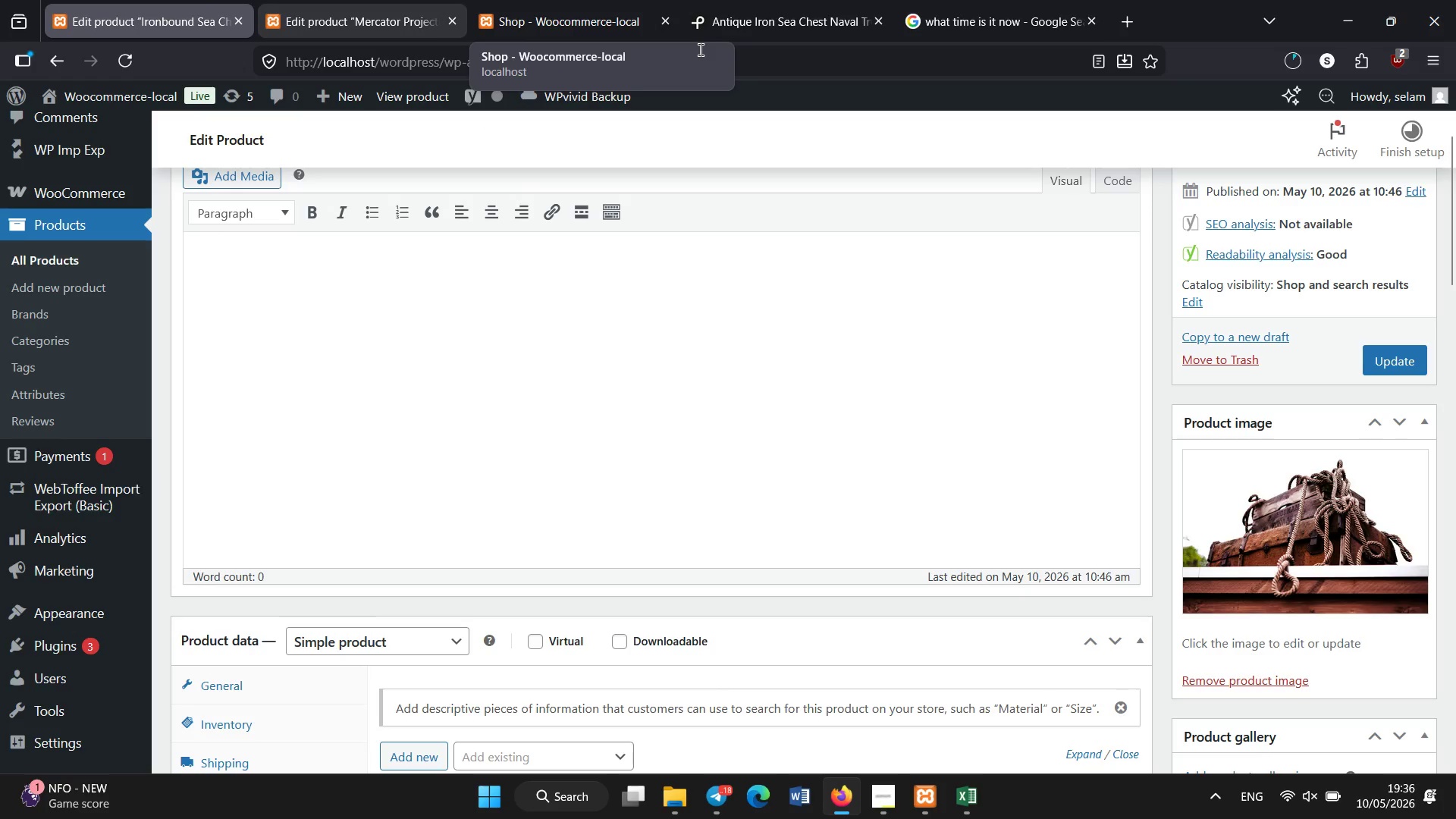 
left_click([1404, 351])
 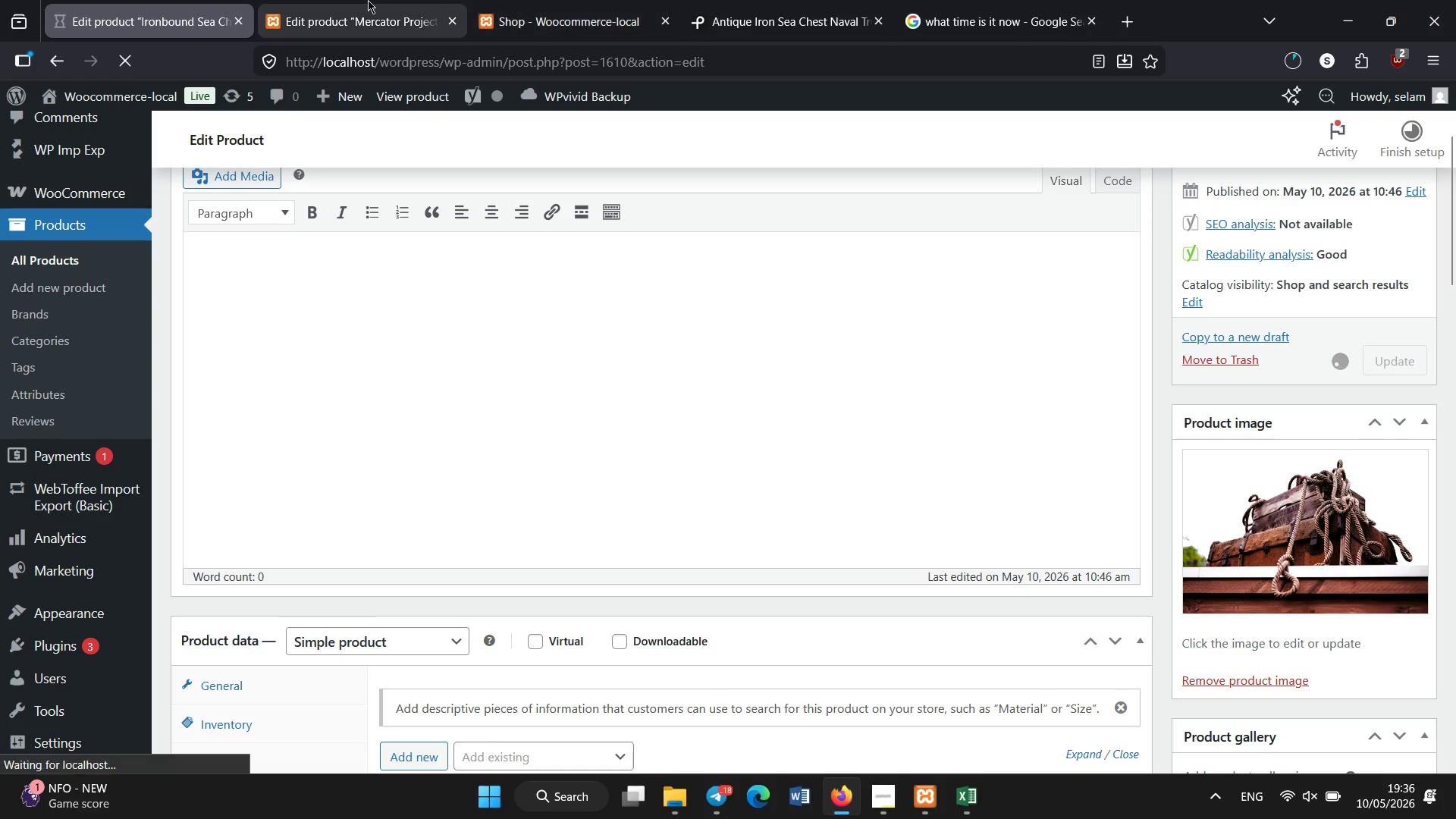 
left_click([368, 0])
 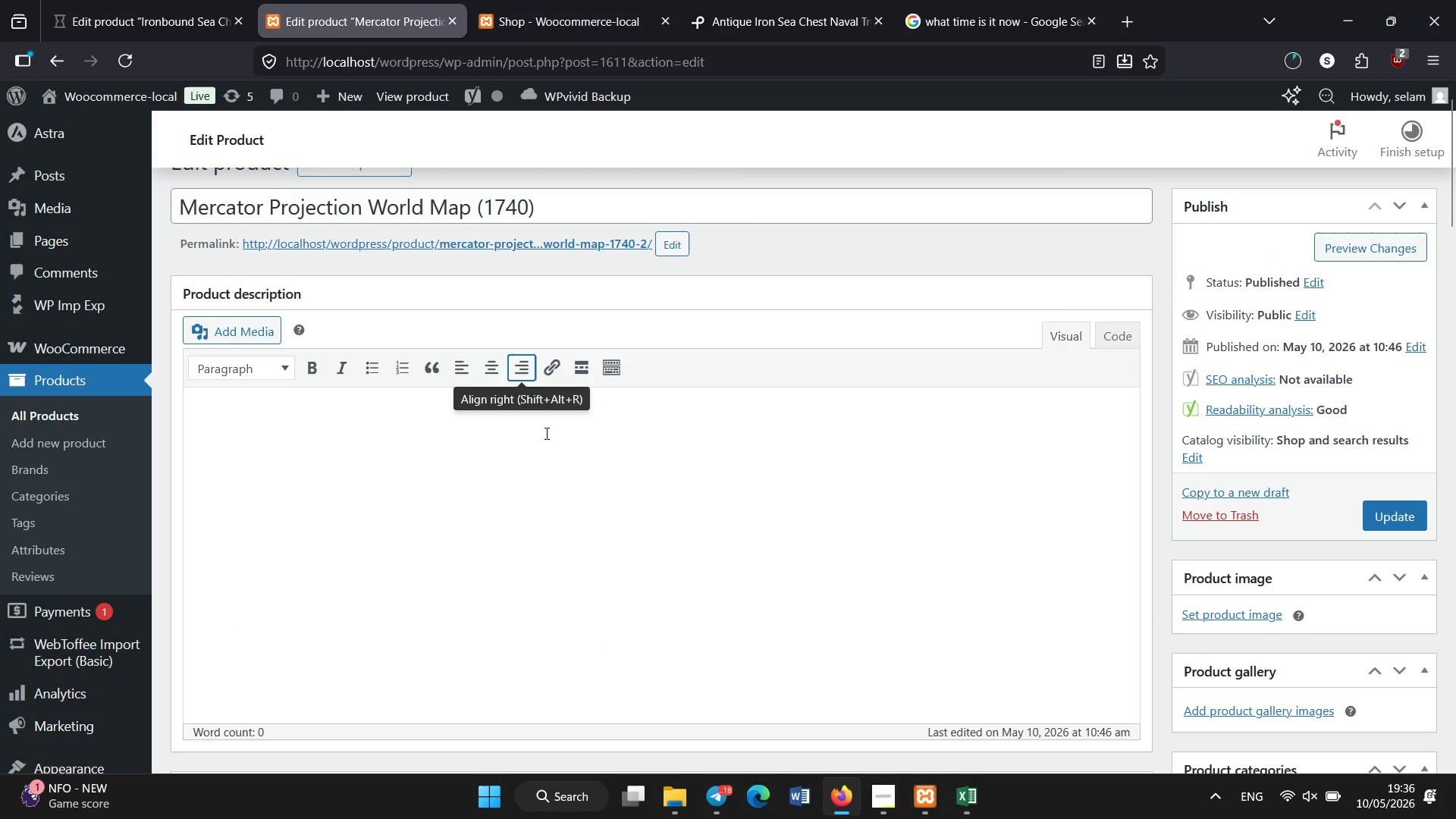 
scroll: coordinate [621, 529], scroll_direction: down, amount: 8.0
 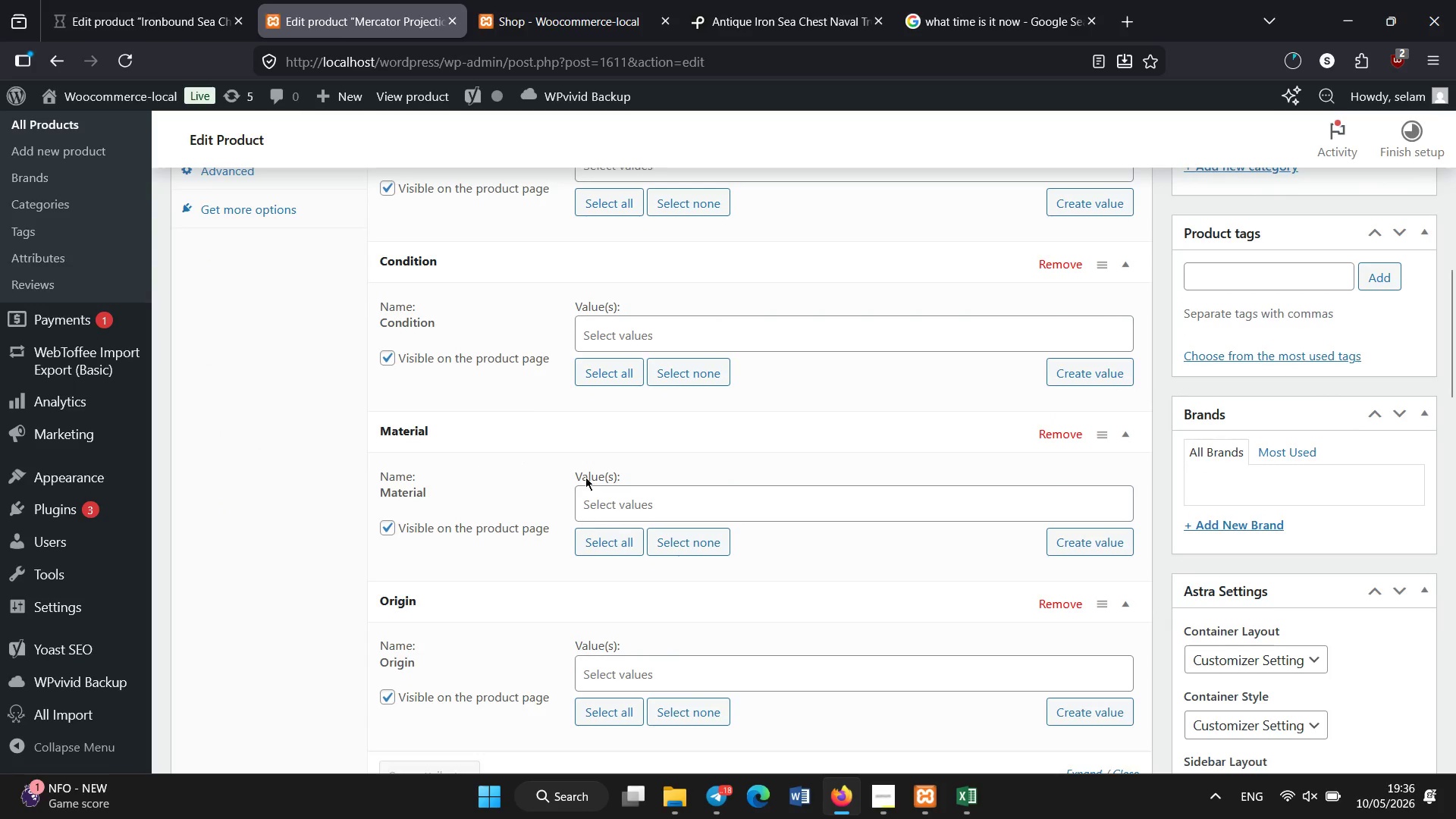 
scroll: coordinate [588, 433], scroll_direction: none, amount: 0.0
 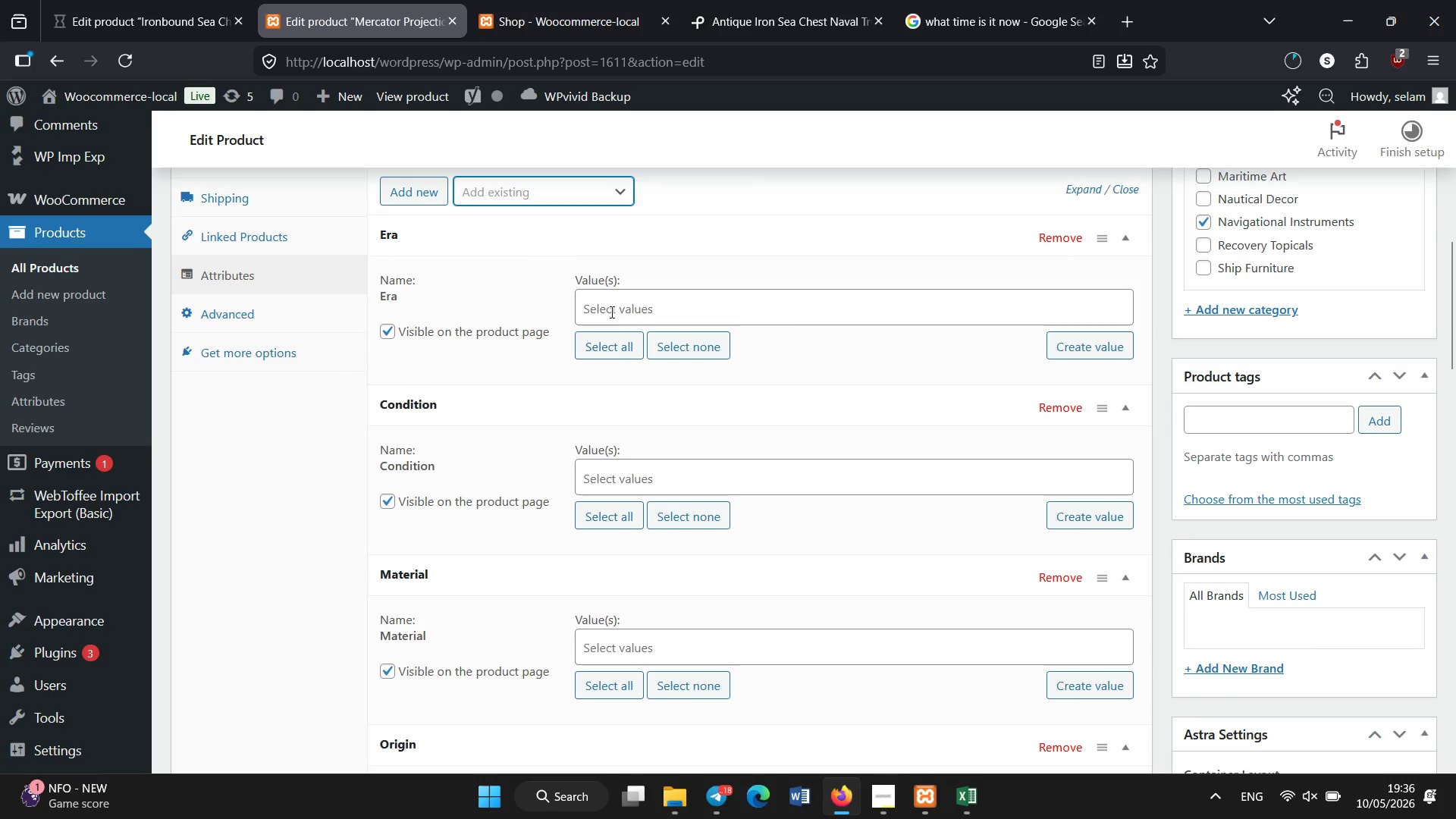 
left_click([610, 309])
 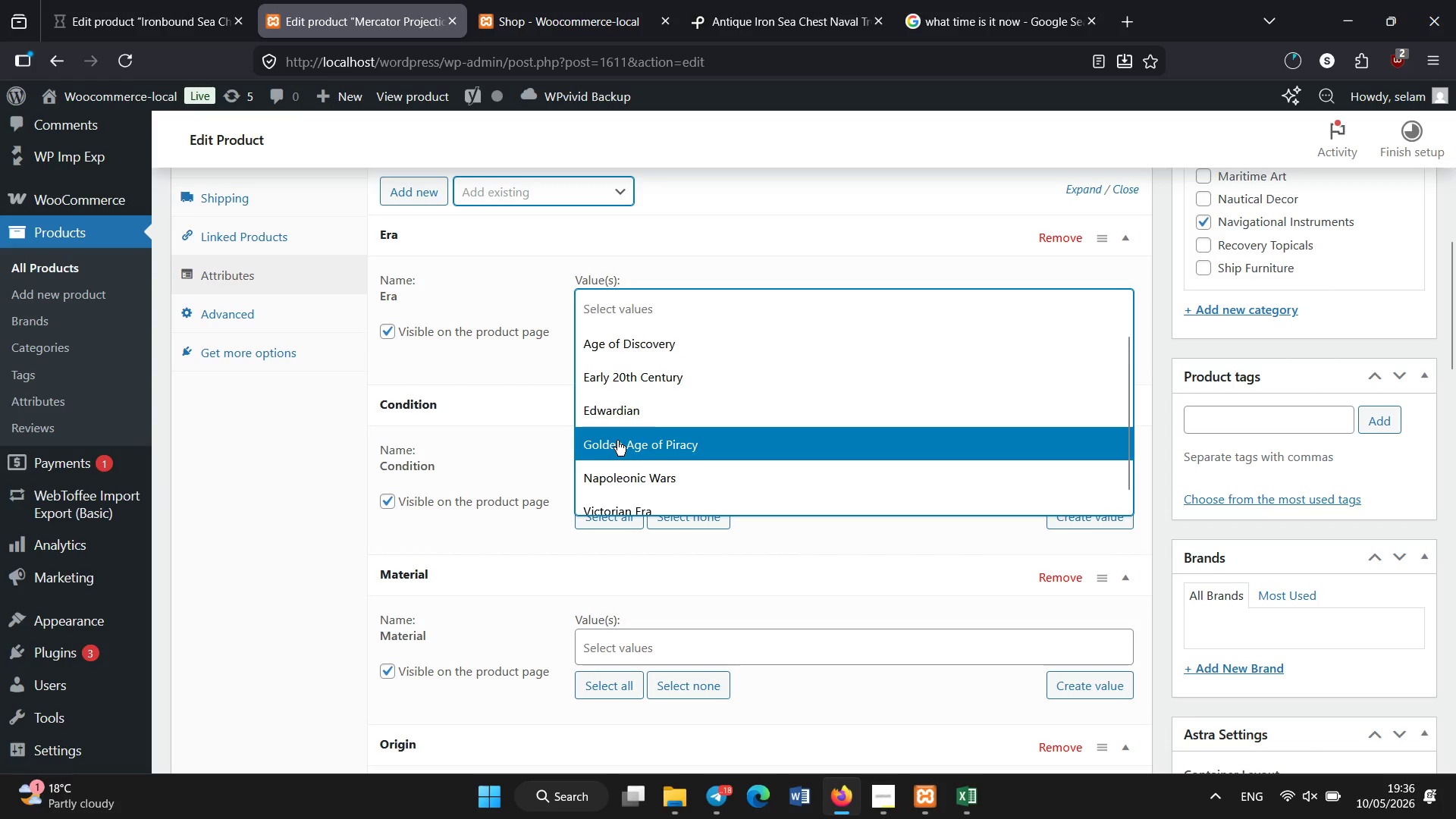 
wait(17.78)
 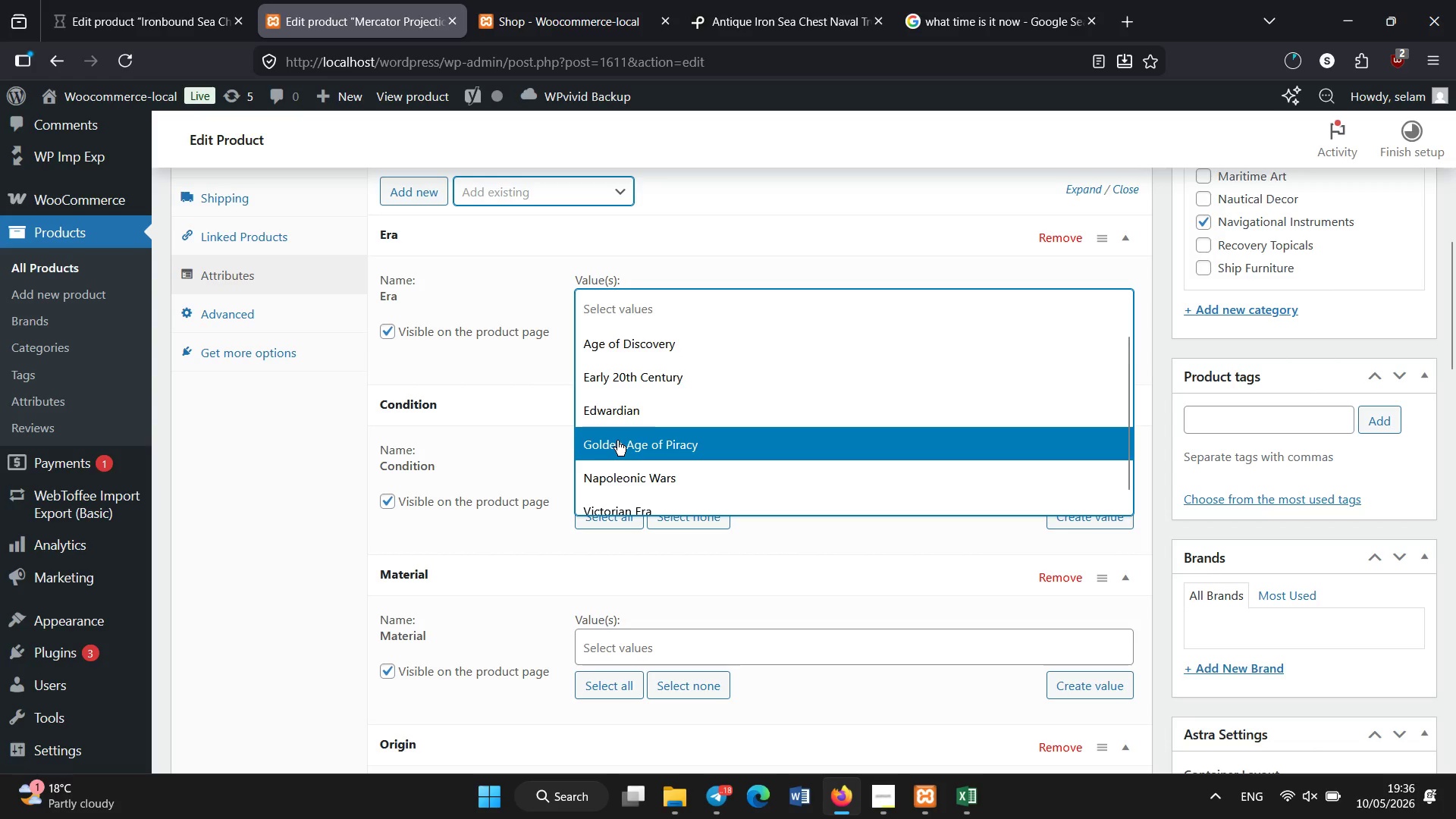 
left_click_drag(start_coordinate=[1127, 378], to_coordinate=[1137, 363])
 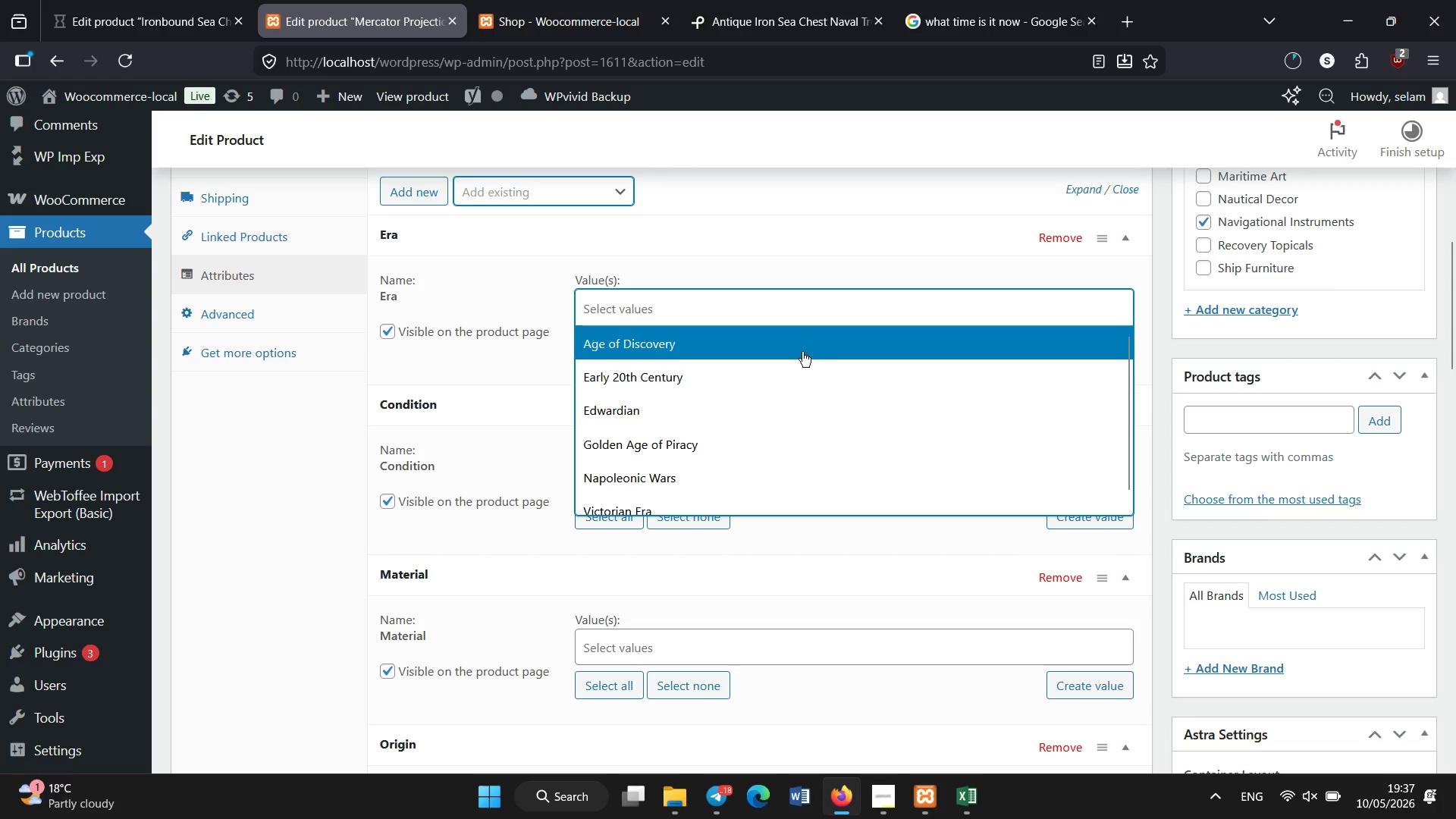 
left_click([798, 341])
 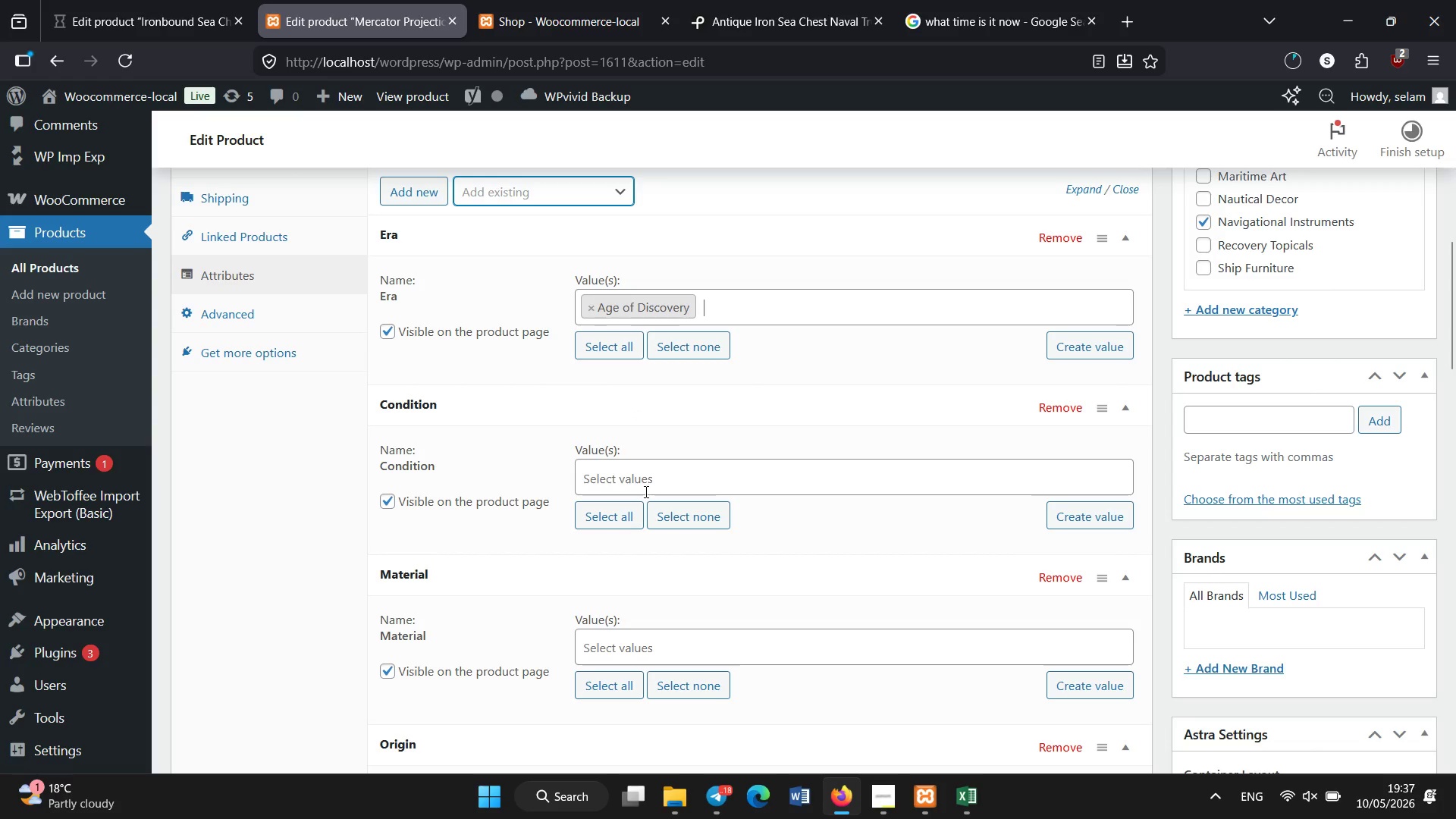 
left_click([646, 492])
 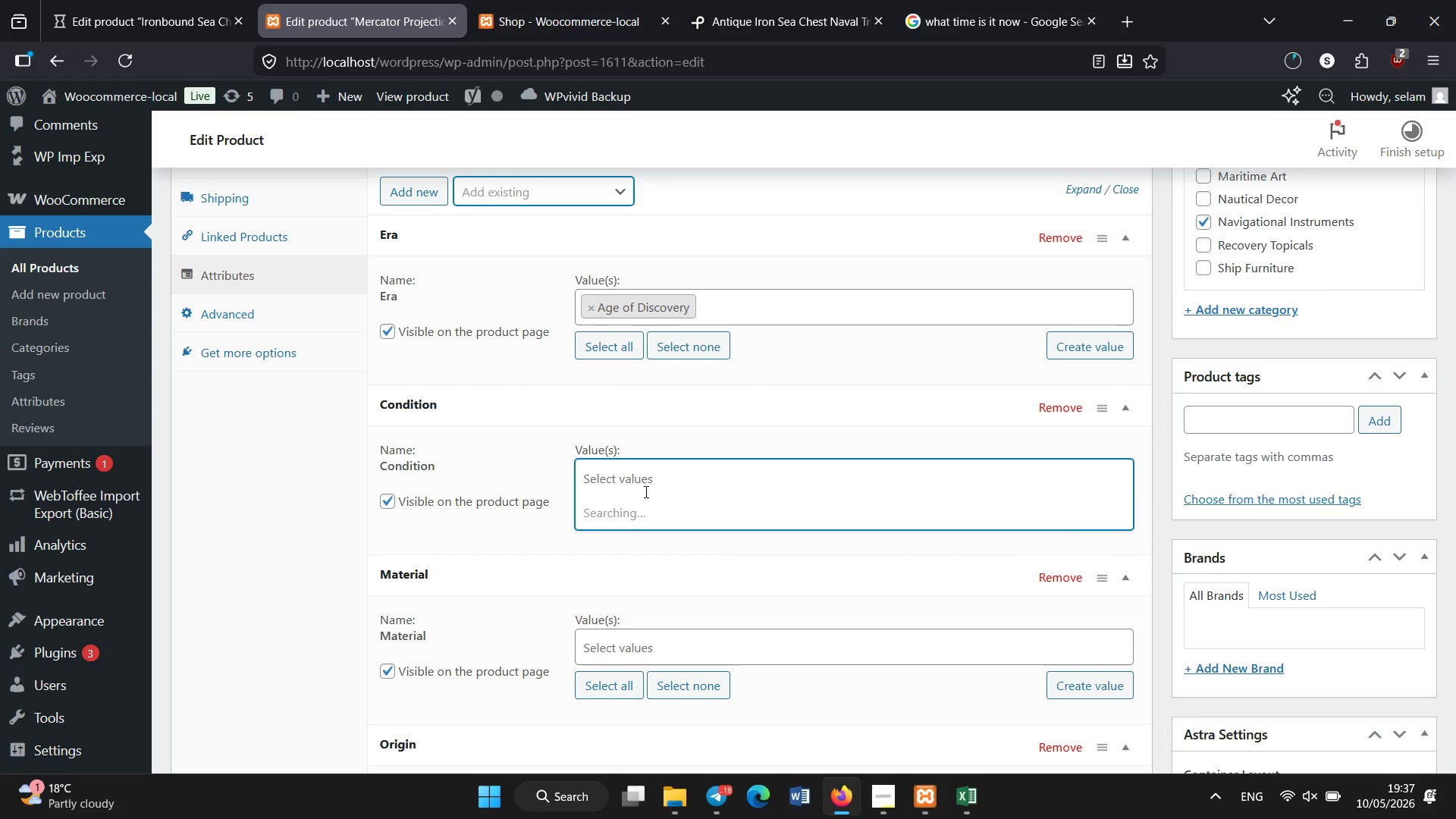 
wait(8.06)
 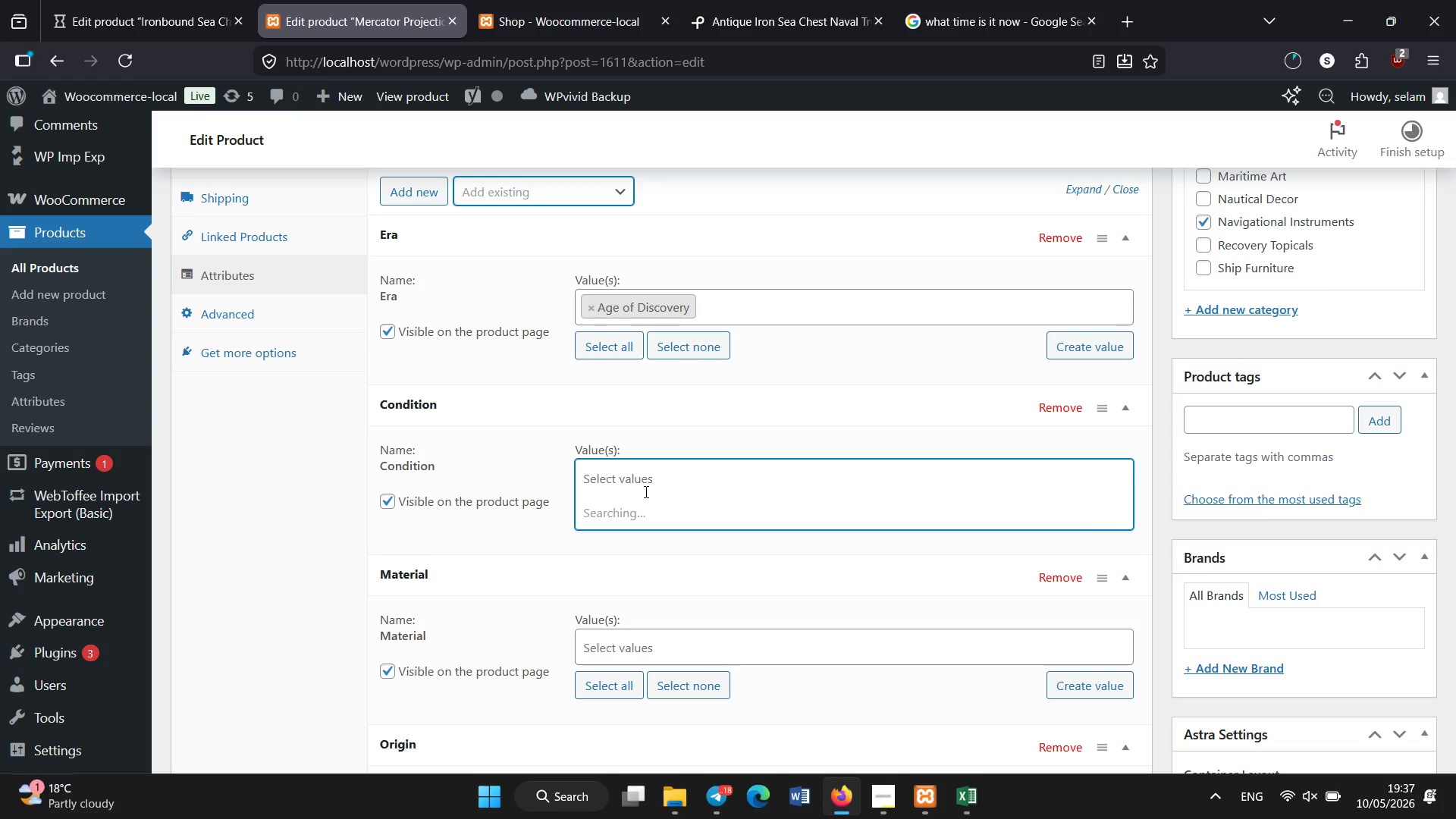 
left_click([118, 19])
 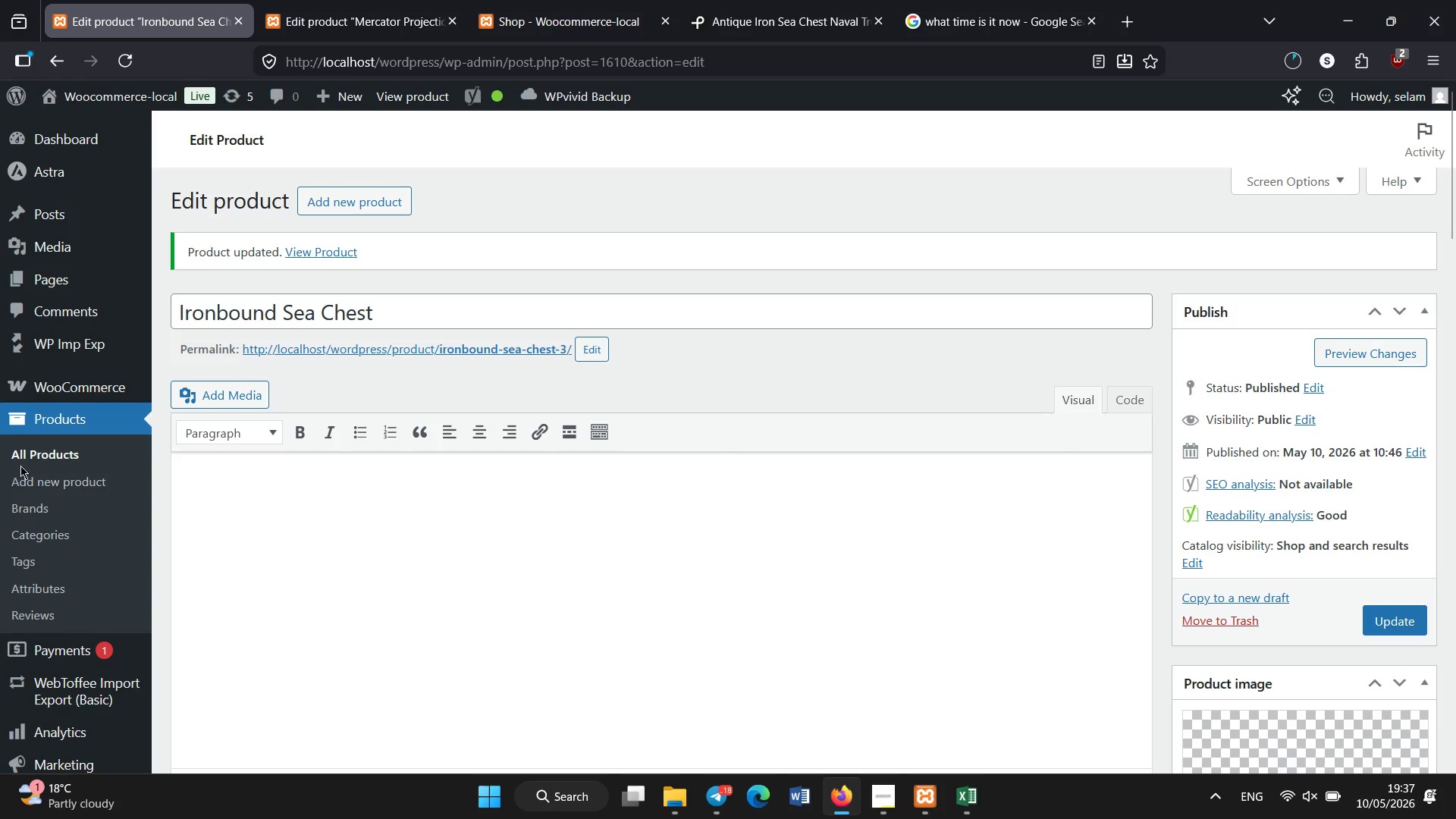 
left_click([36, 455])
 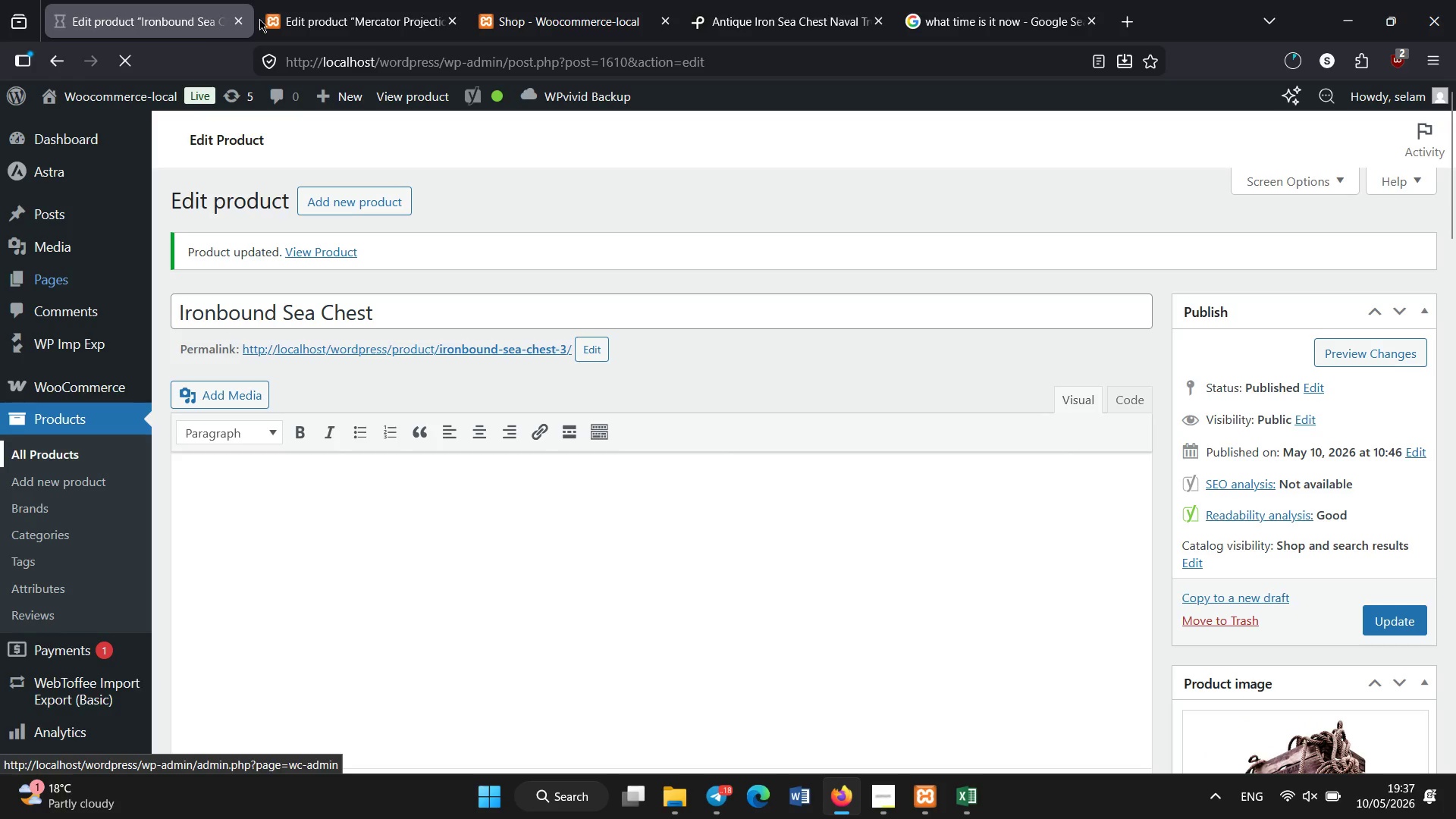 
left_click([297, 0])
 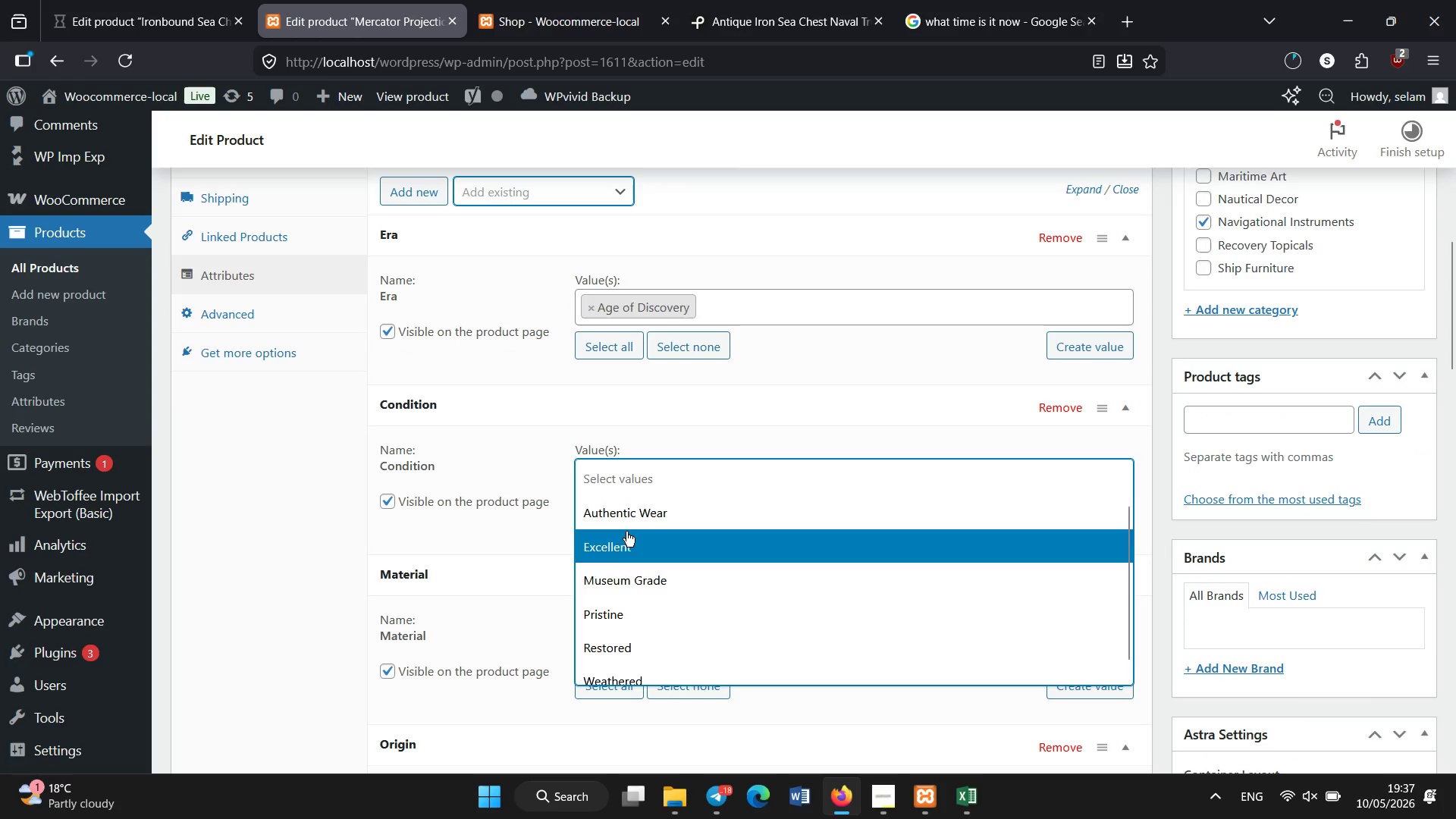 
left_click([647, 613])
 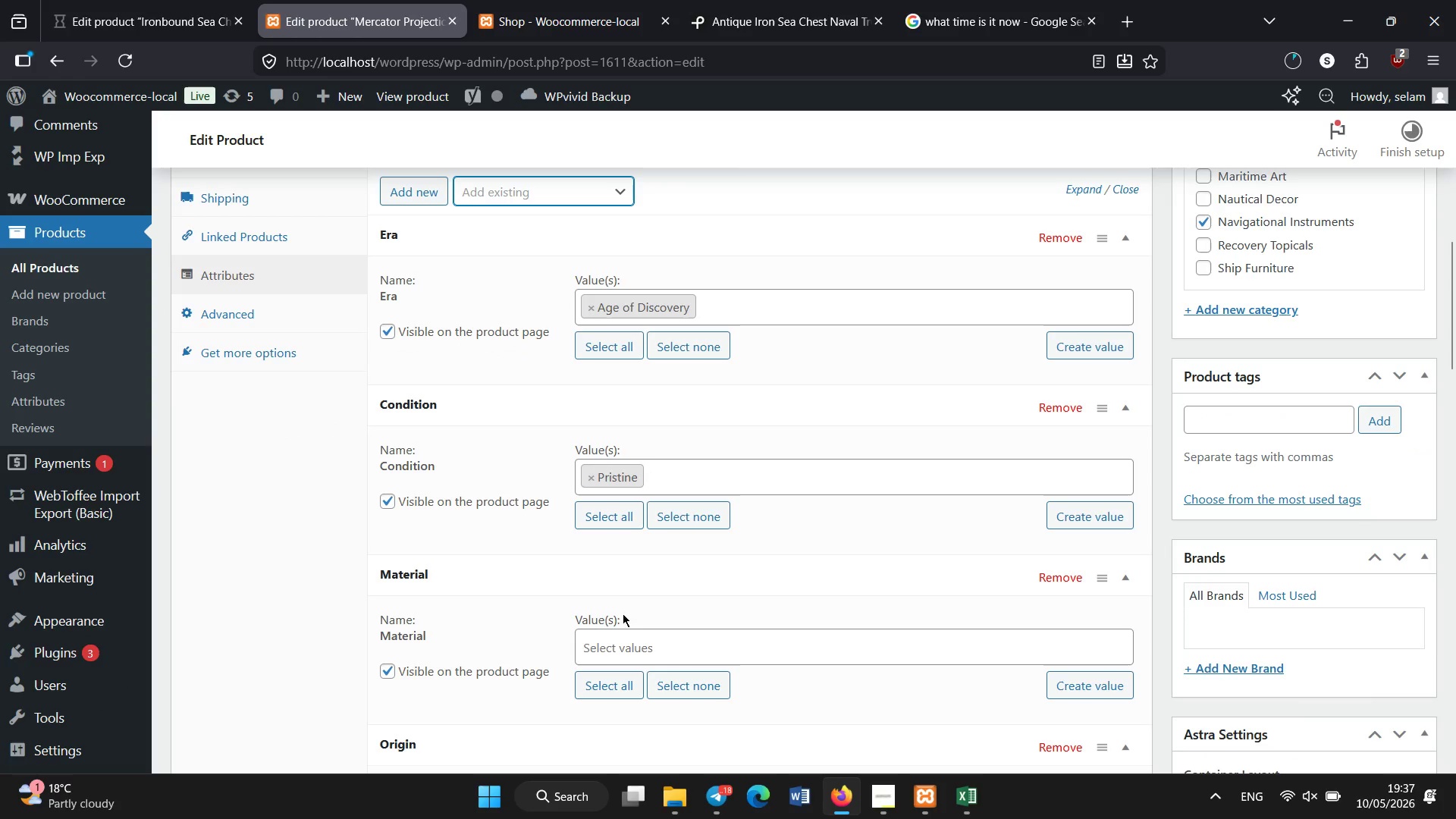 
left_click([612, 642])
 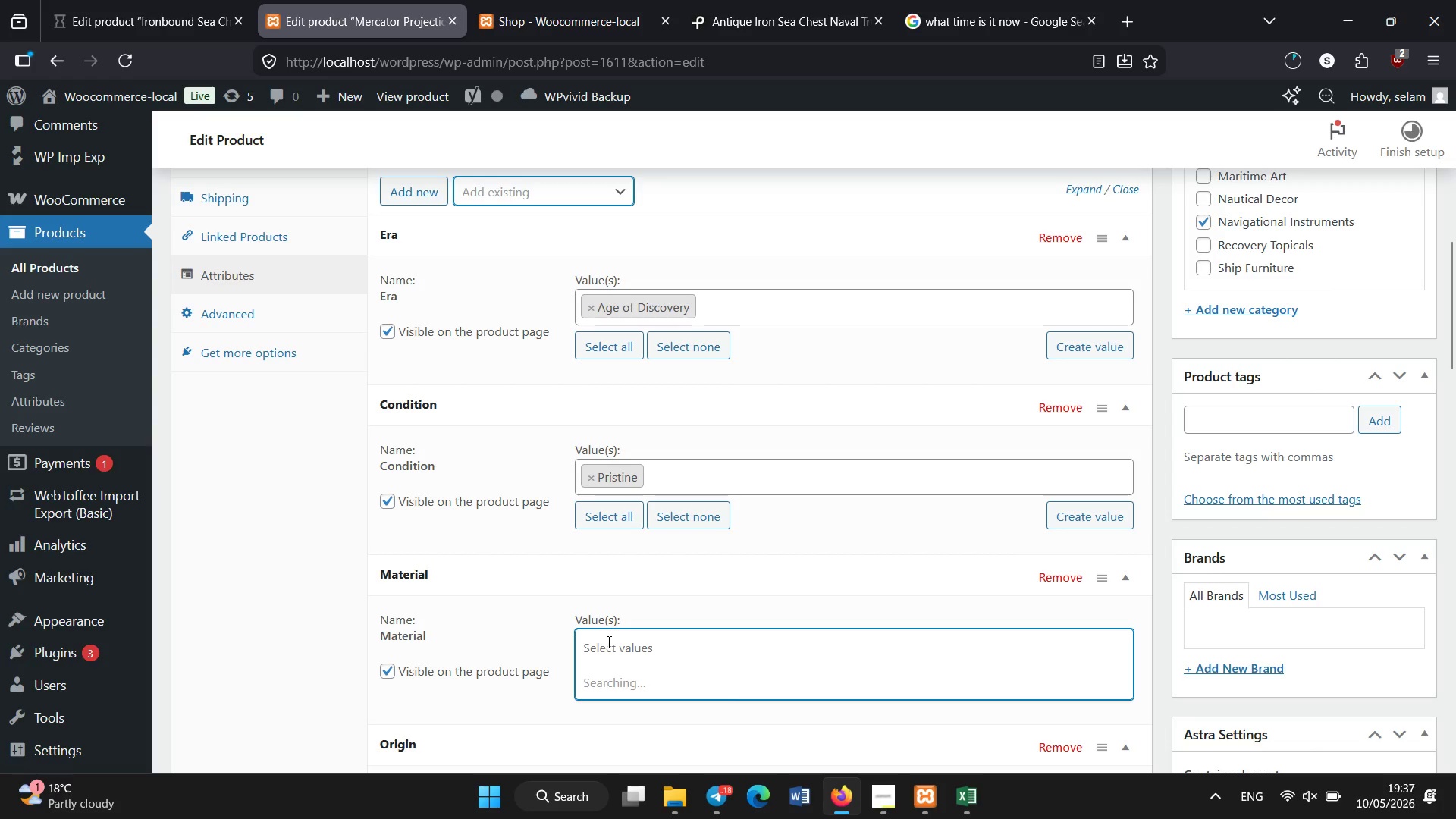 
wait(5.48)
 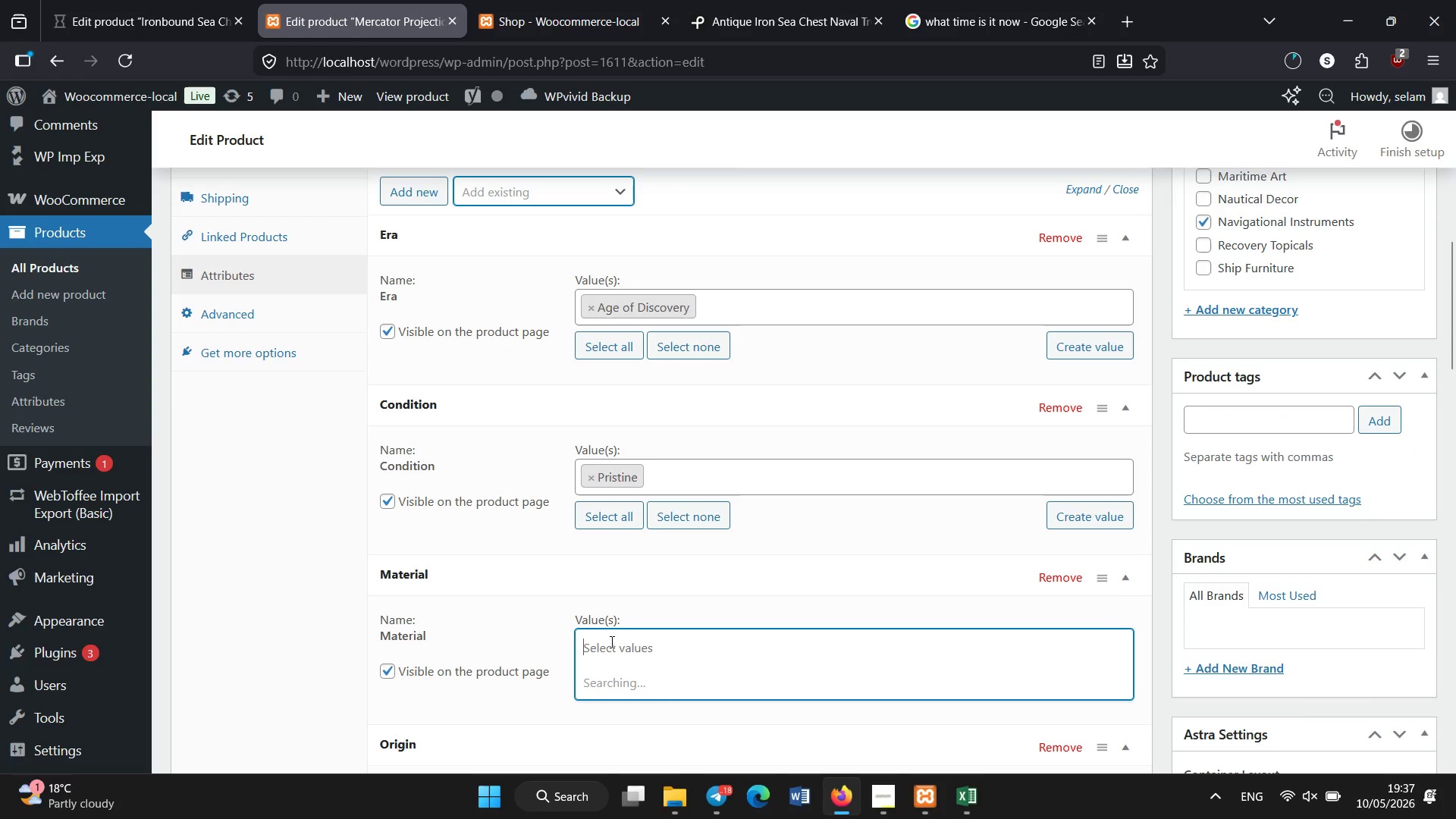 
left_click([581, 499])
 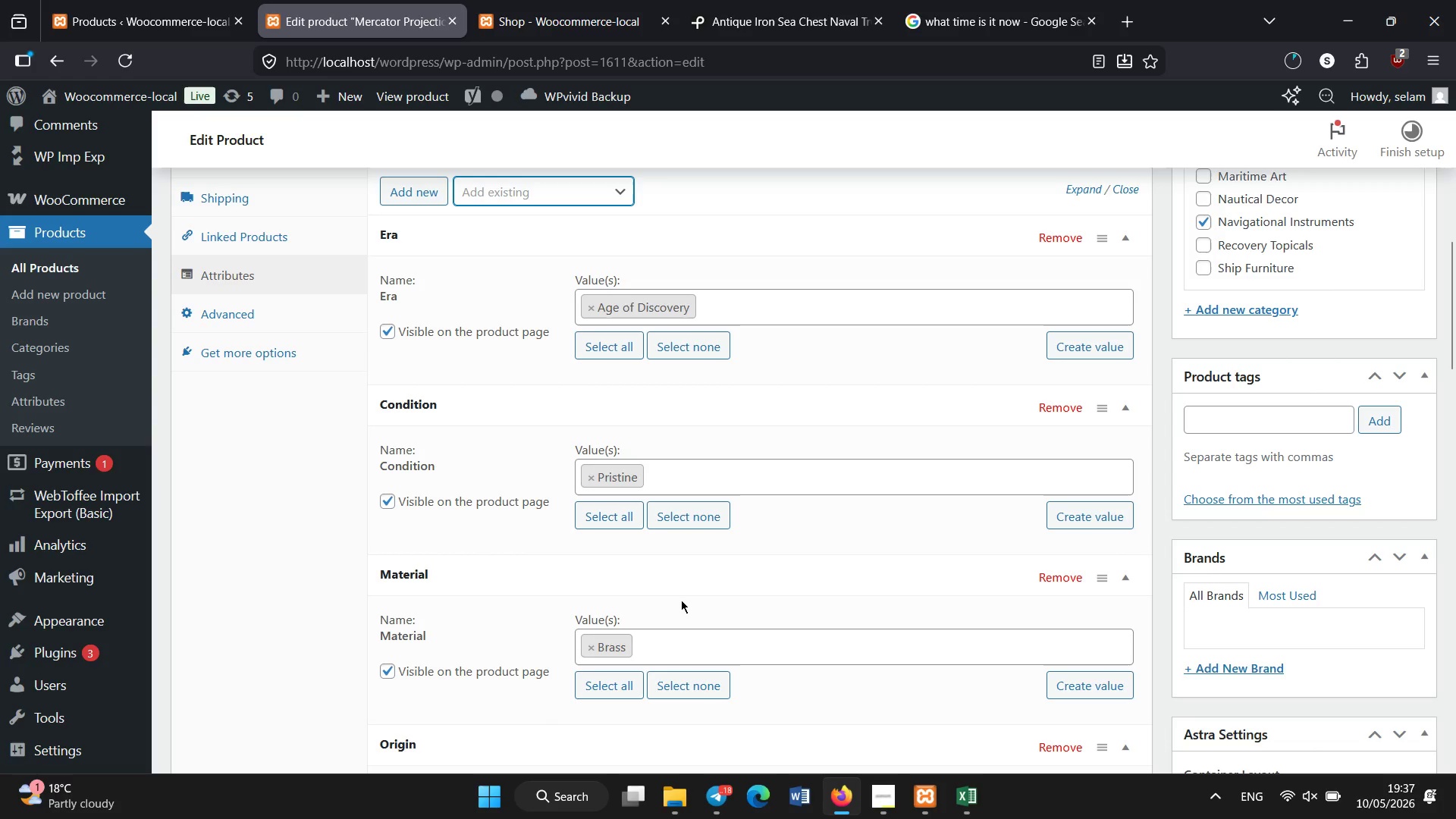 
scroll: coordinate [681, 600], scroll_direction: down, amount: 2.0
 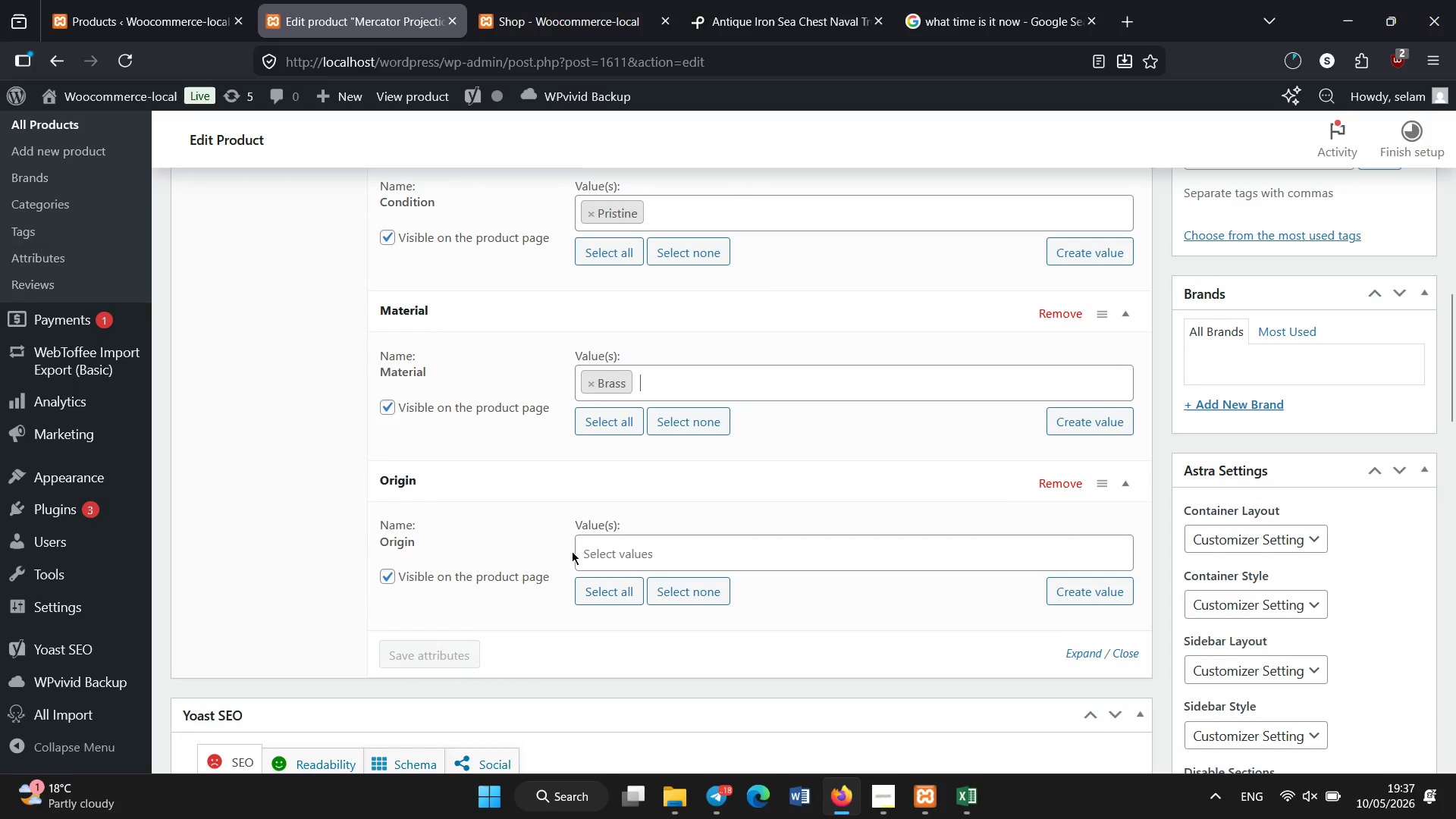 
left_click([585, 544])
 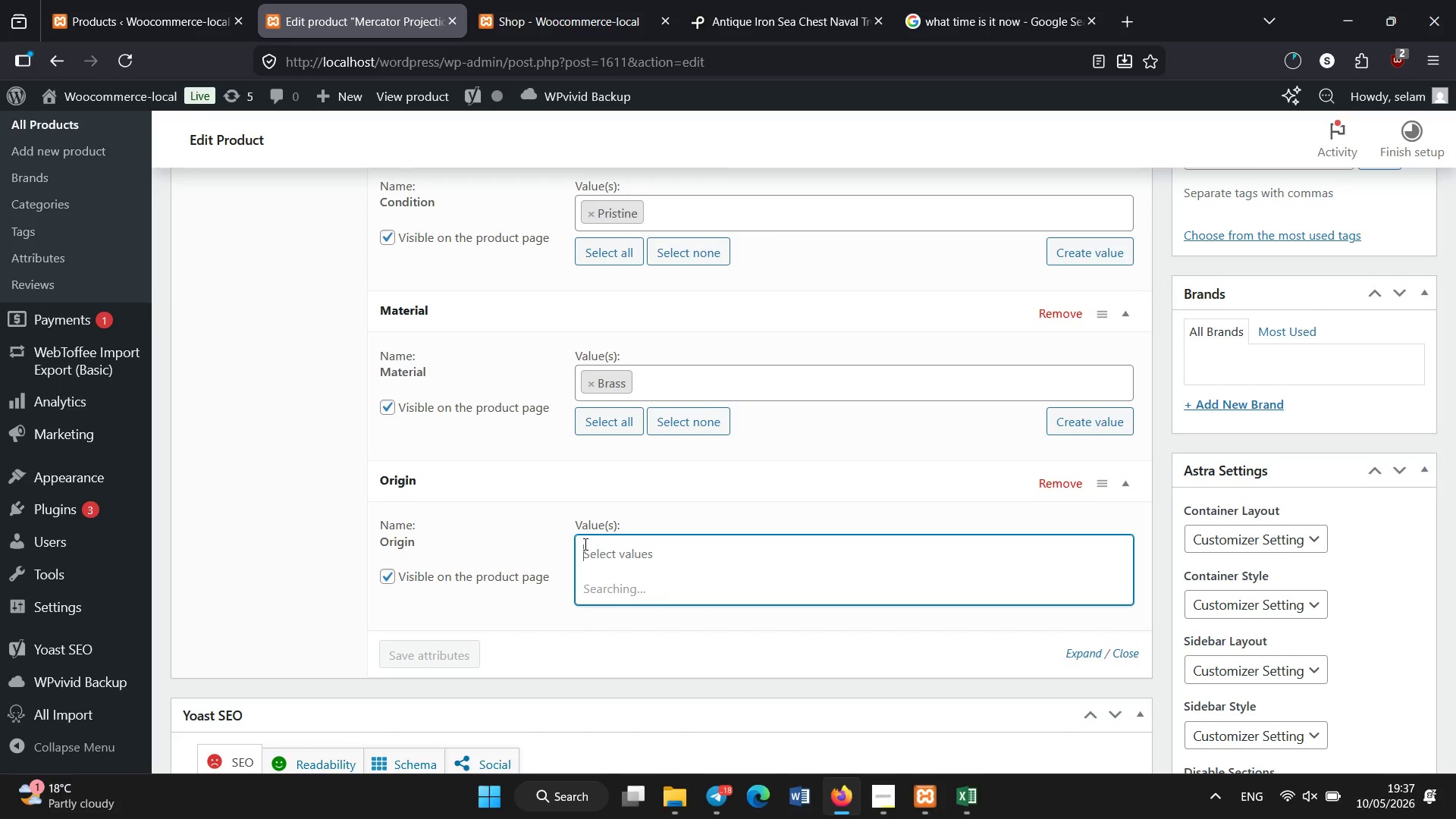 
wait(9.3)
 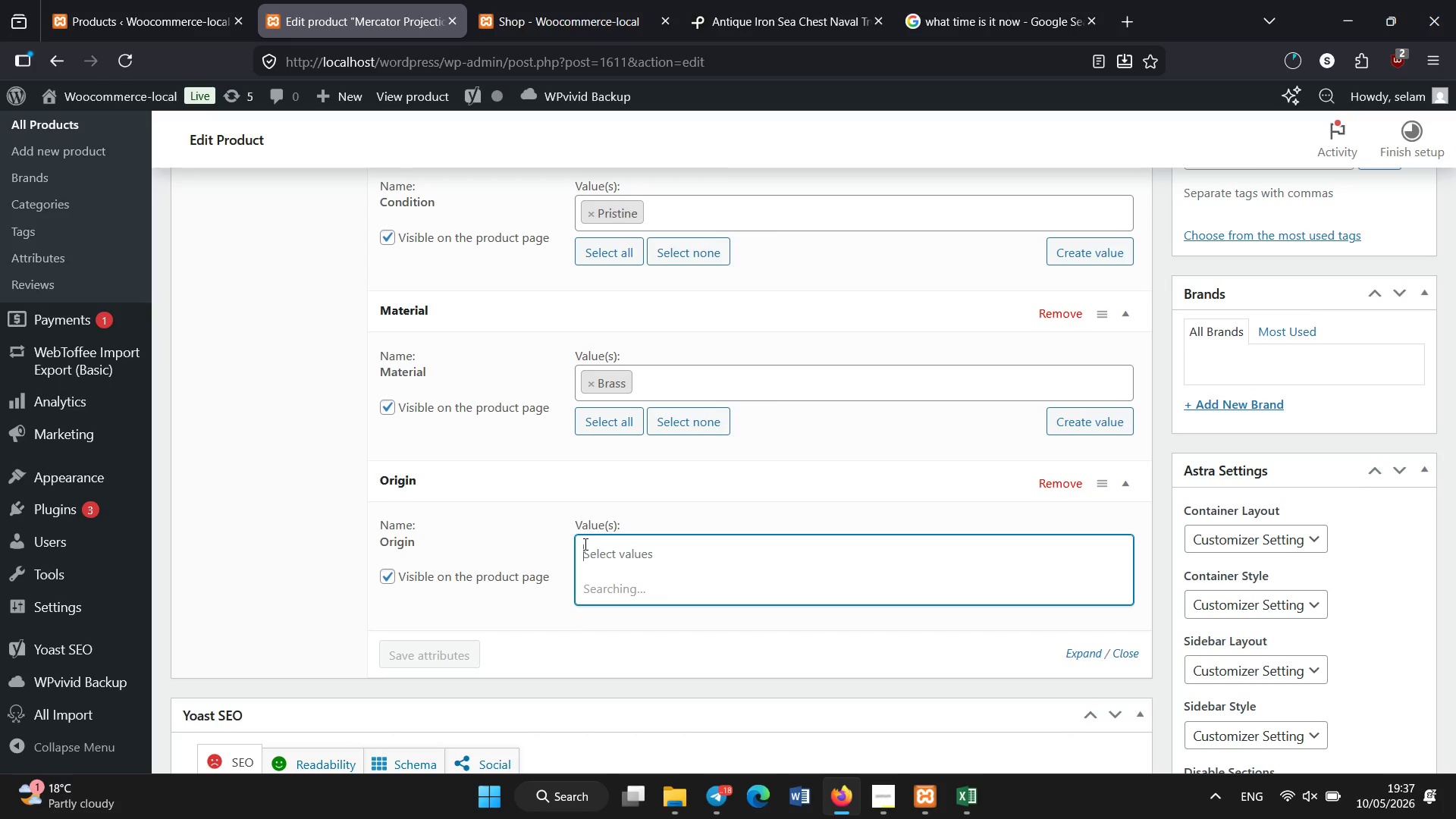 
left_click([628, 635])
 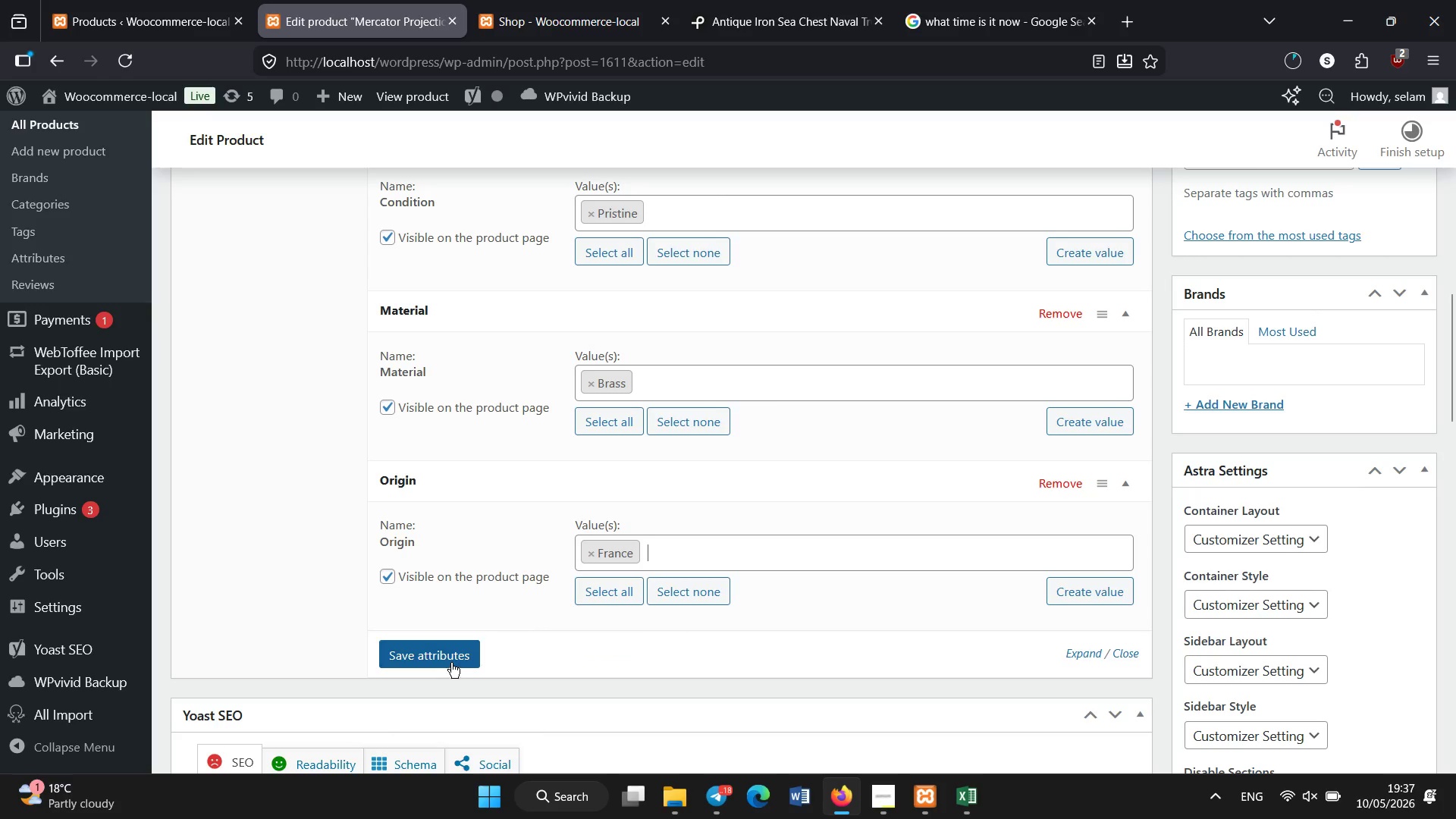 
left_click([453, 659])
 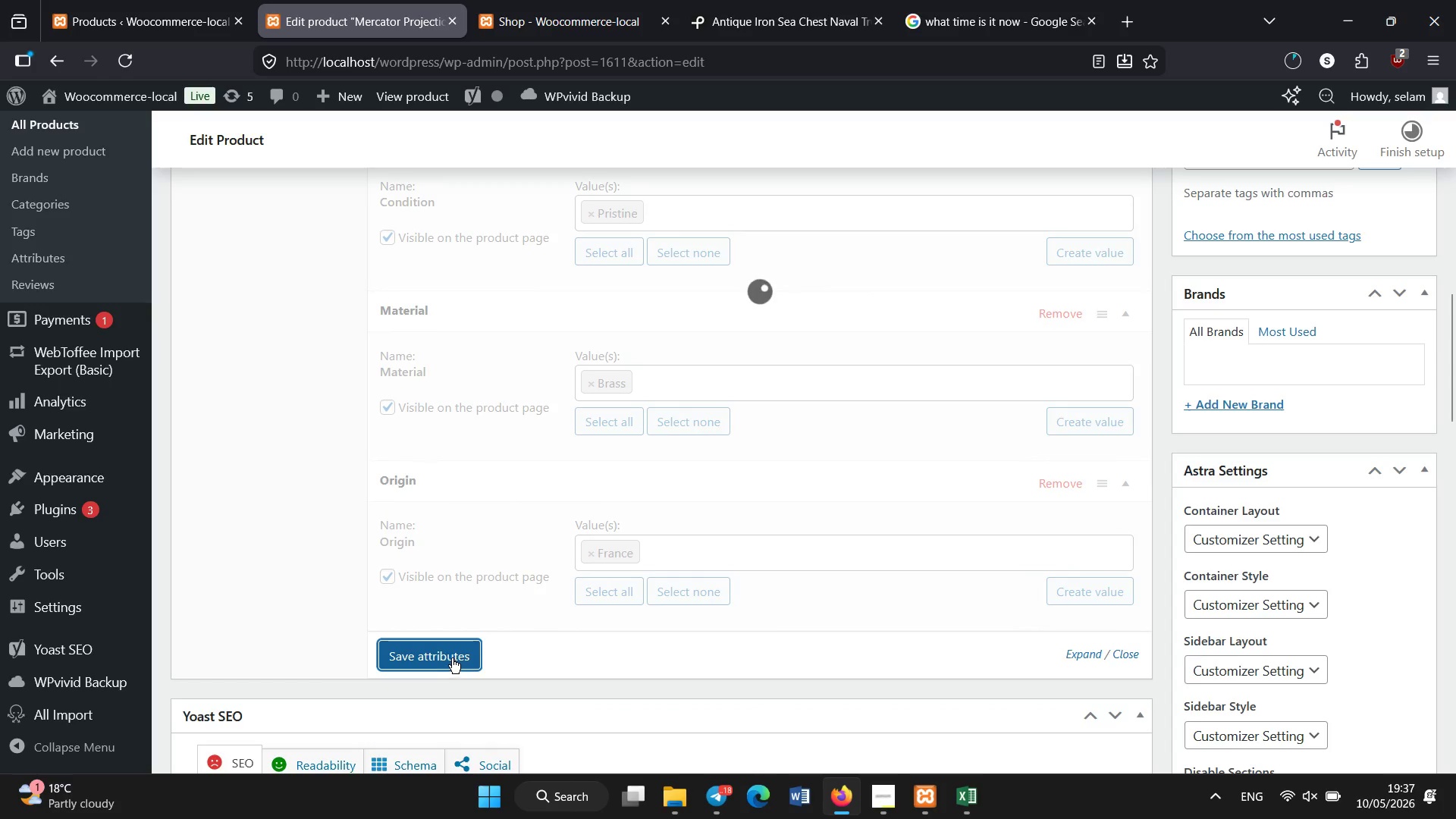 
scroll: coordinate [450, 657], scroll_direction: down, amount: 8.0
 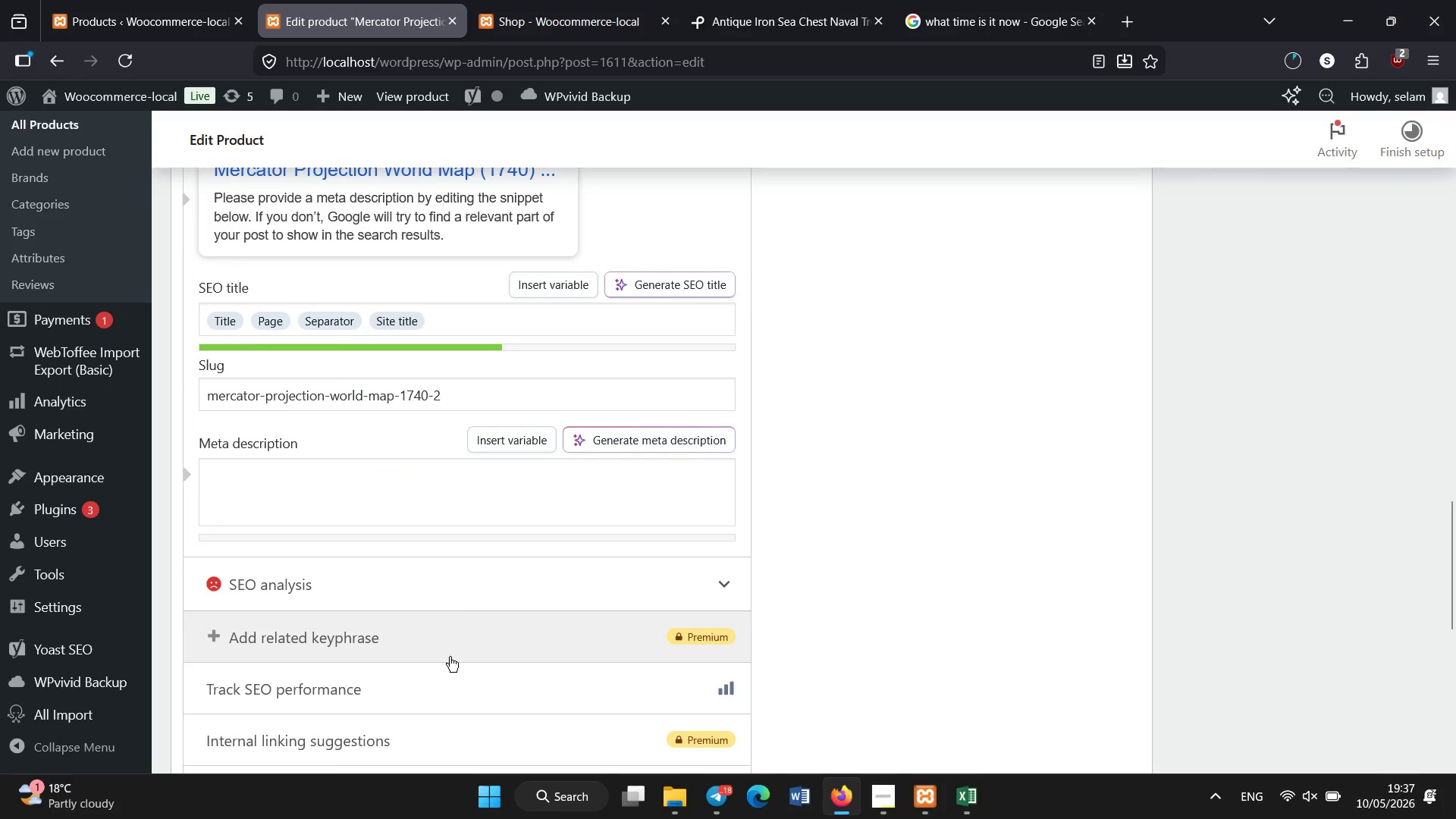 
left_click([444, 527])
 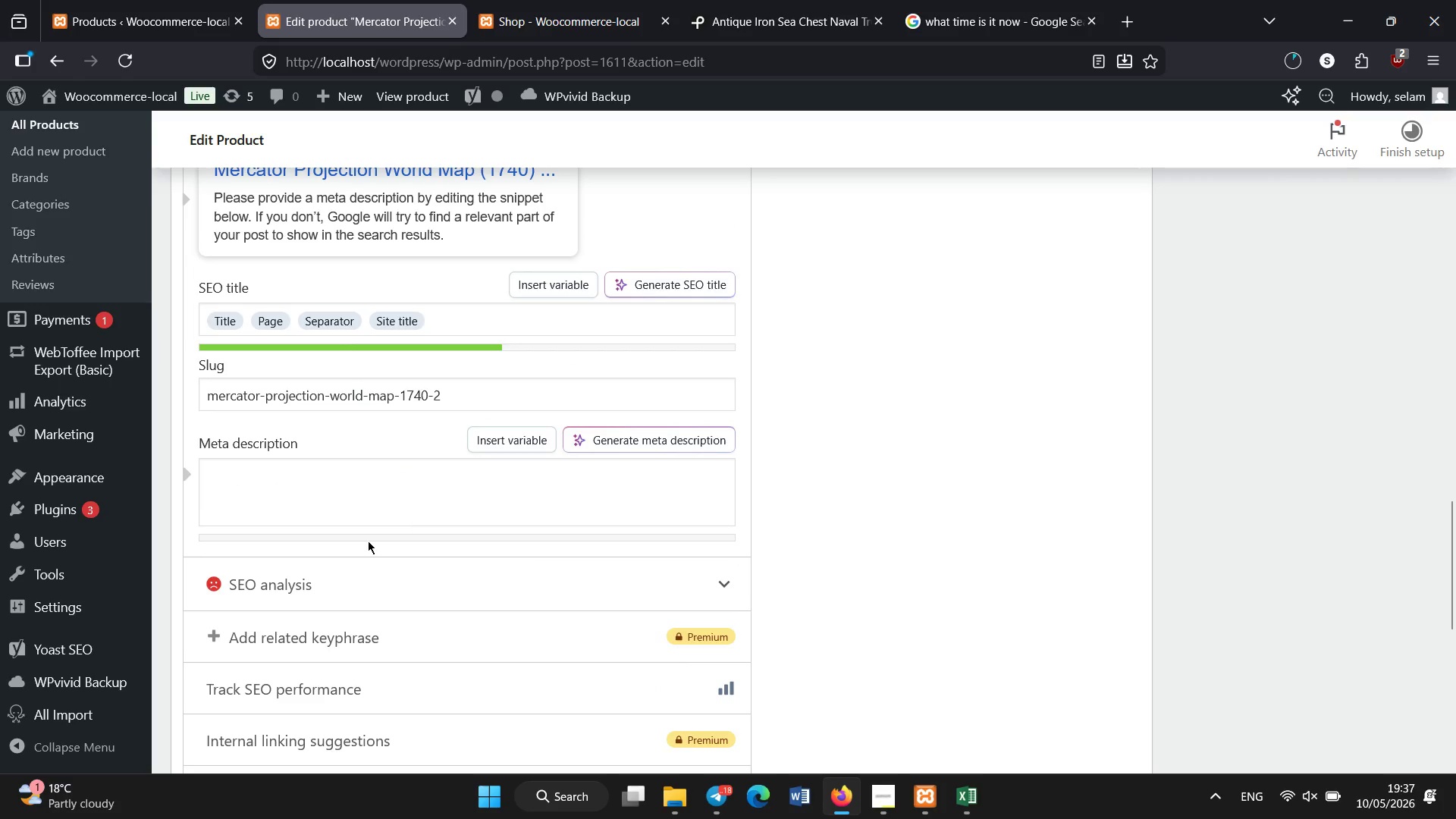 
left_click([368, 540])
 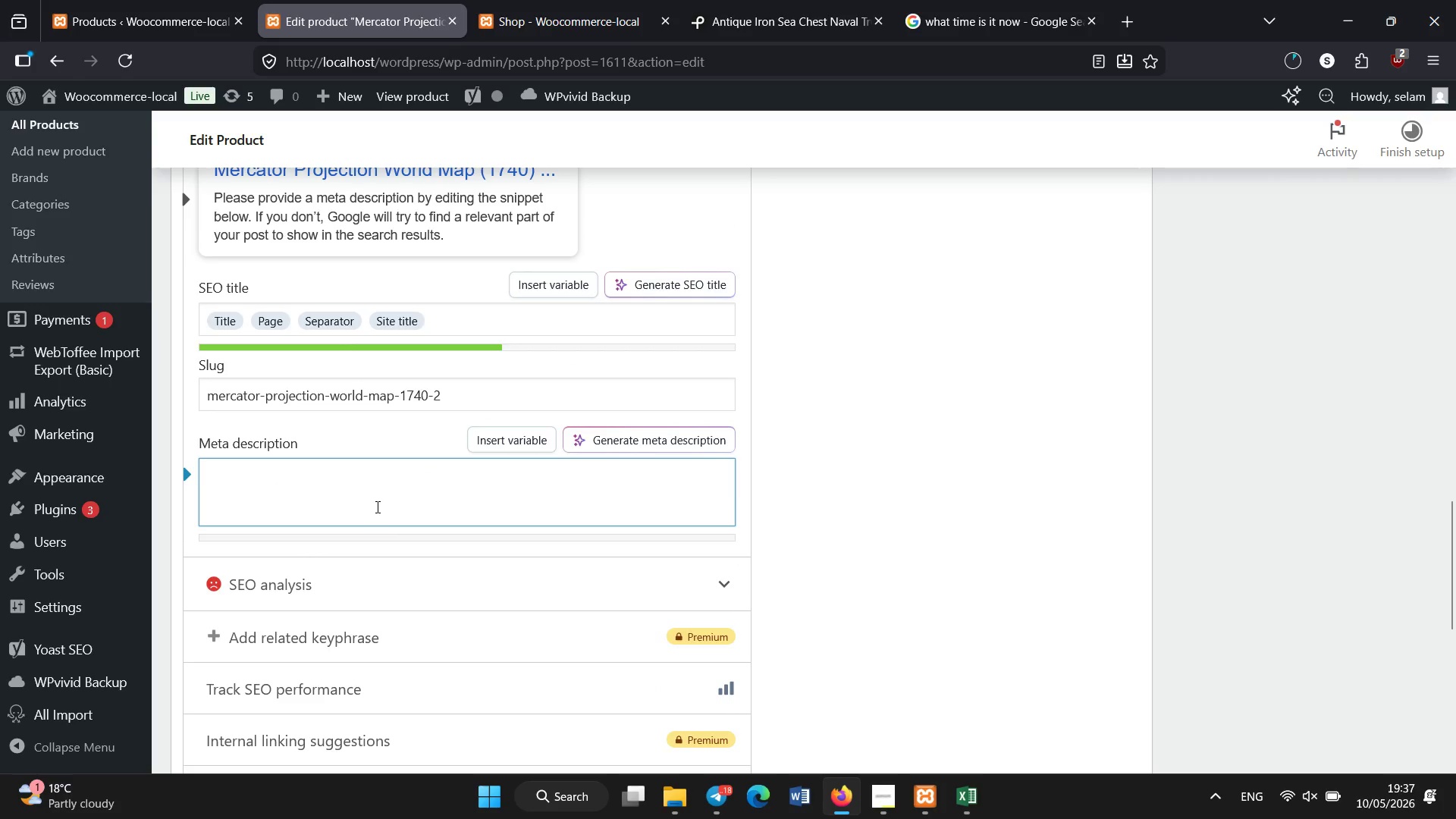 
key(Shift+P)
 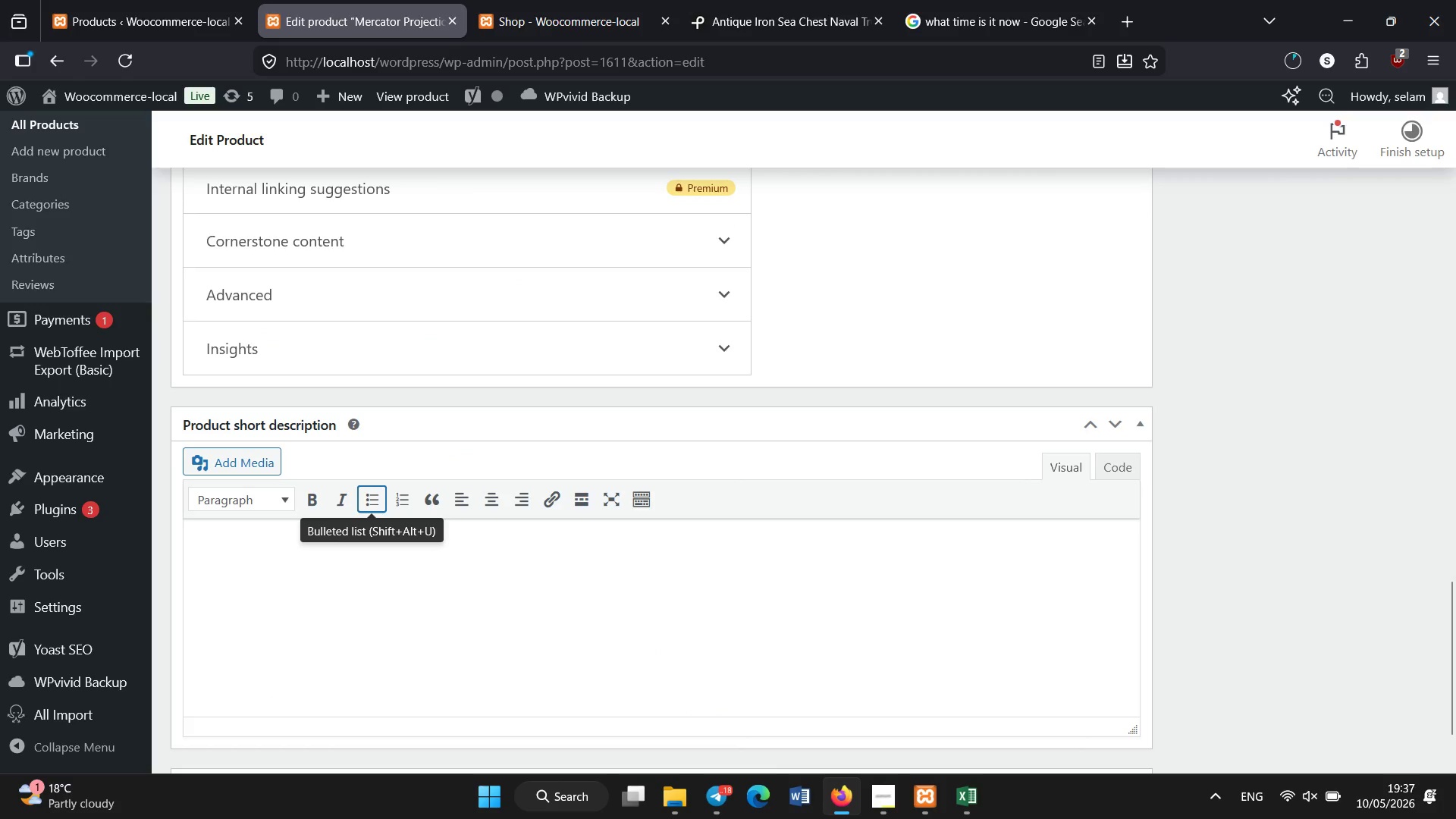 
scroll: coordinate [378, 507], scroll_direction: up, amount: 5.0
 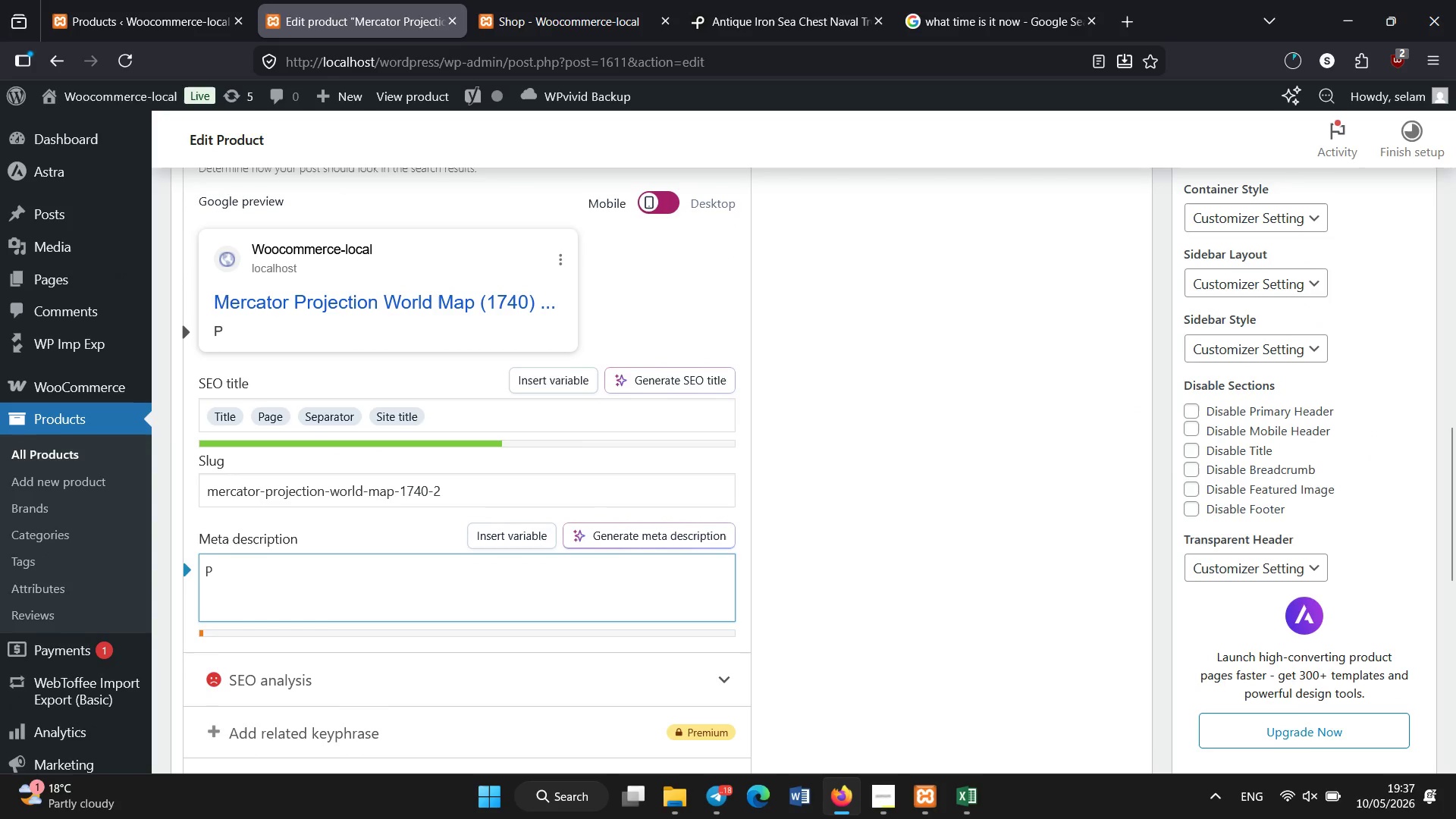 
type(ristine 1740 )
key(Backspace)
key(Backspace)
key(Backspace)
key(Backspace)
 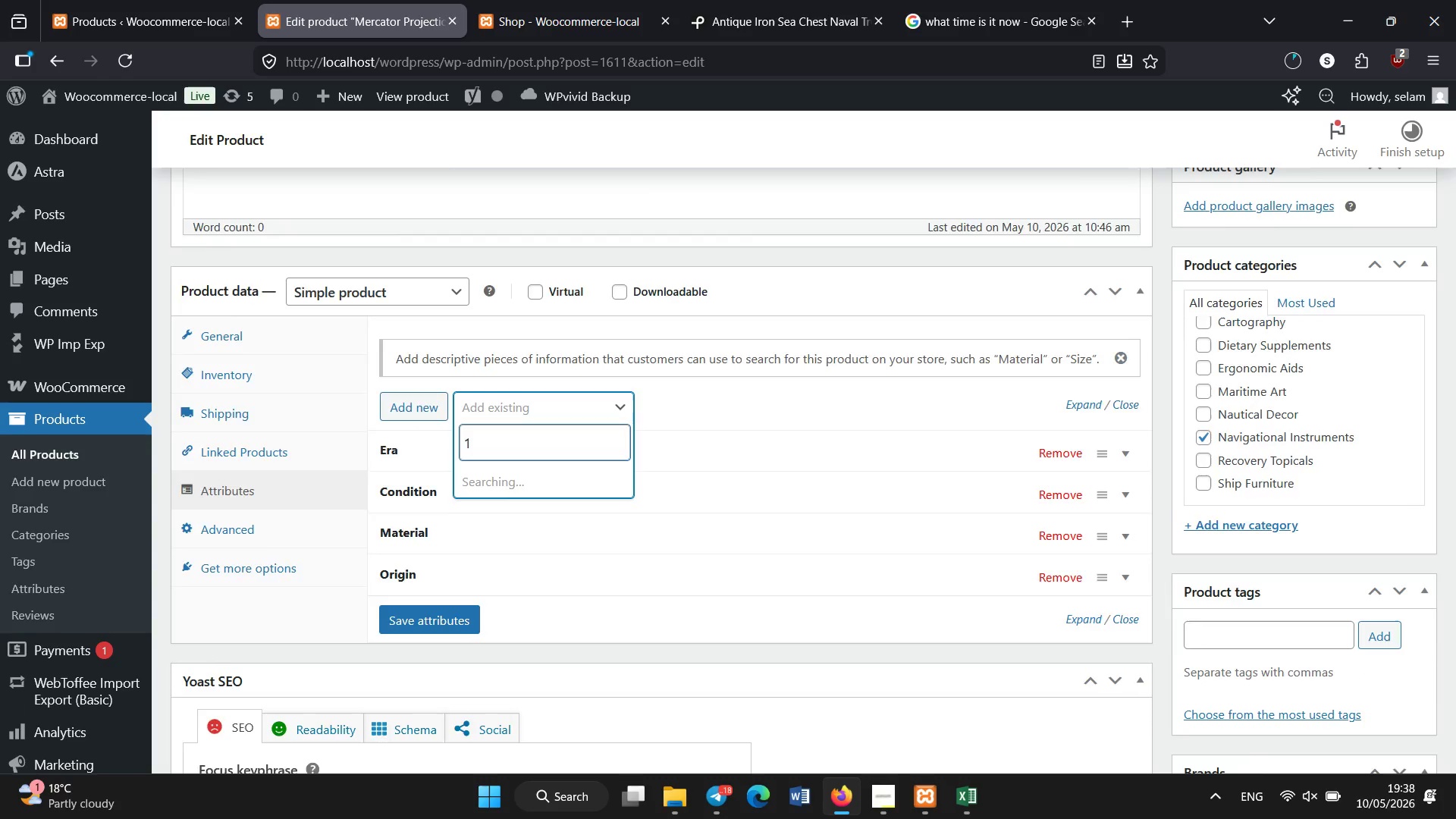 
scroll: coordinate [371, 586], scroll_direction: down, amount: 8.0
 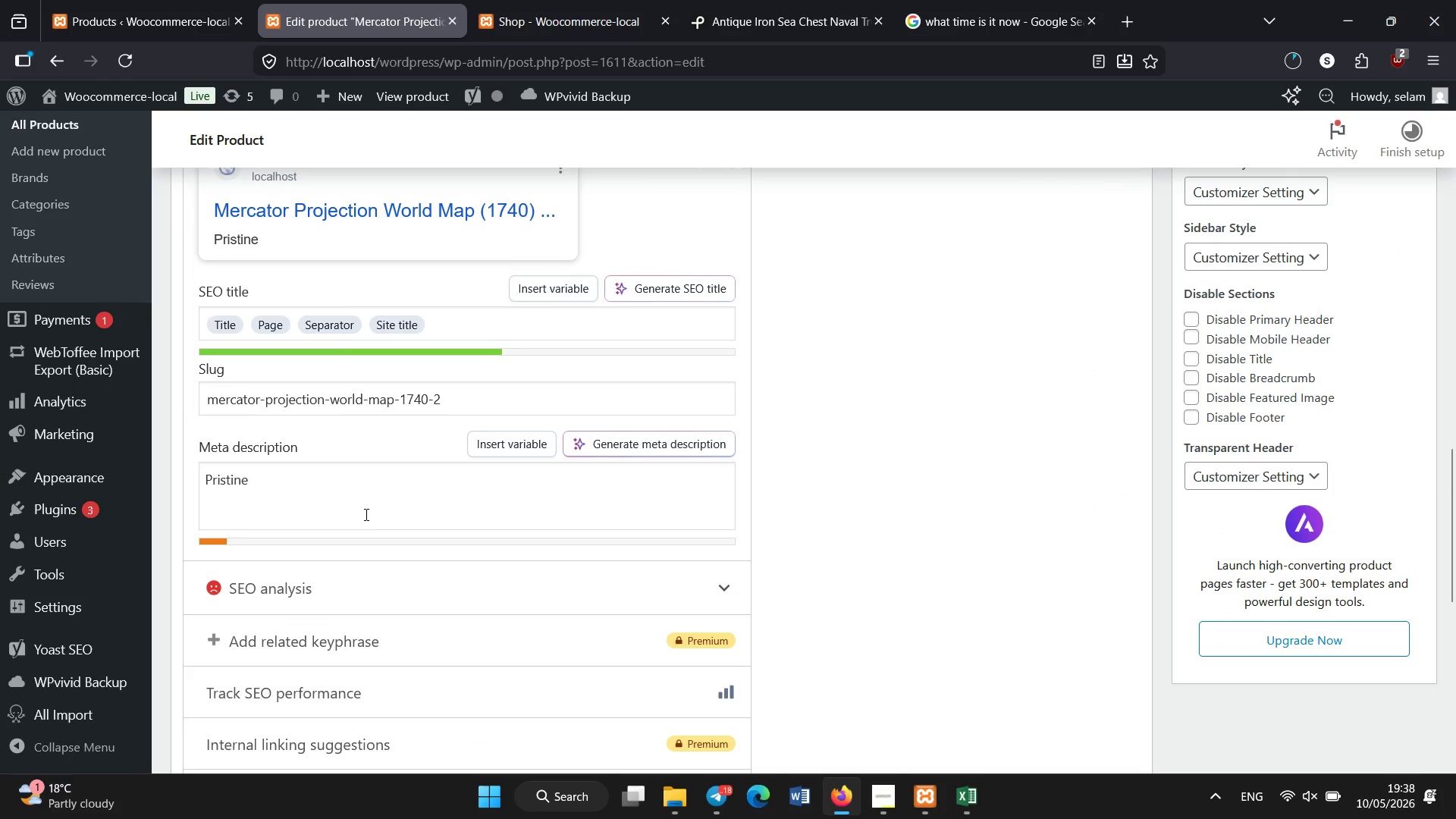 
left_click([366, 514])
 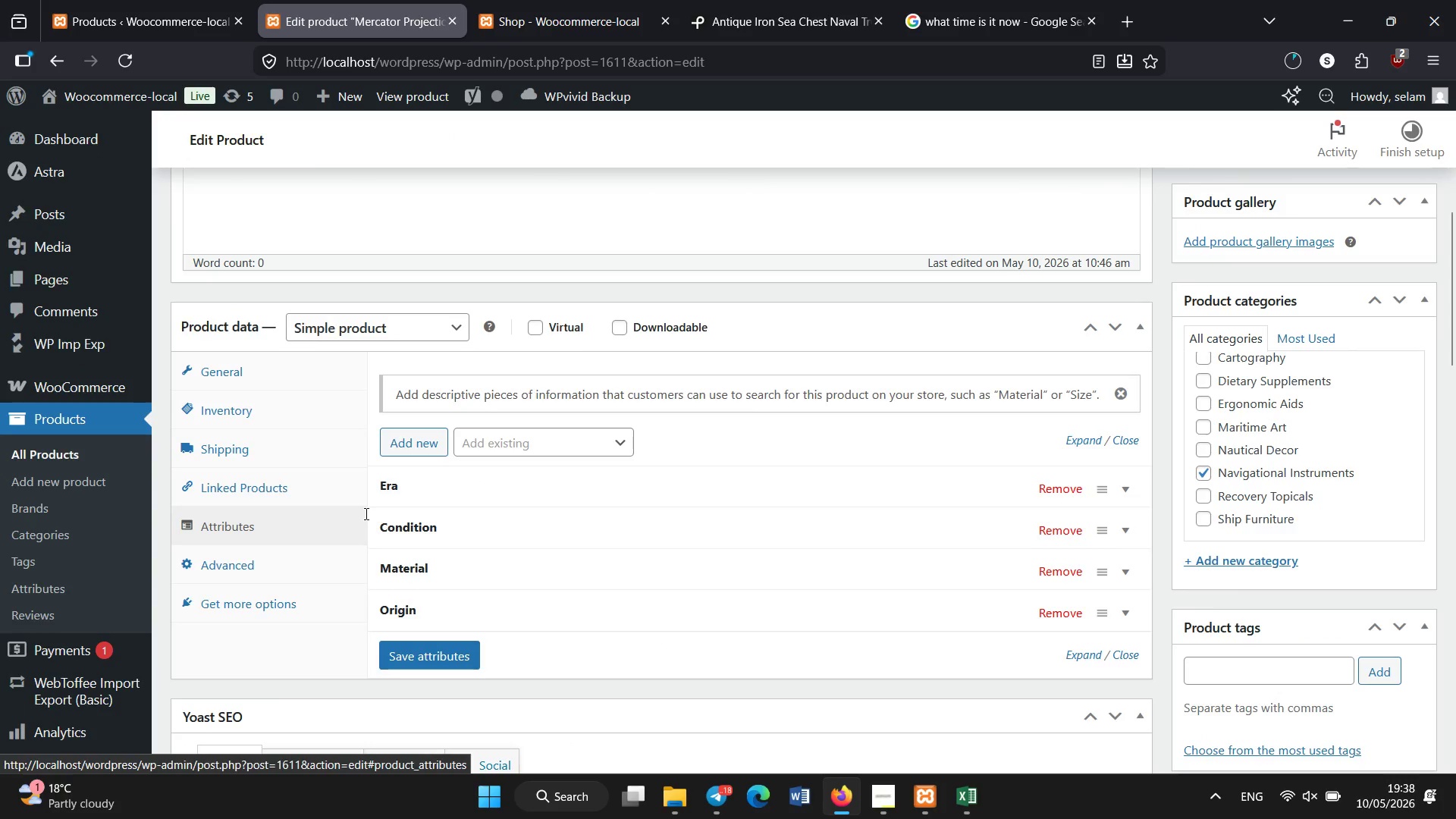 
key(Space)
 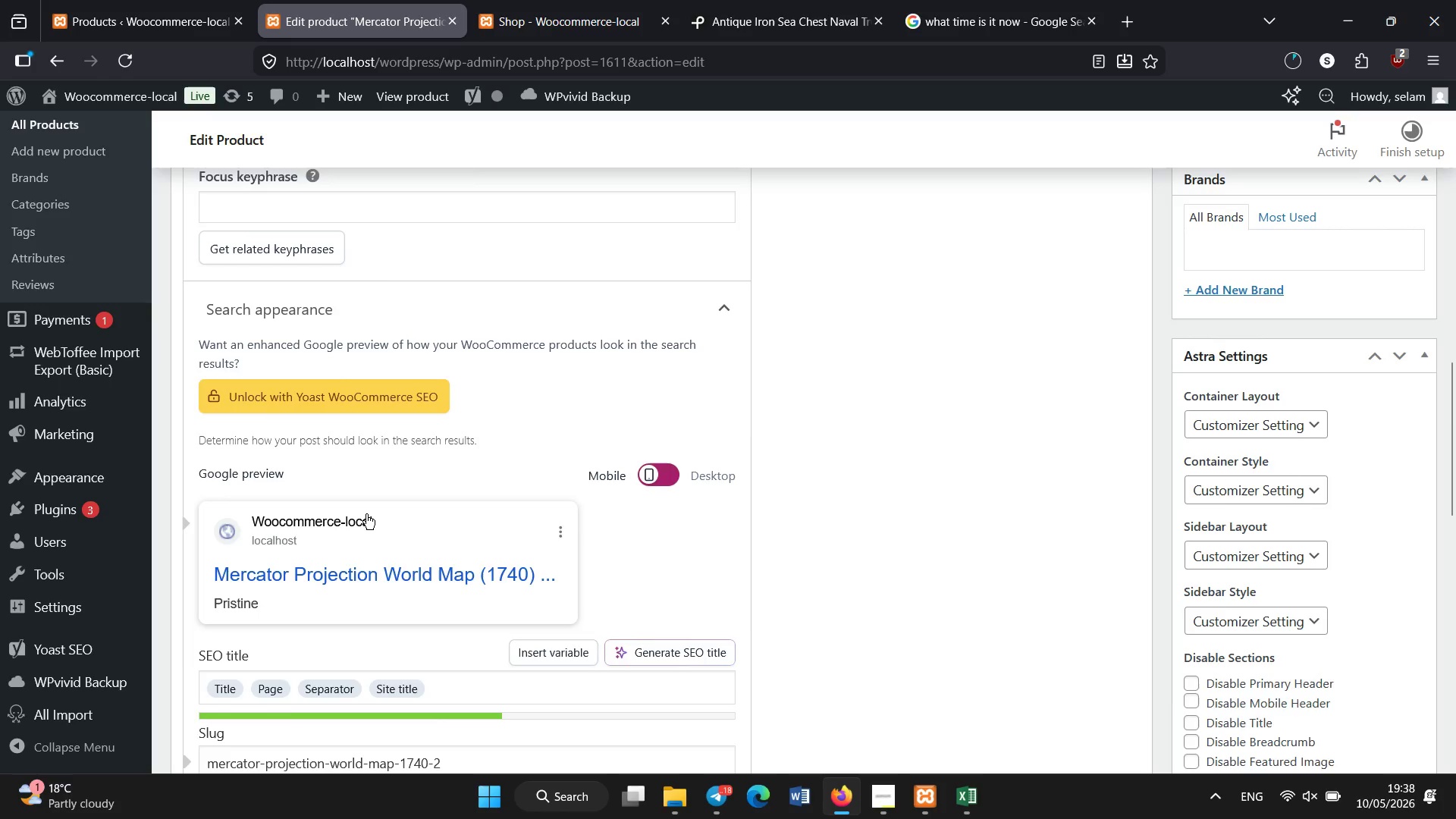 
scroll: coordinate [366, 514], scroll_direction: down, amount: 4.0
 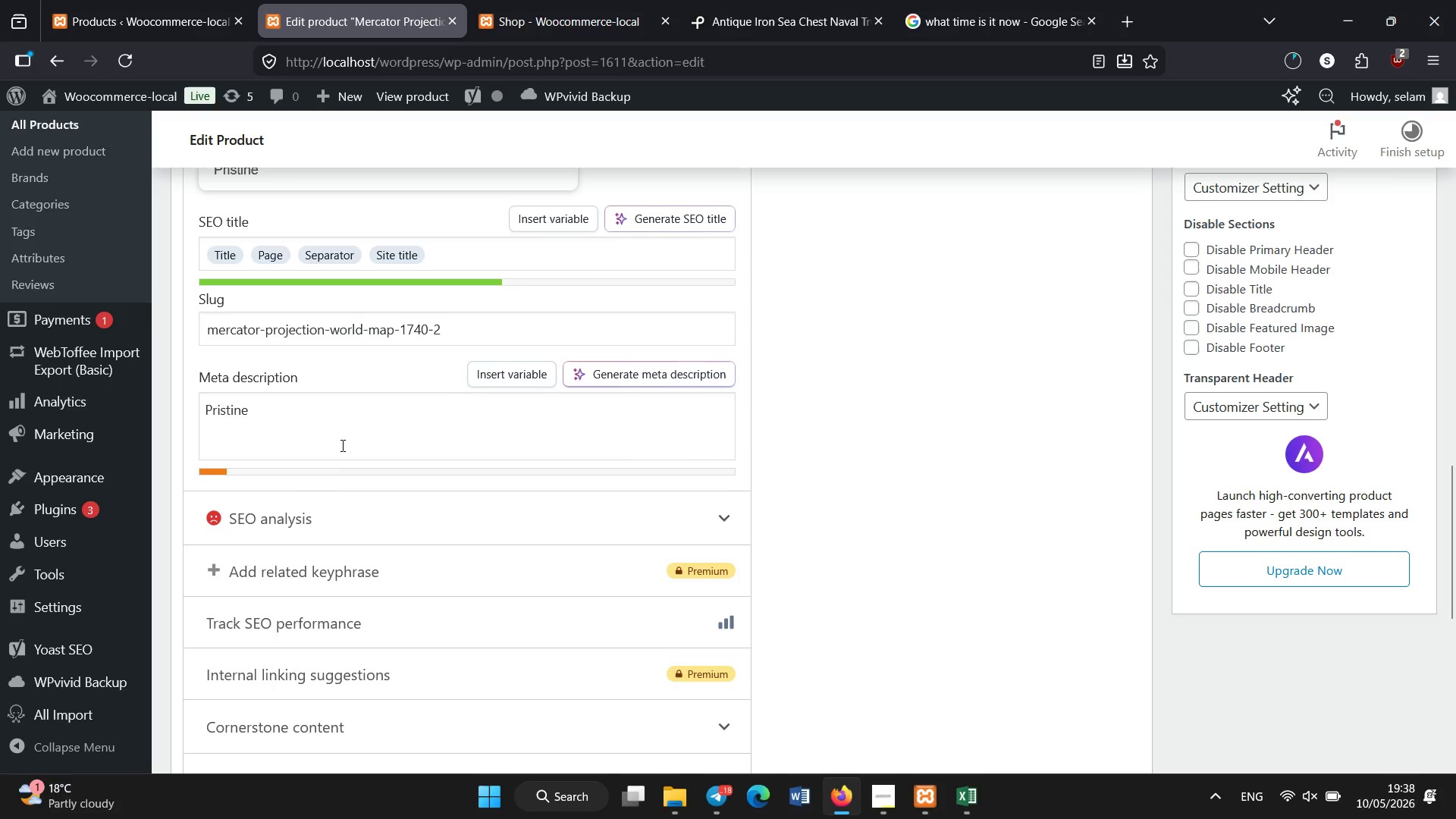 
left_click([343, 446])
 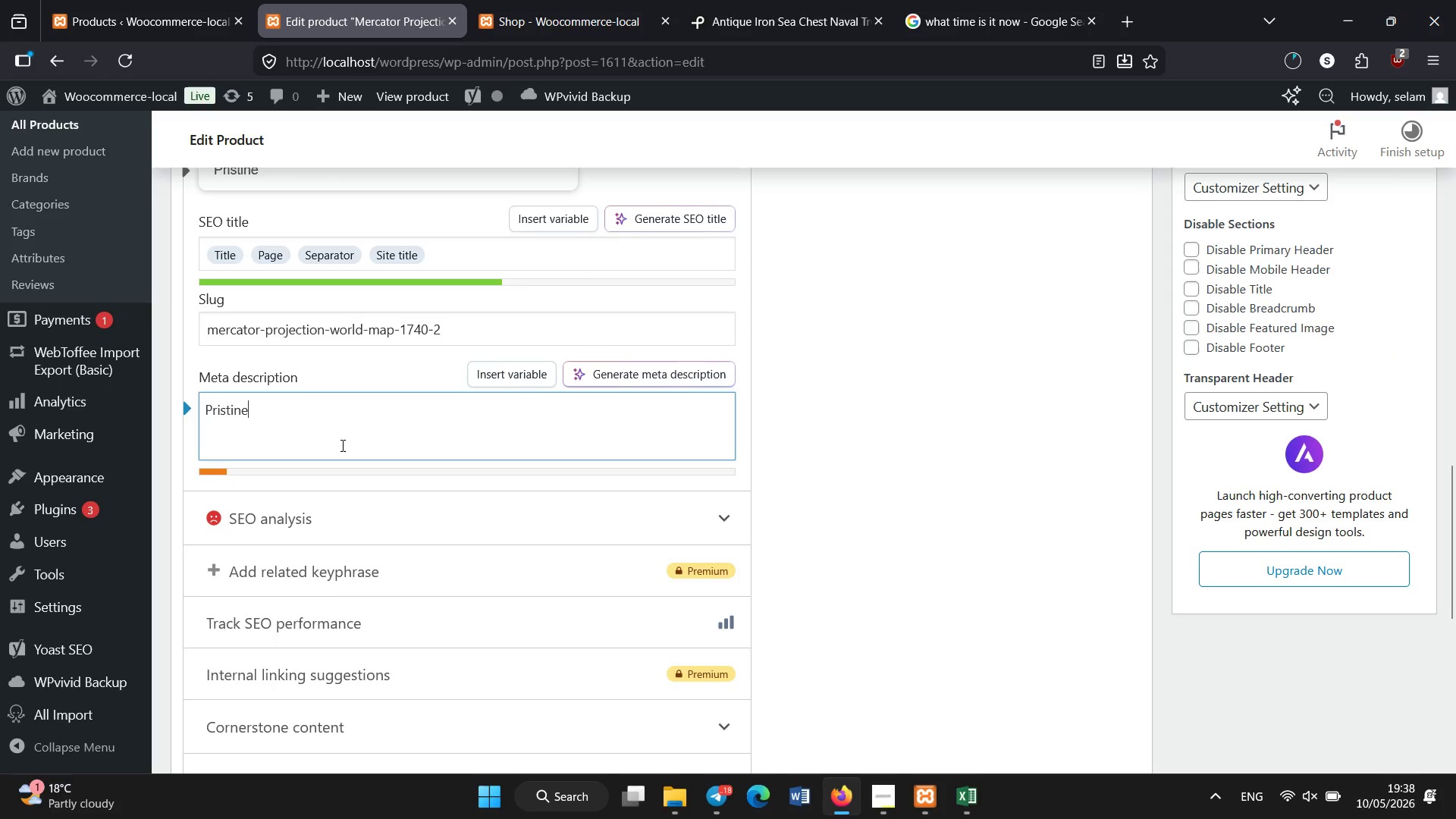 
type( 1740 Mercator projection world map in bras )
key(Backspace)
type(s detailing.)
 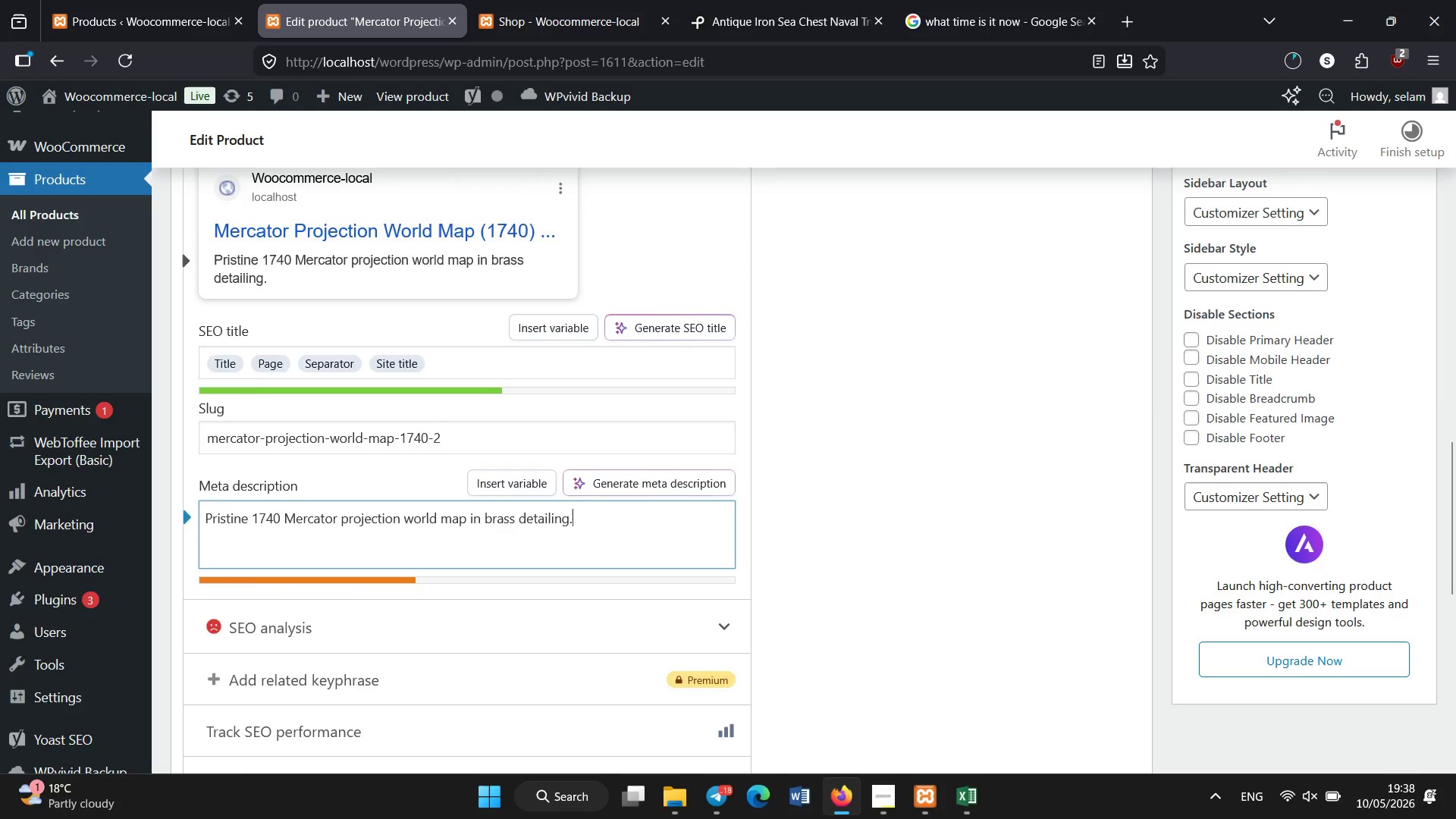 
scroll: coordinate [343, 446], scroll_direction: up, amount: 14.0
 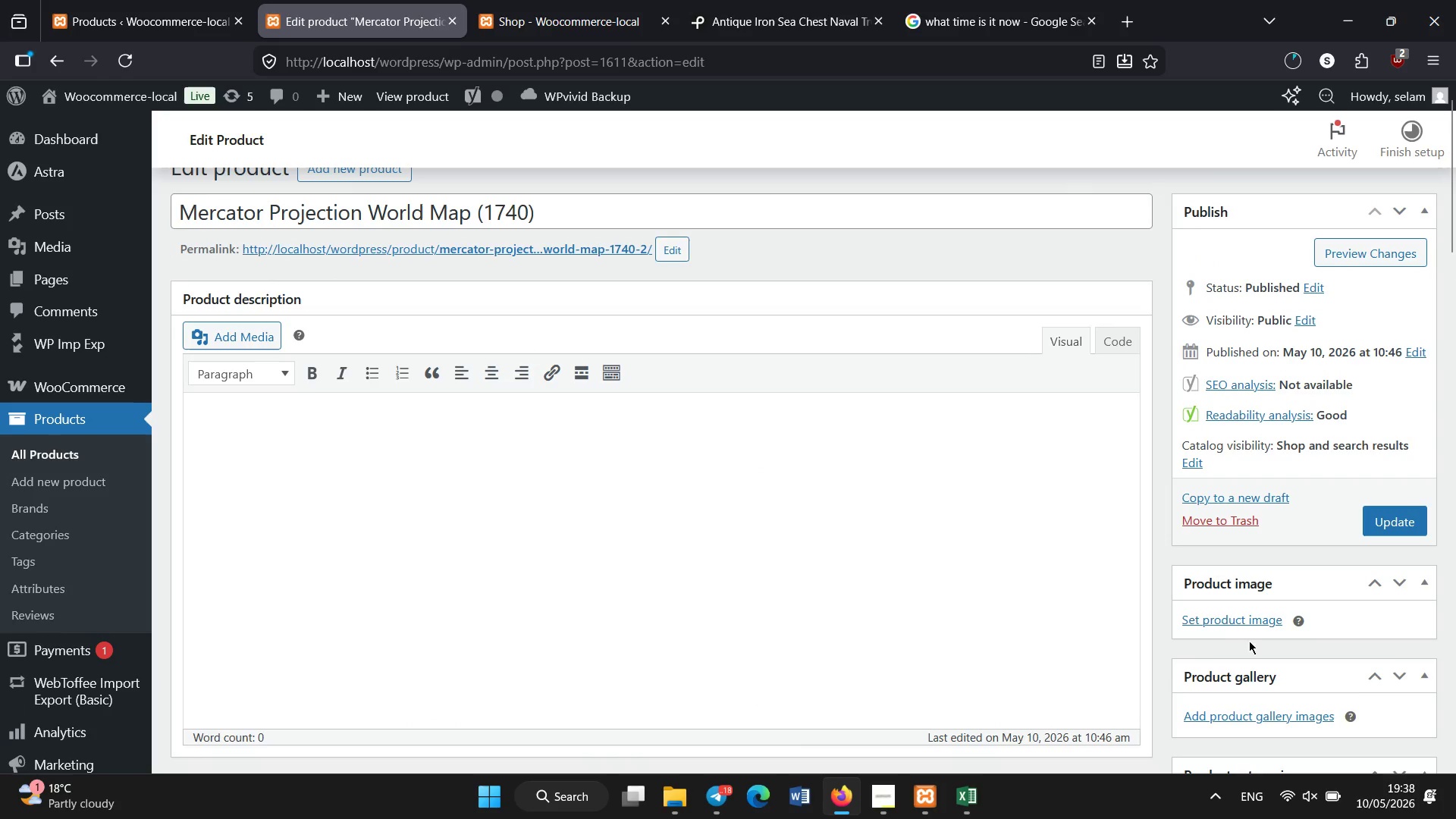 
left_click([1241, 625])
 